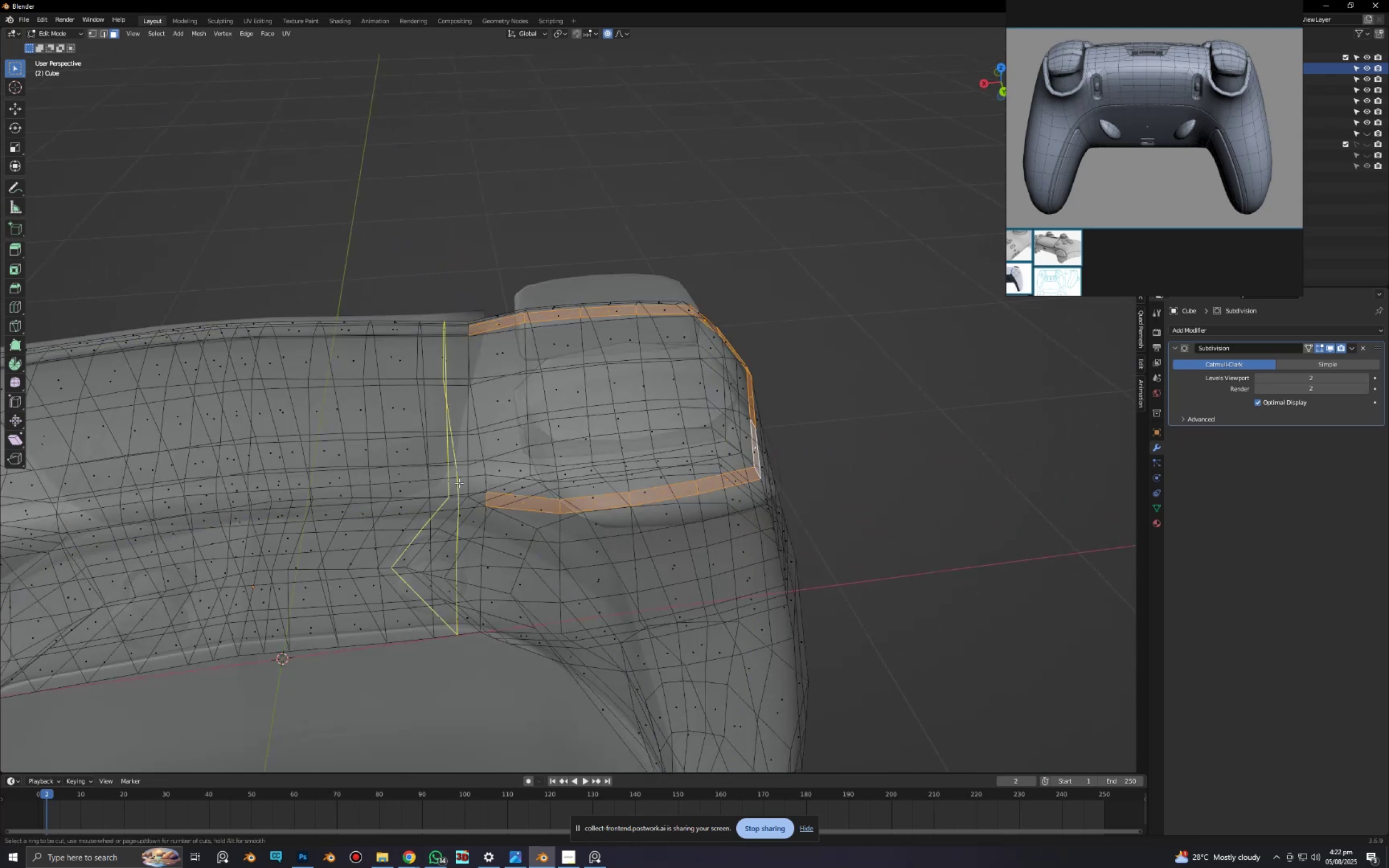 
left_click([459, 483])
 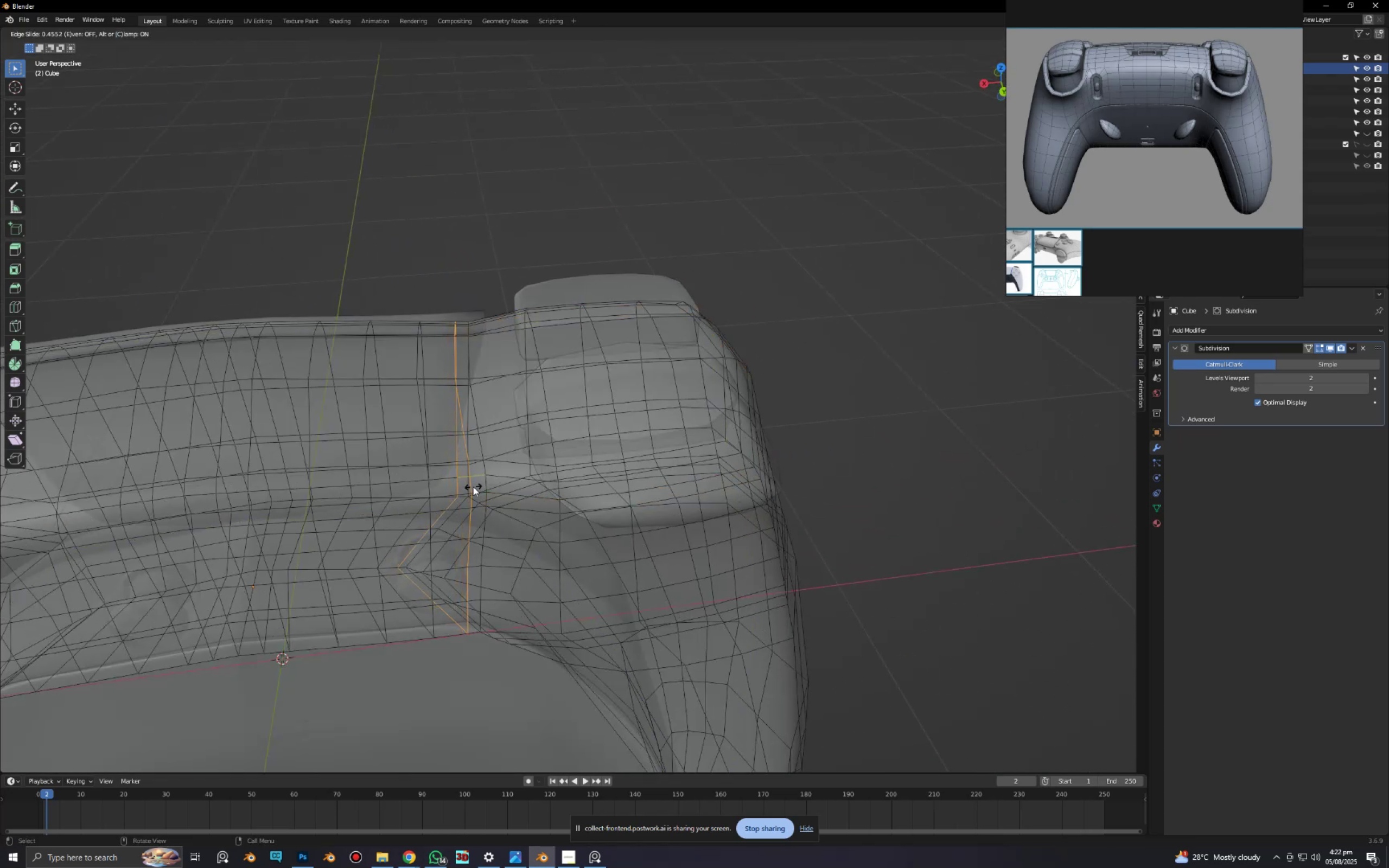 
left_click([474, 487])
 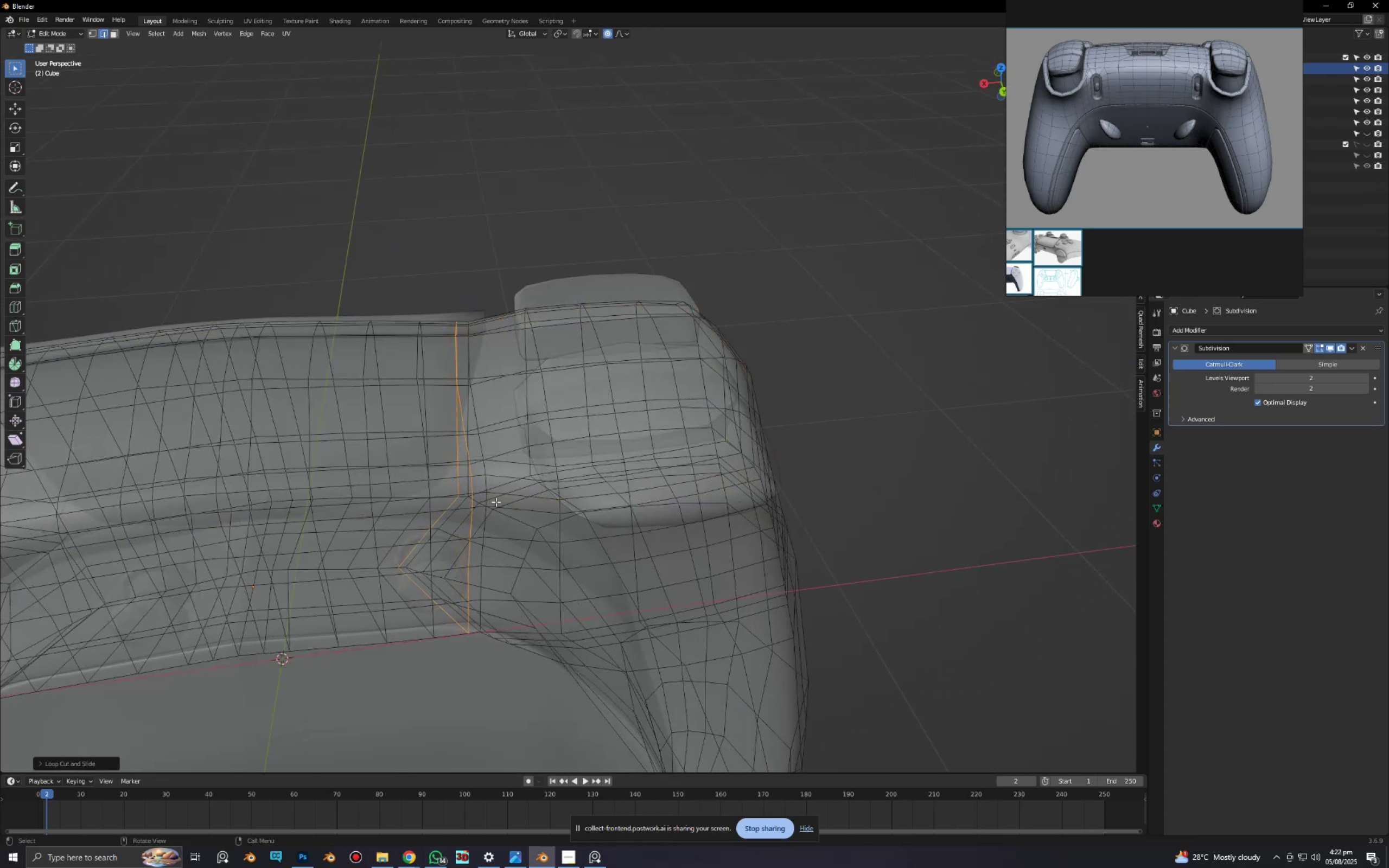 
key(3)
 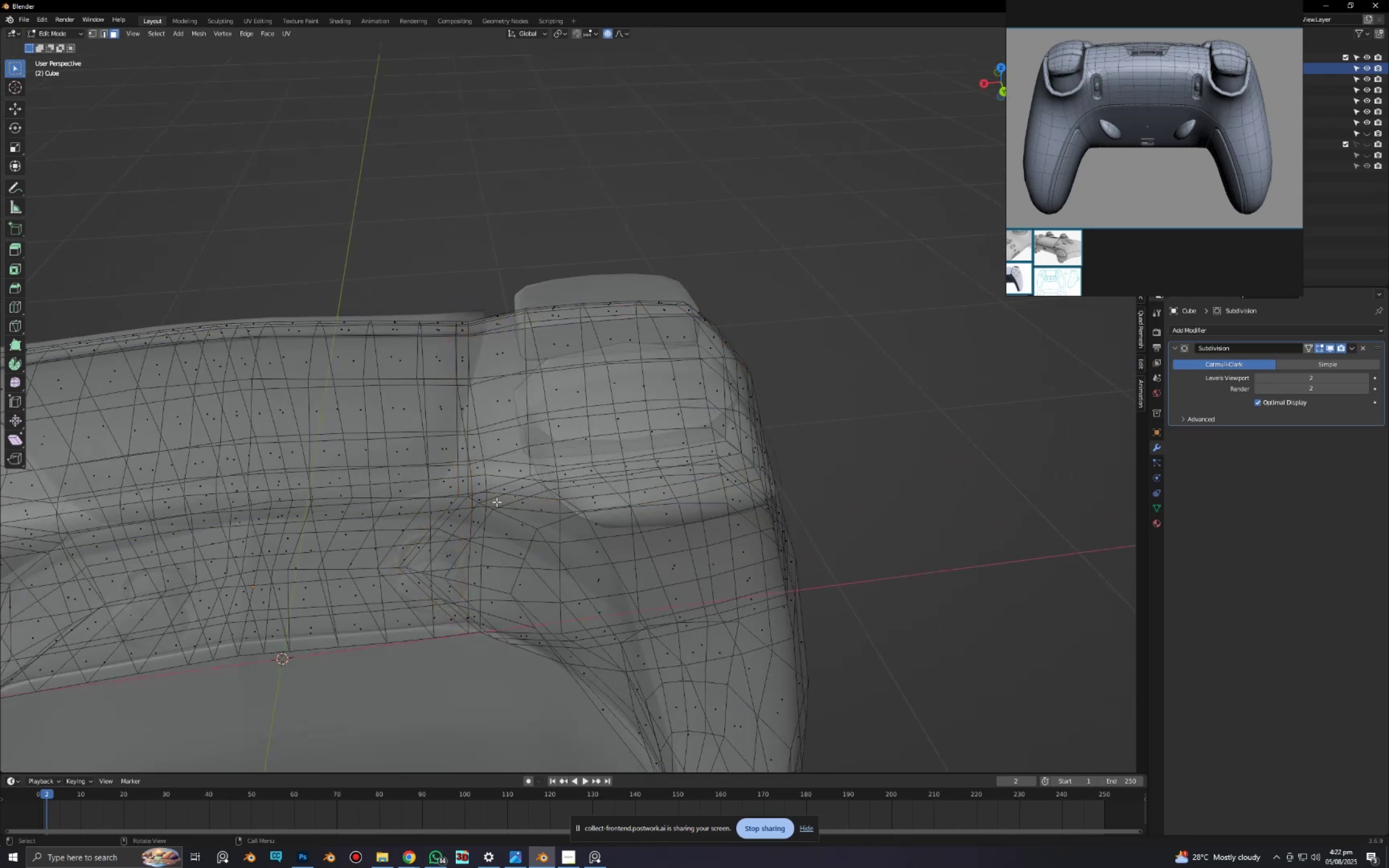 
hold_key(key=AltLeft, duration=0.78)
left_click([496, 502])
 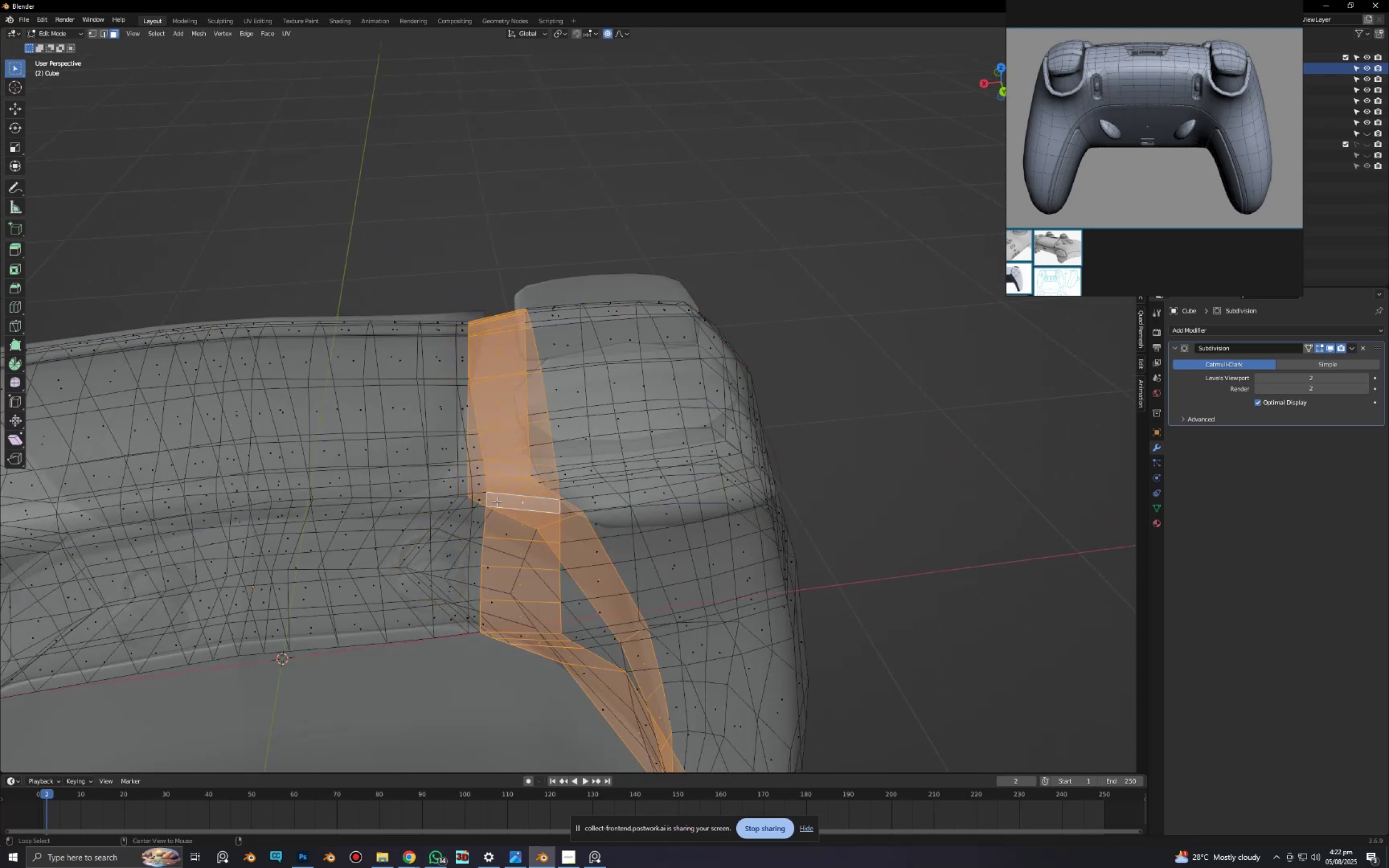 
key(Alt+AltLeft)
 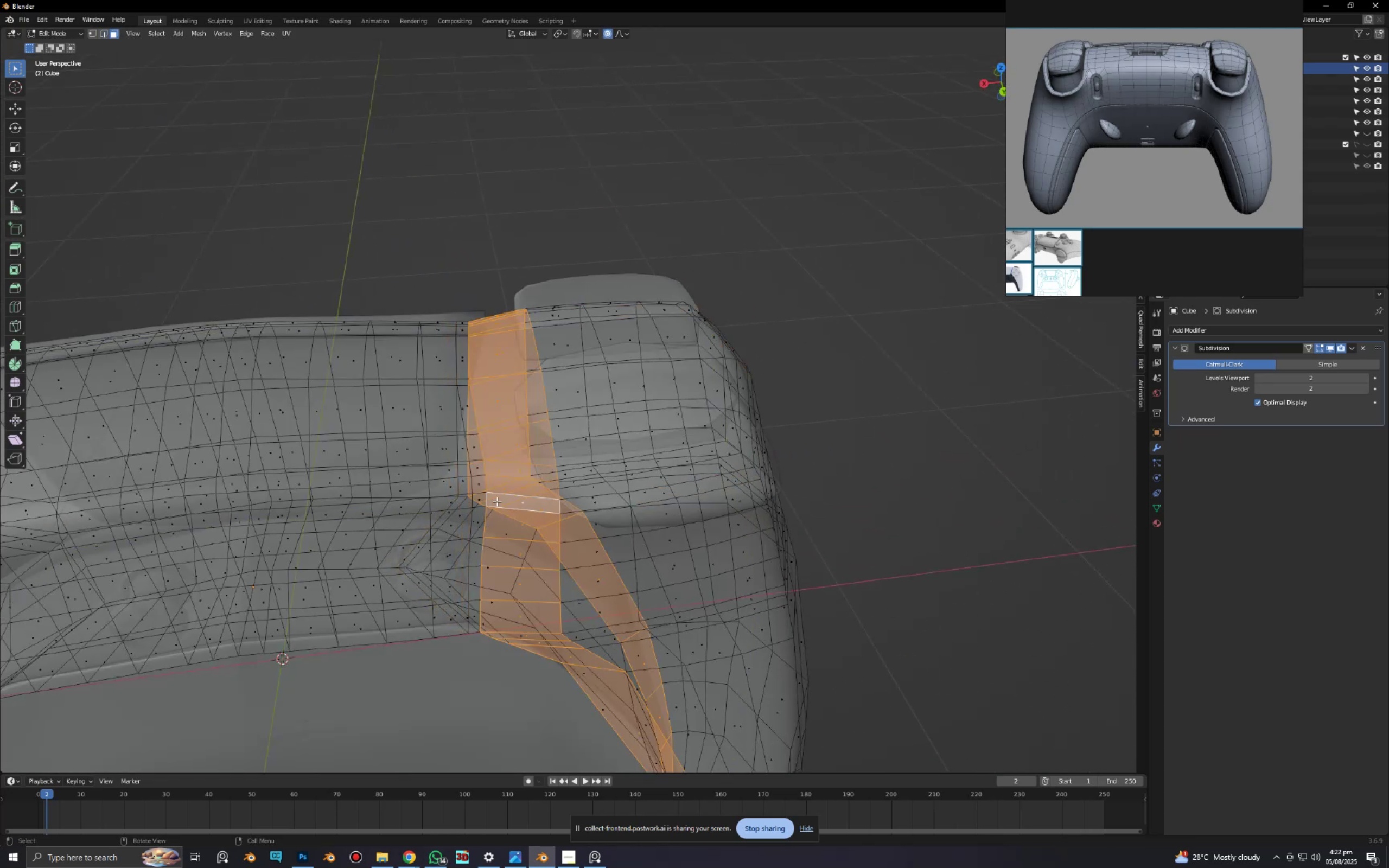 
key(Alt+Z)
 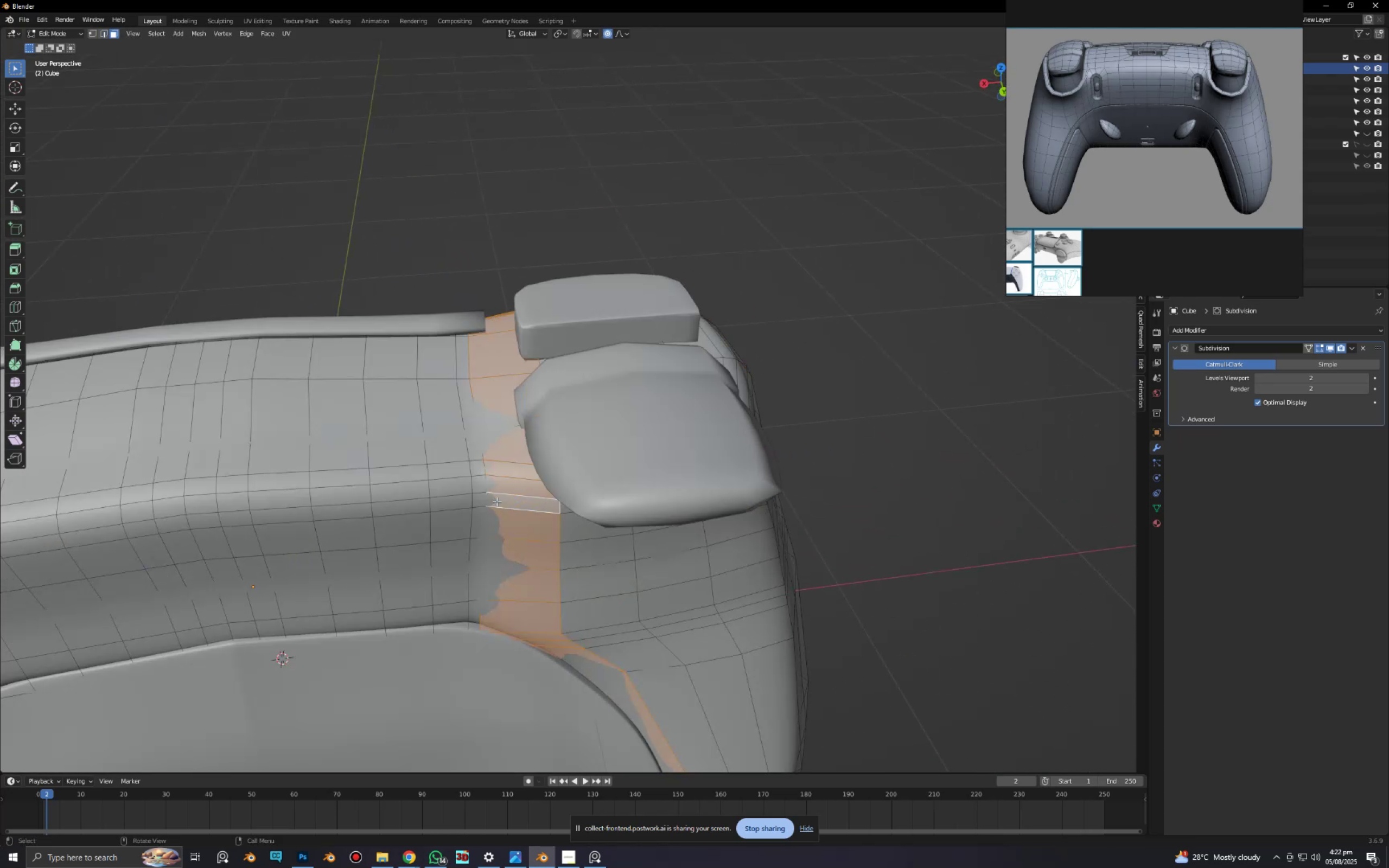 
hold_key(key=AltLeft, duration=1.5)
left_click([500, 501])
 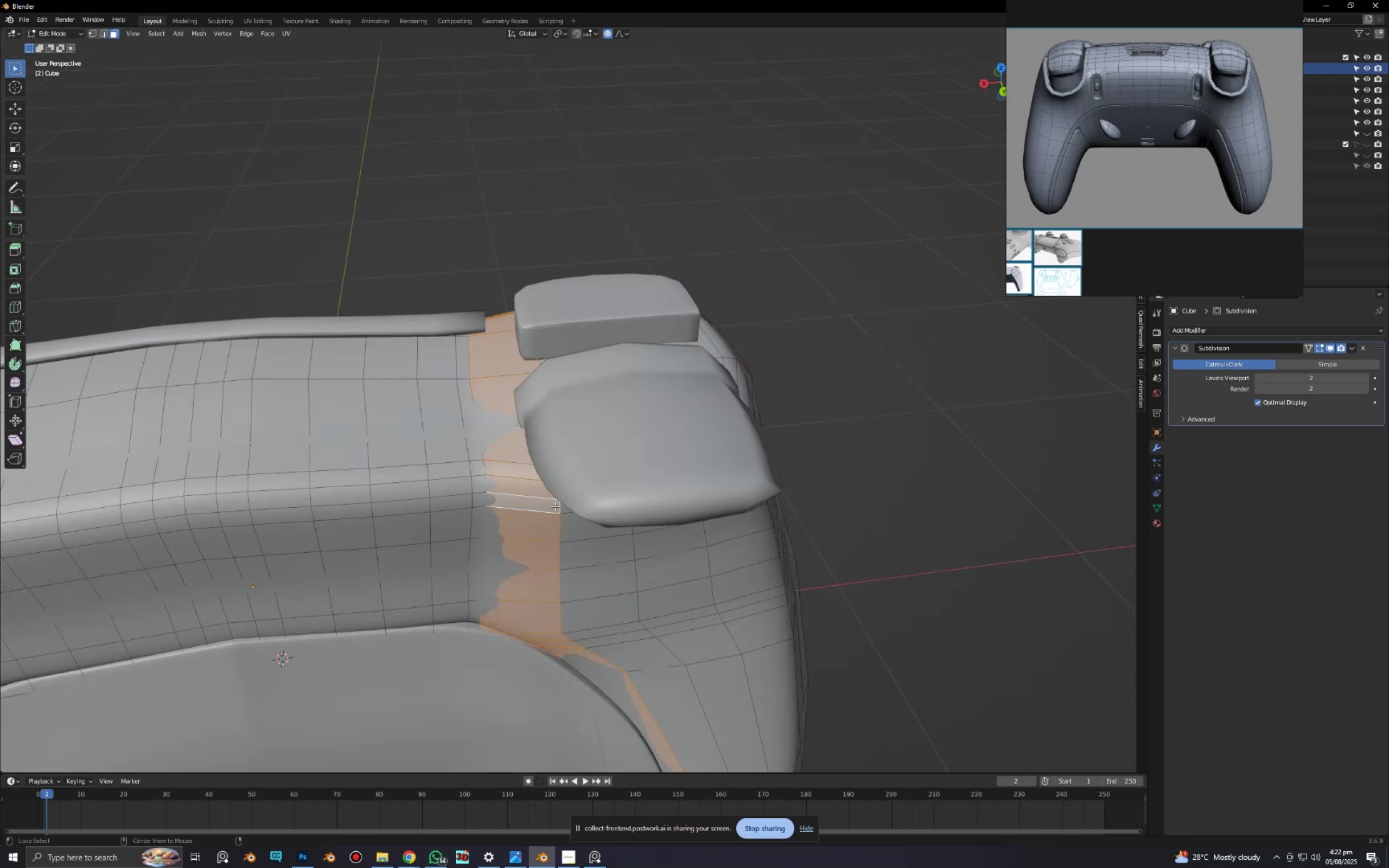 
left_click([555, 506])
 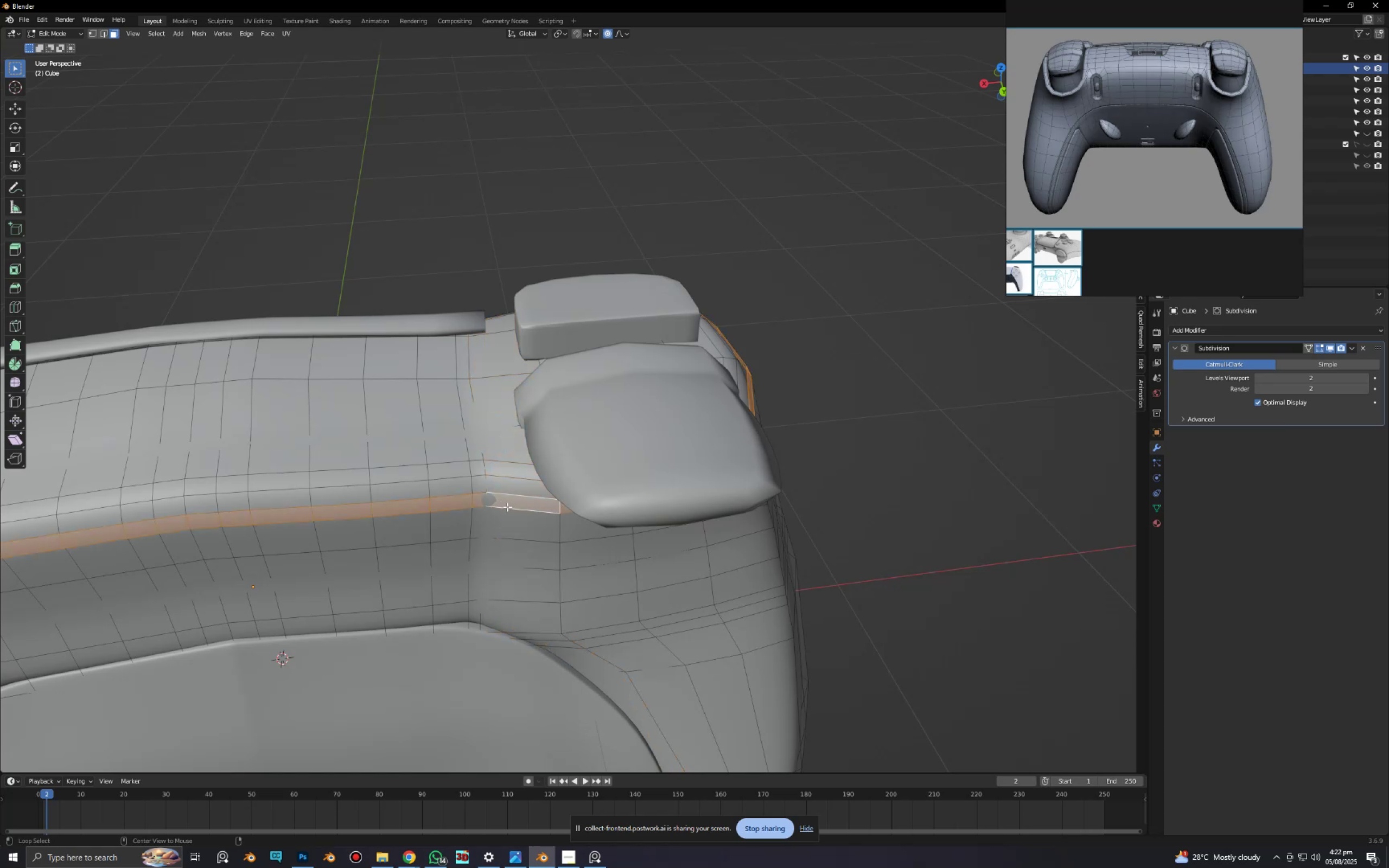 
key(Alt+AltLeft)
 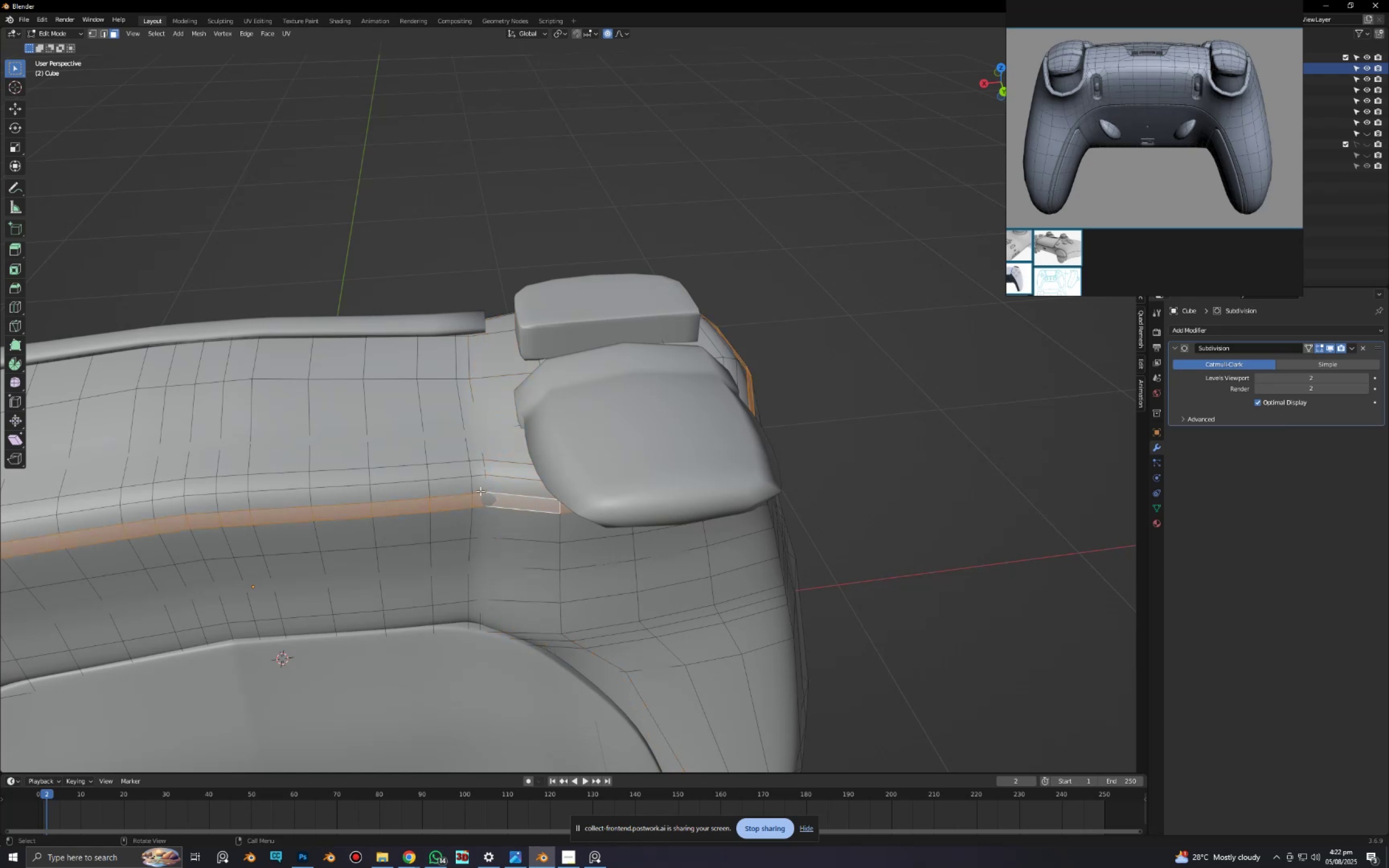 
hold_key(key=ShiftLeft, duration=0.79)
left_click([480, 487])
 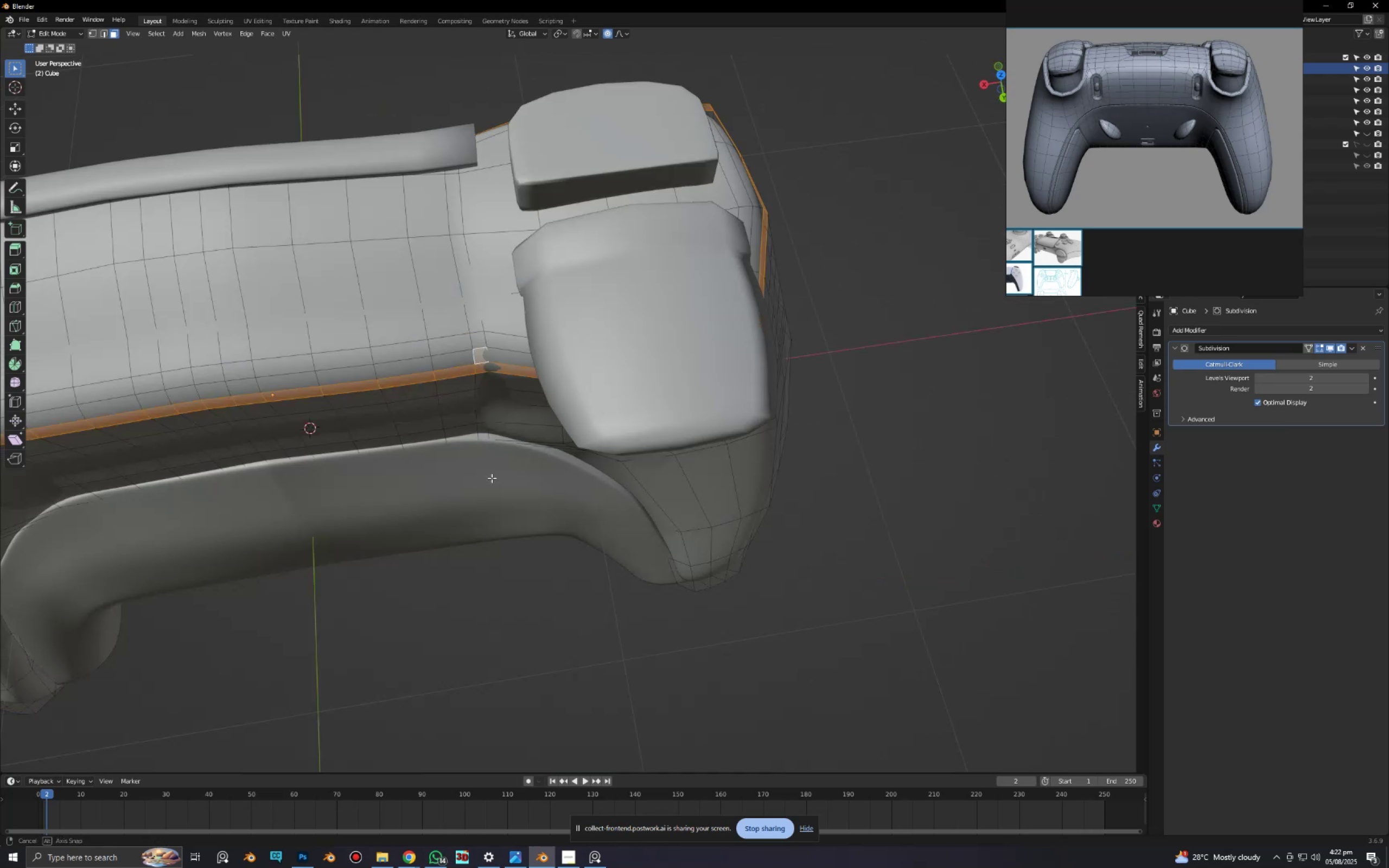 
hold_key(key=ControlLeft, duration=0.76)
 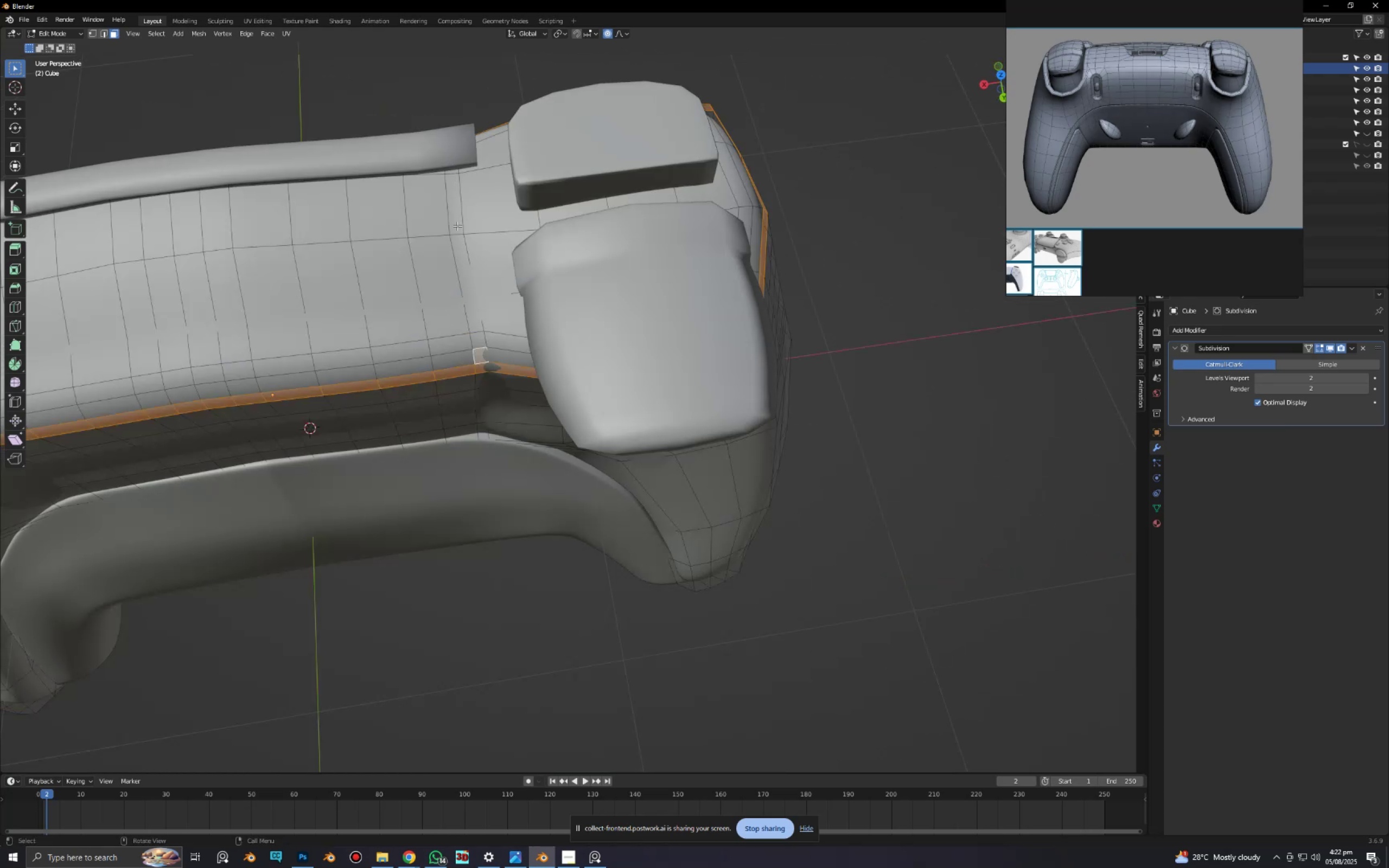 
hold_key(key=ShiftLeft, duration=0.69)
 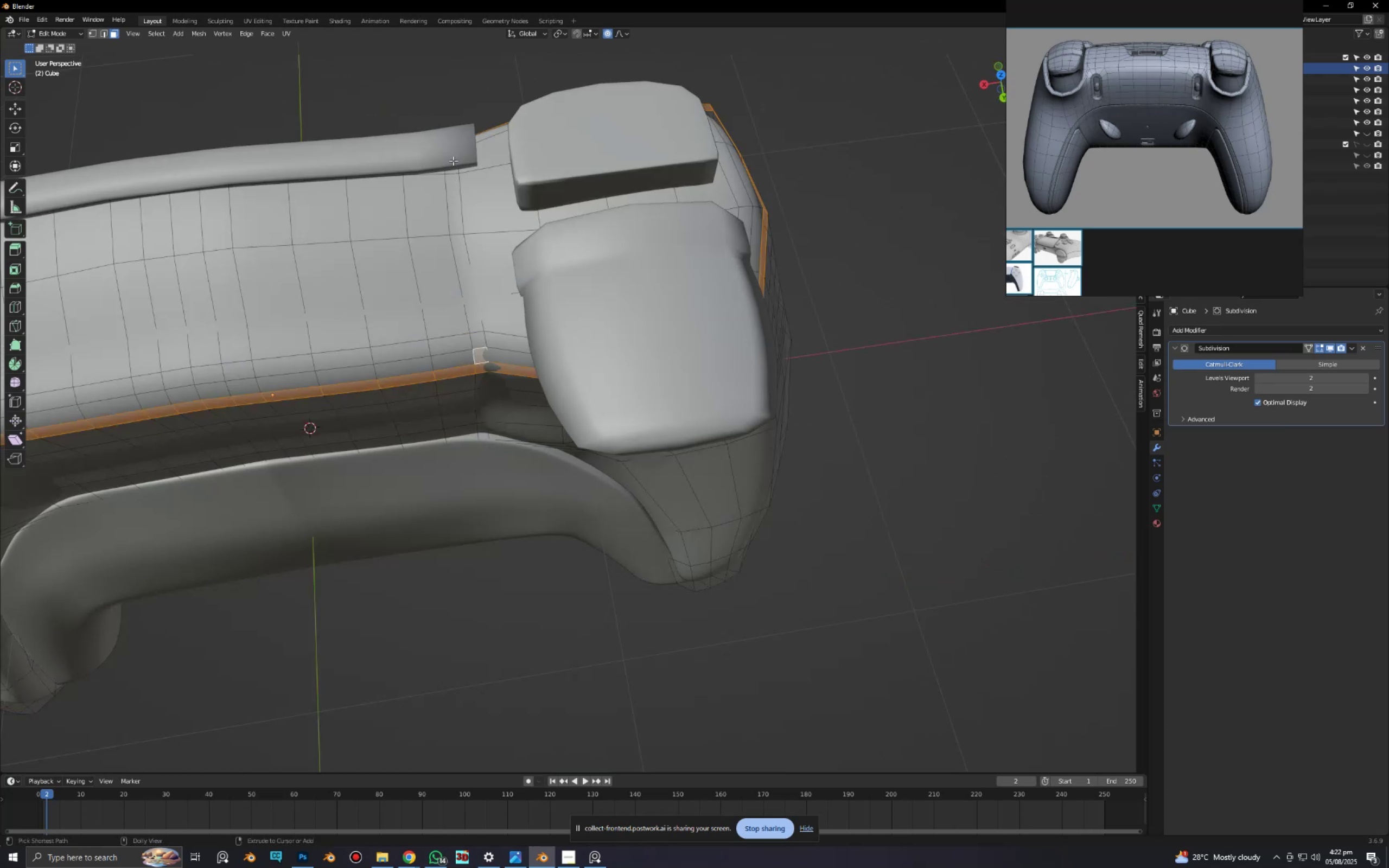 
left_click([453, 161])
 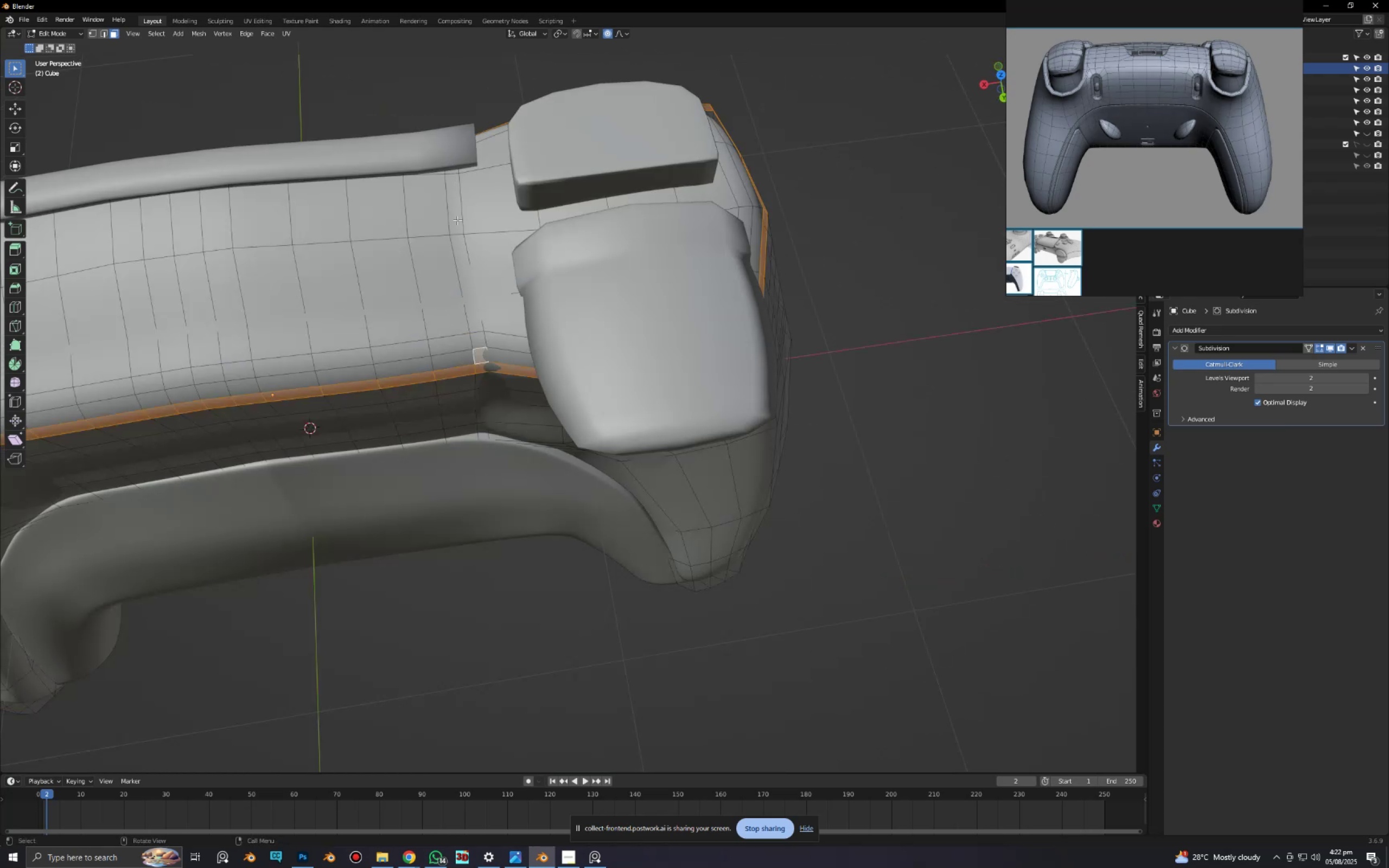 
key(Alt+AltLeft)
 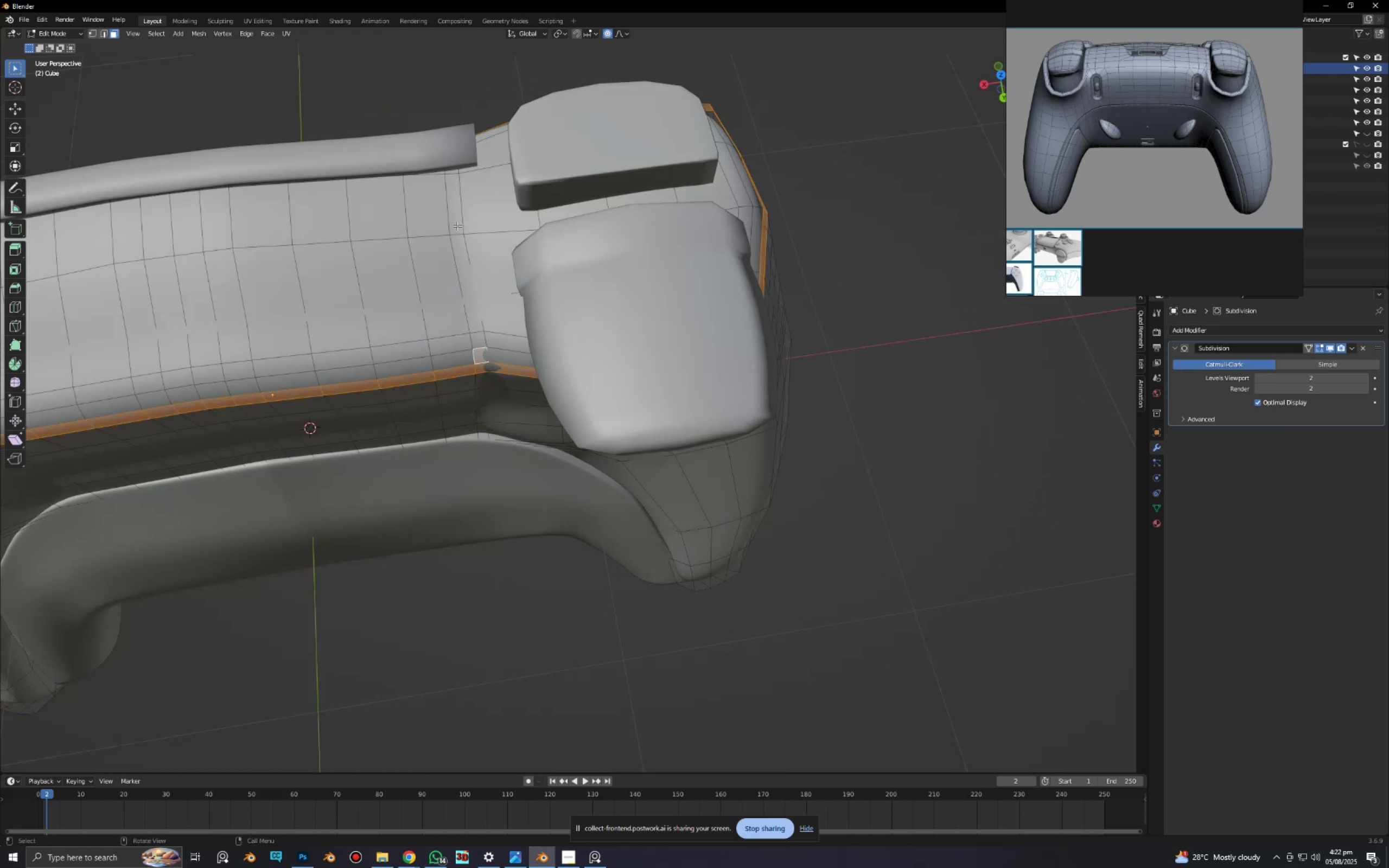 
key(Alt+AltLeft)
 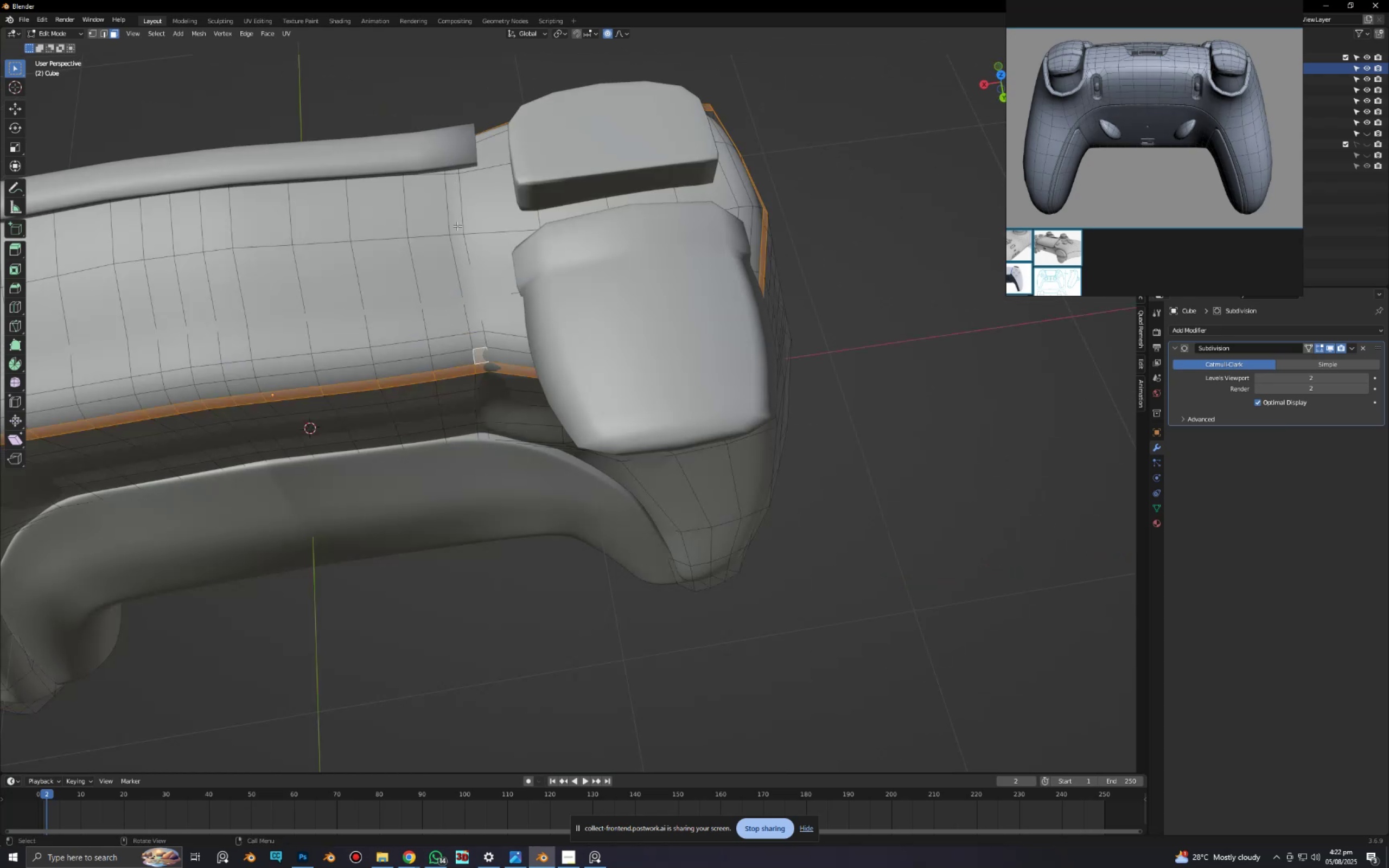 
key(Alt+Z)
 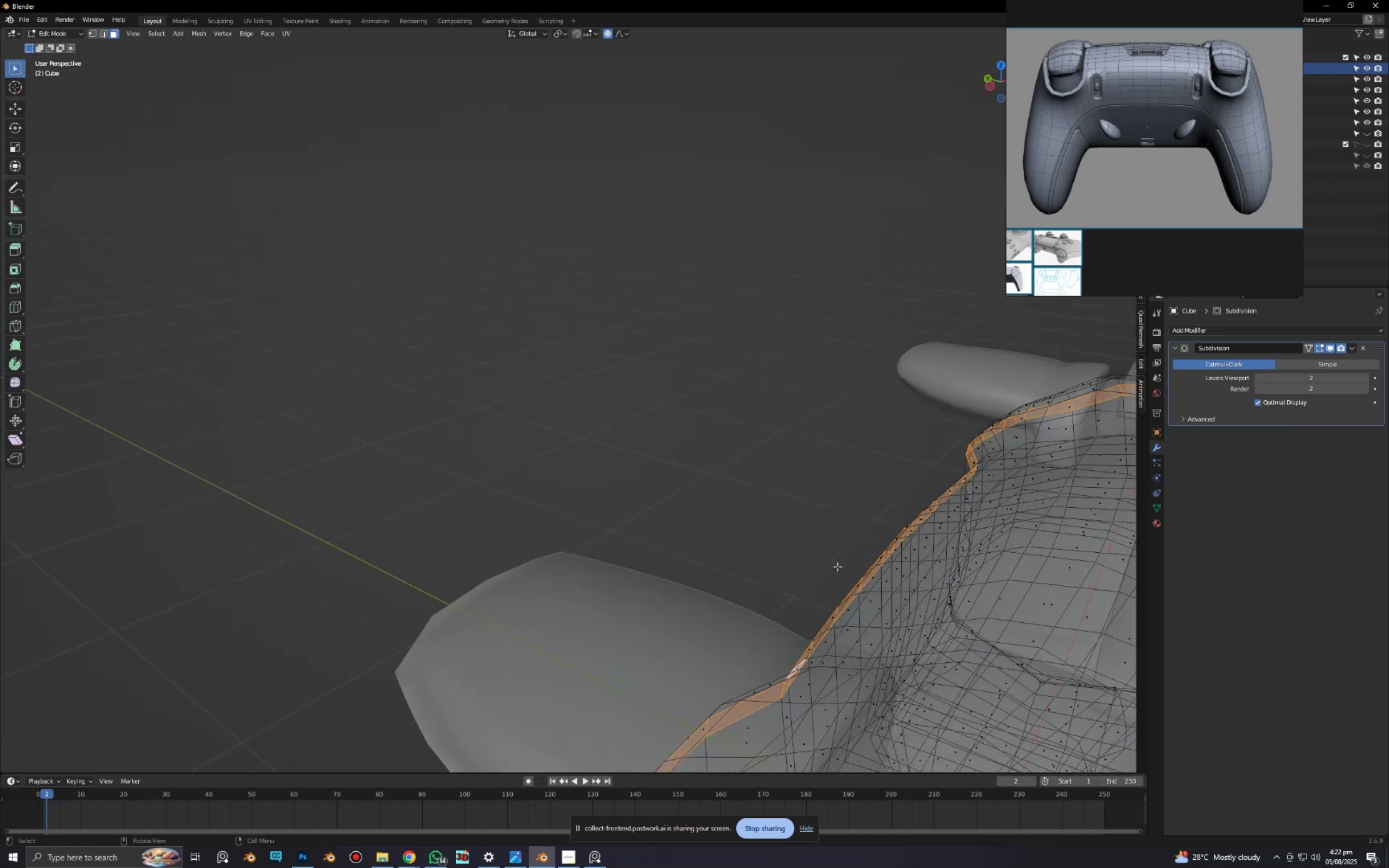 
scroll: coordinate [781, 551], scroll_direction: down, amount: 4.0
 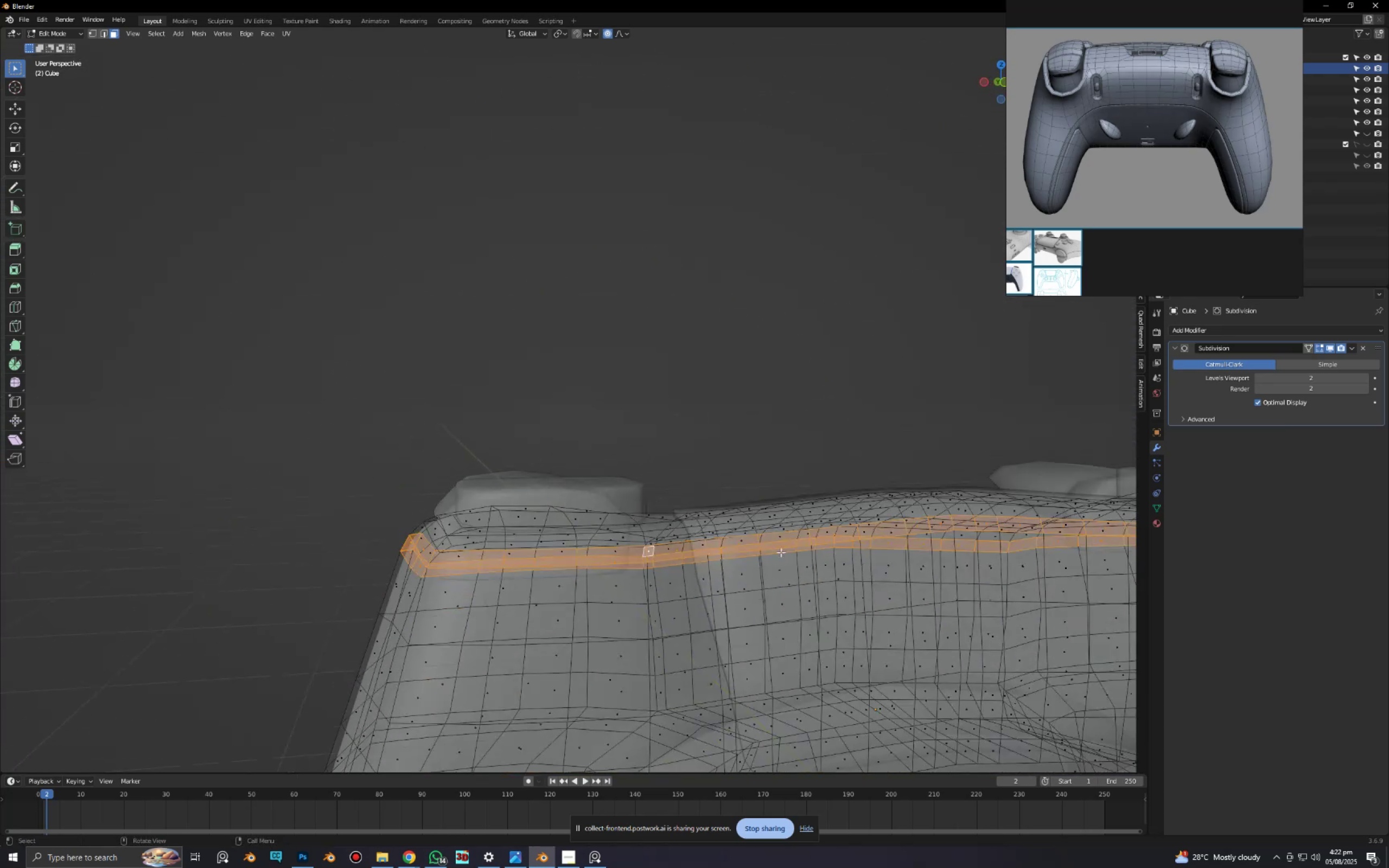 
hold_key(key=ShiftLeft, duration=0.38)
 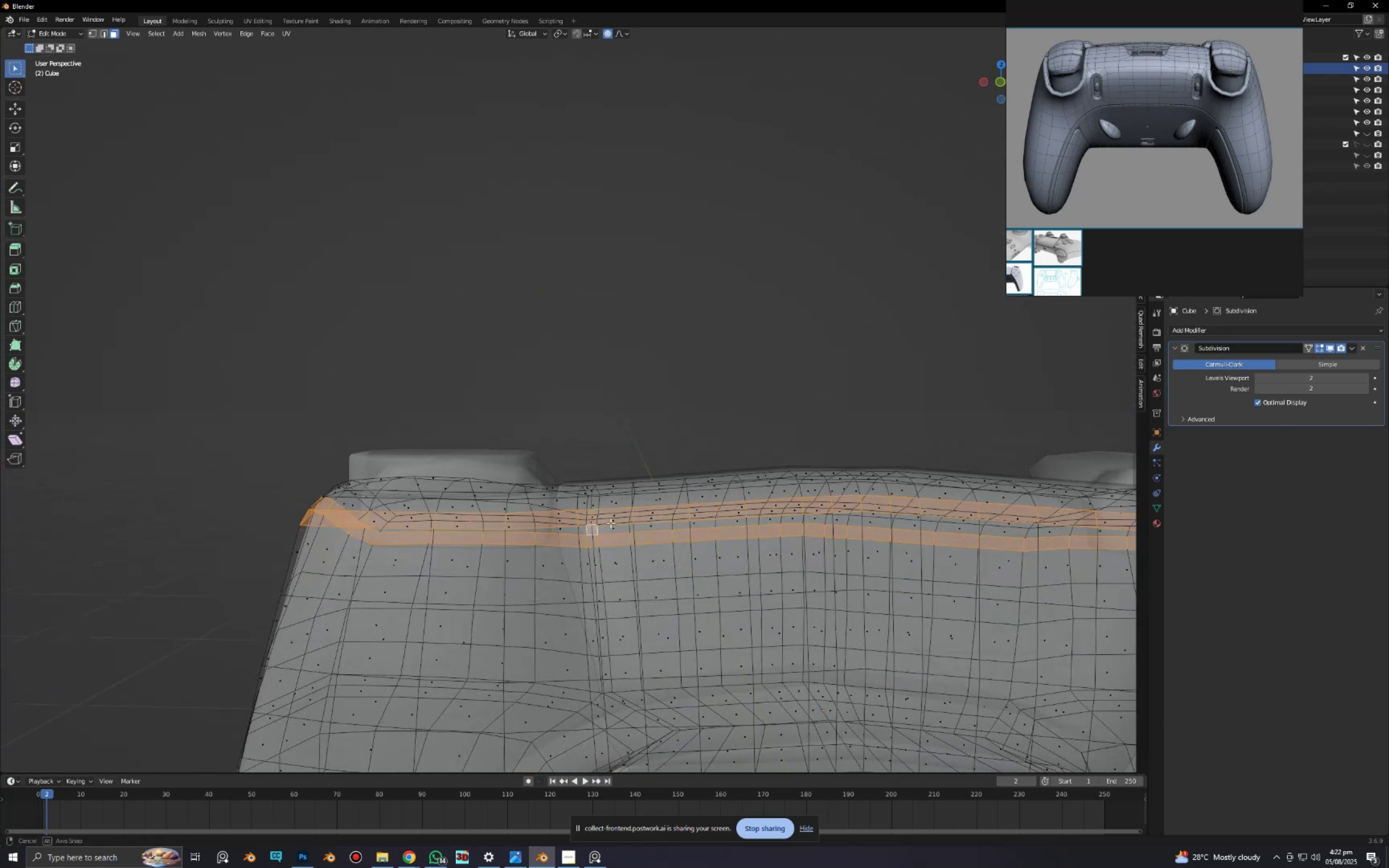 
key(Alt+Z)
 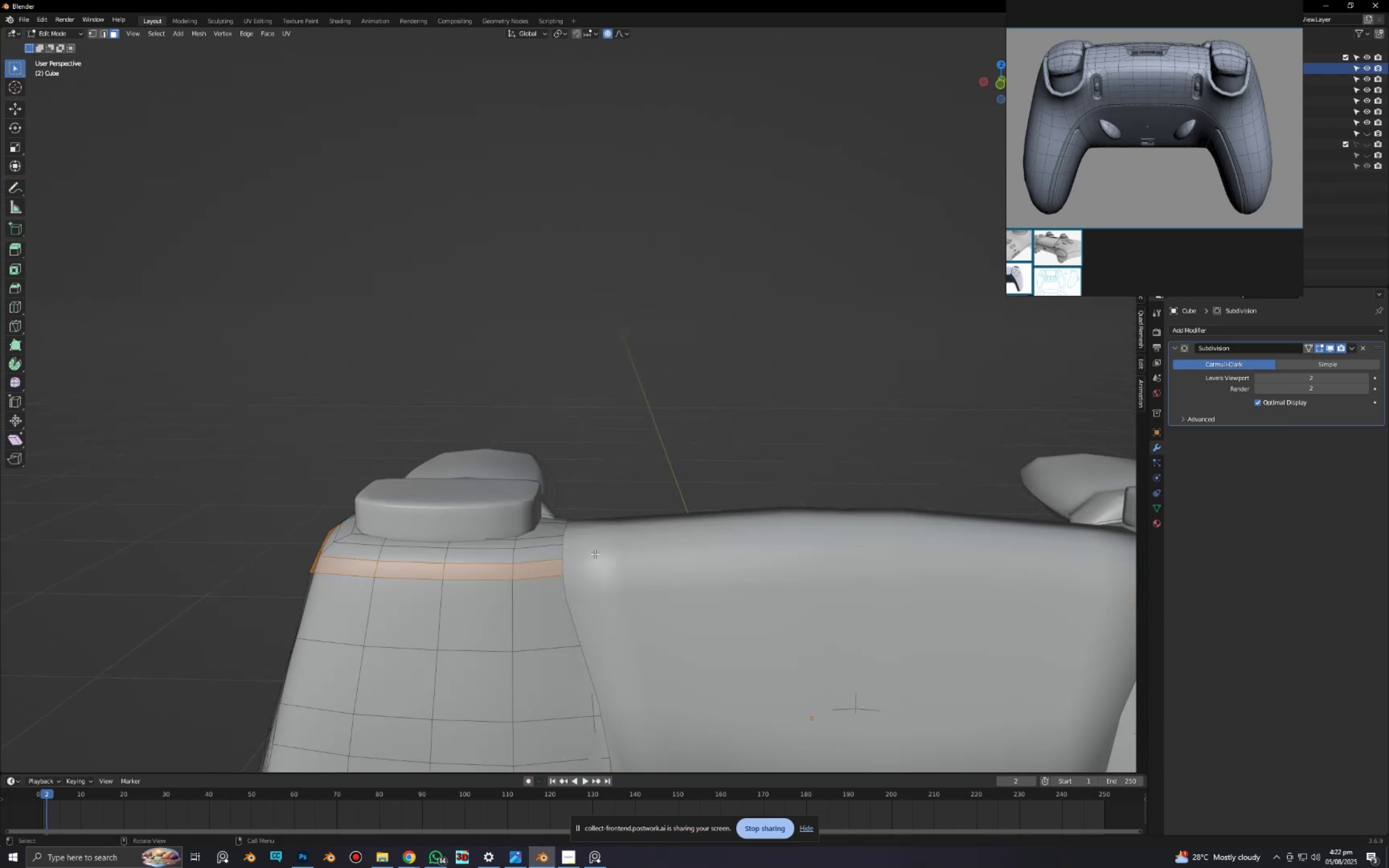 
hold_key(key=AltLeft, duration=0.39)
 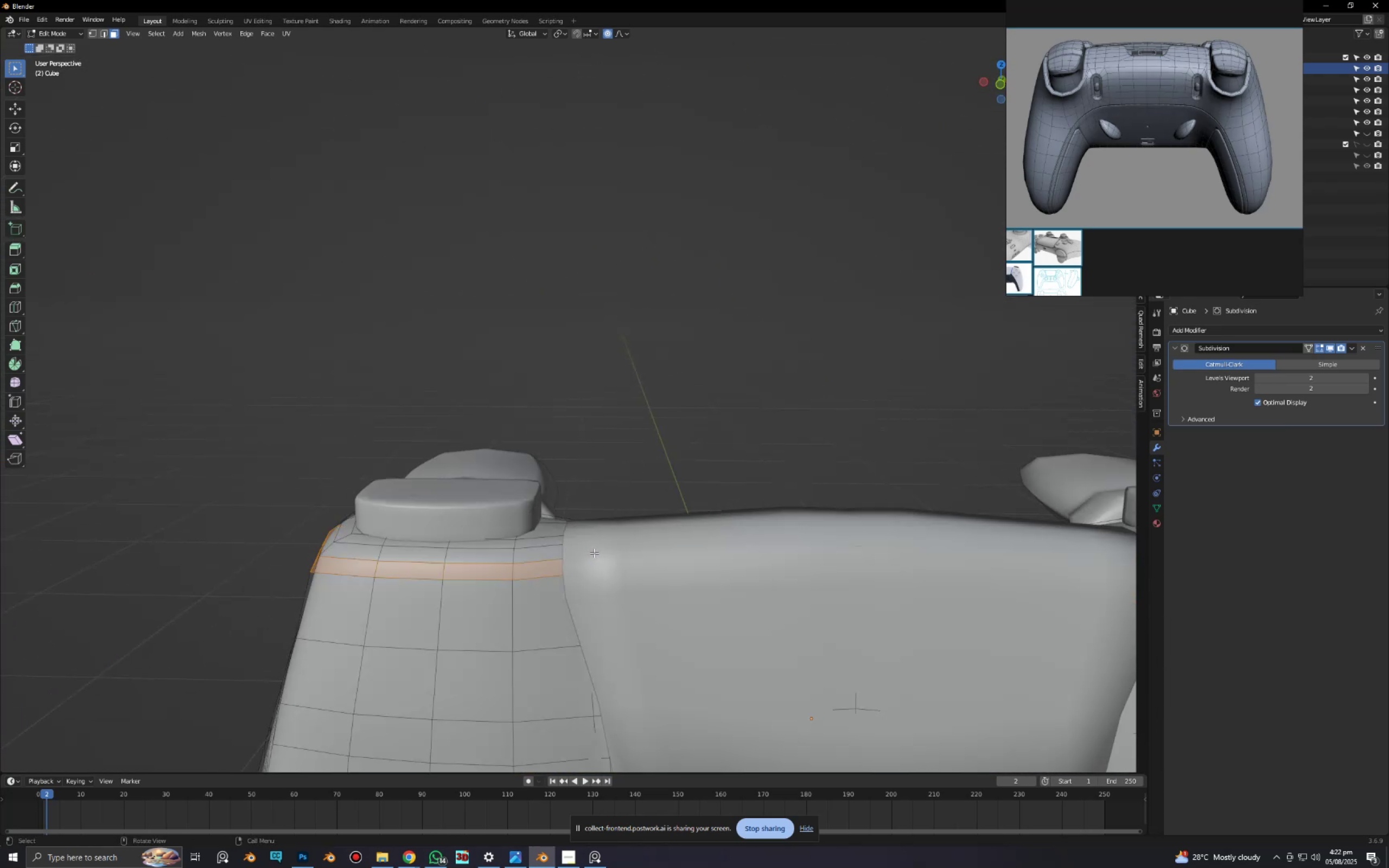 
hold_key(key=ShiftLeft, duration=0.4)
 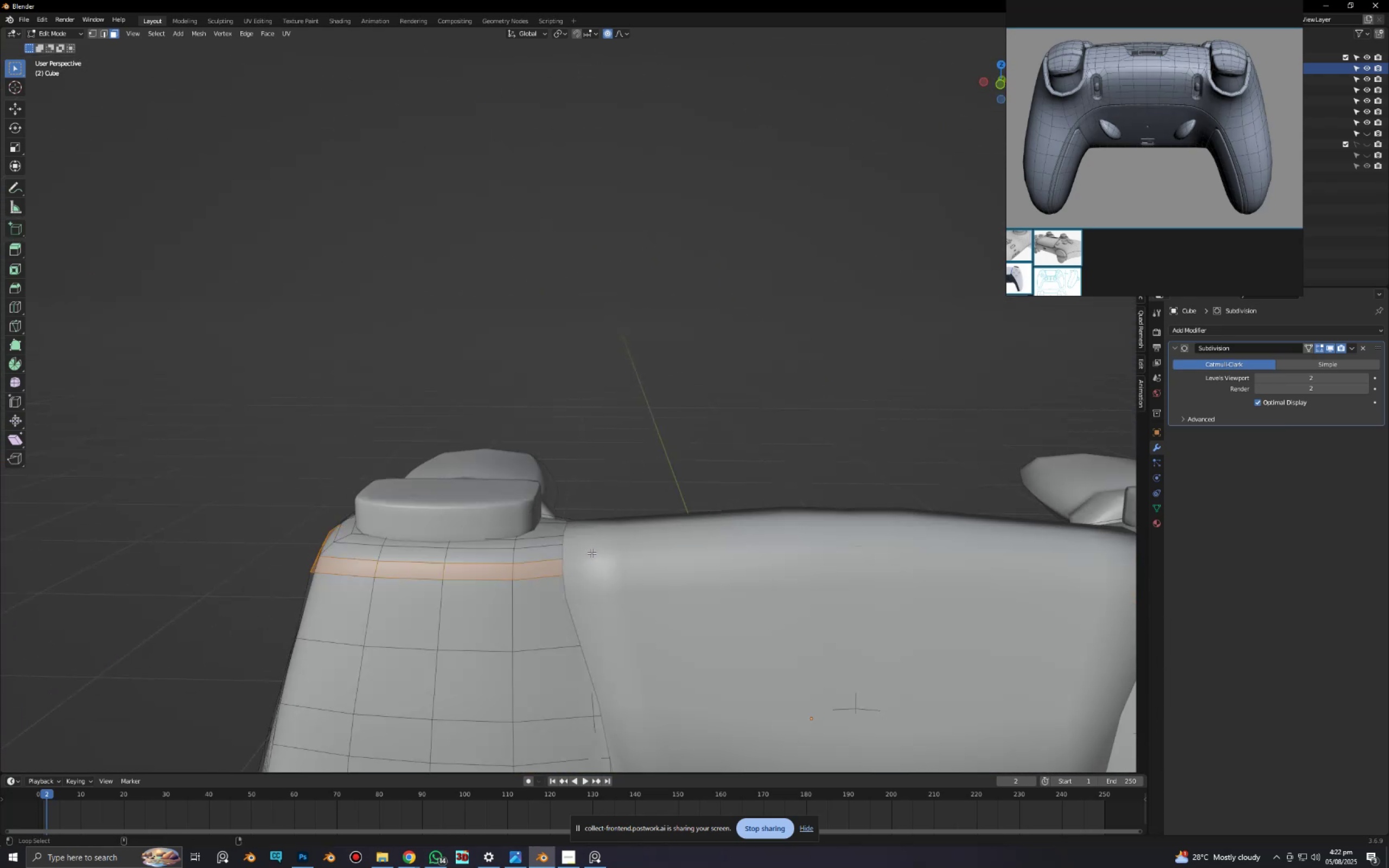 
left_click([591, 553])
 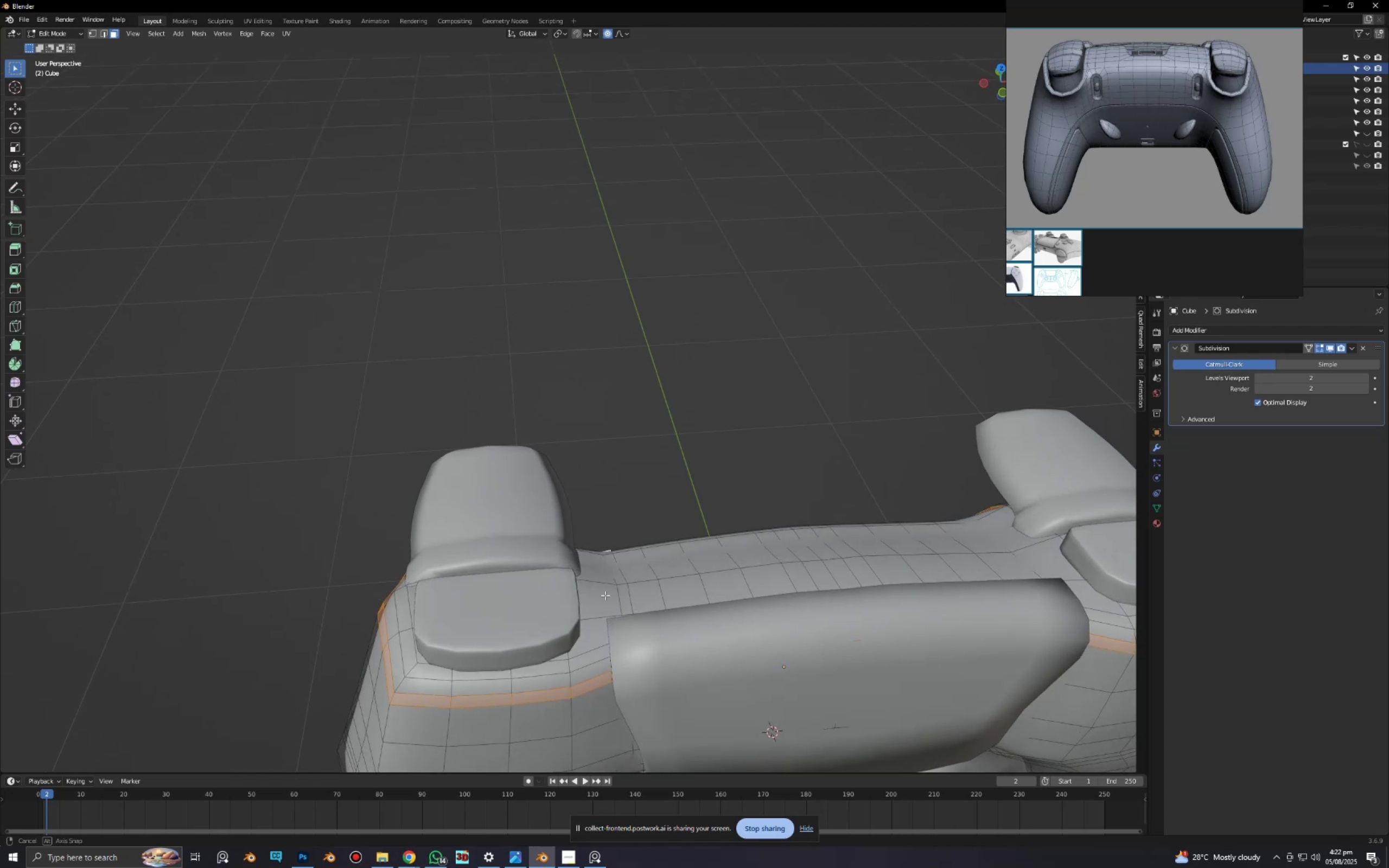 
hold_key(key=AltLeft, duration=0.35)
 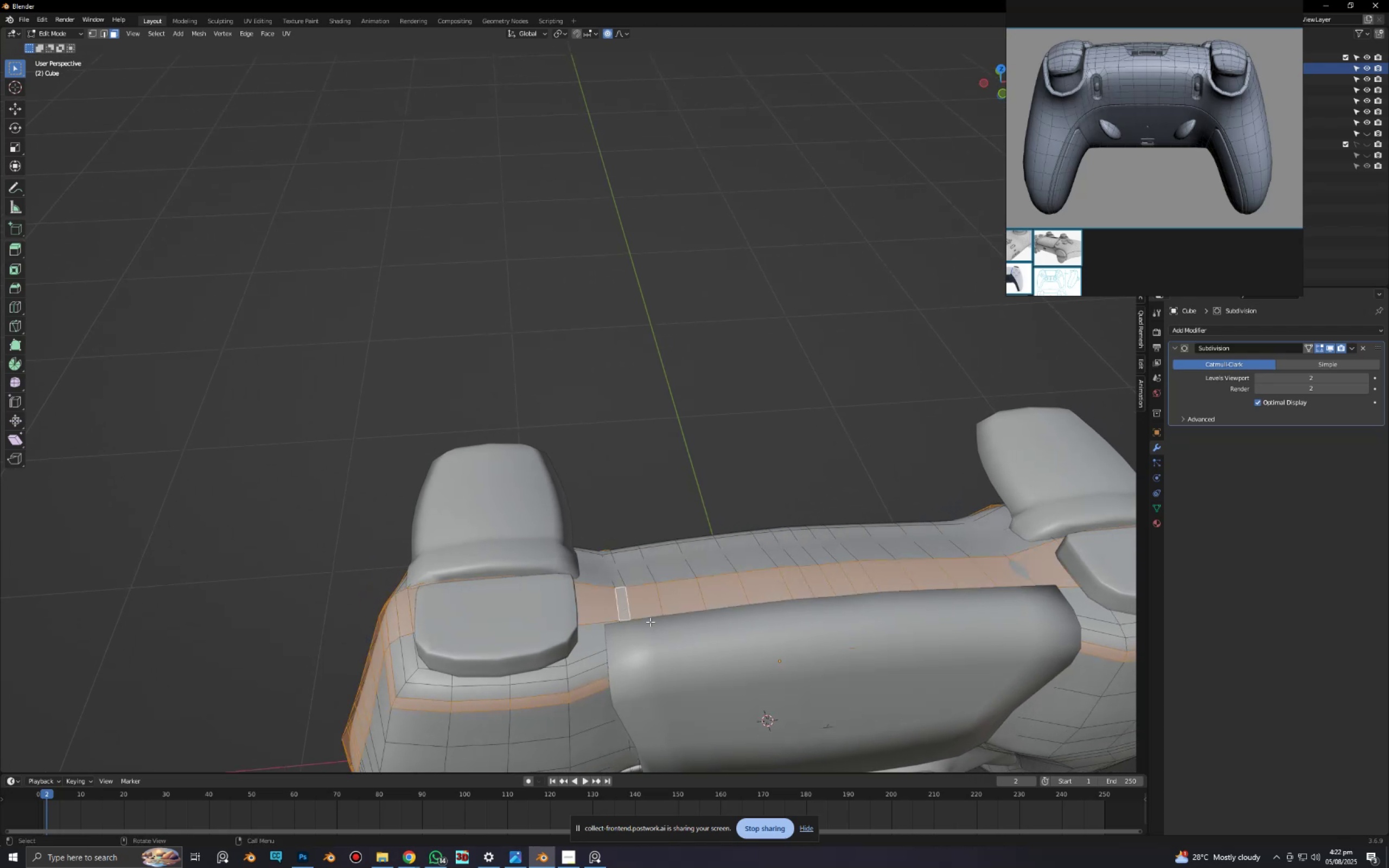 
hold_key(key=ShiftLeft, duration=0.33)
 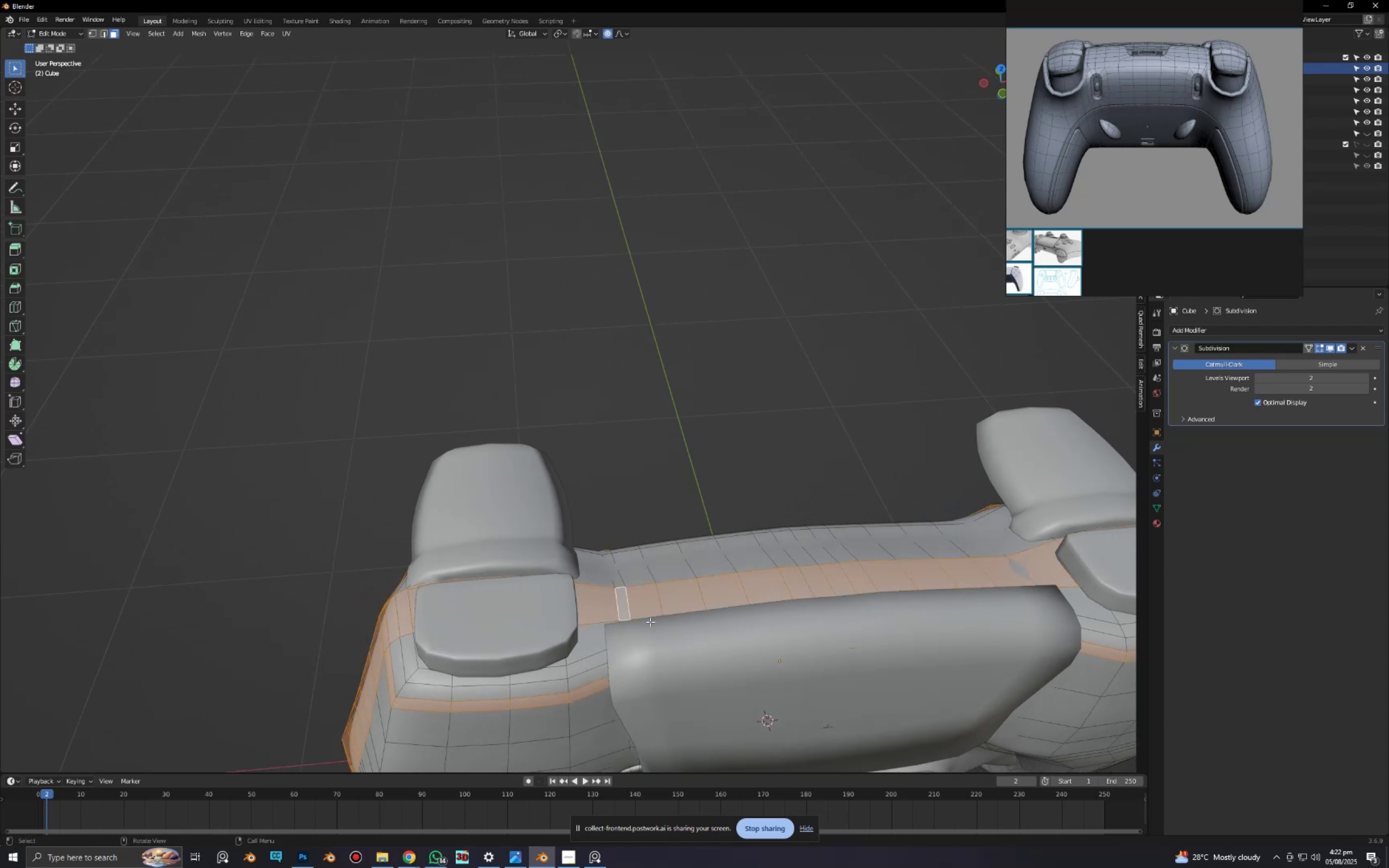 
key(Control+ControlLeft)
 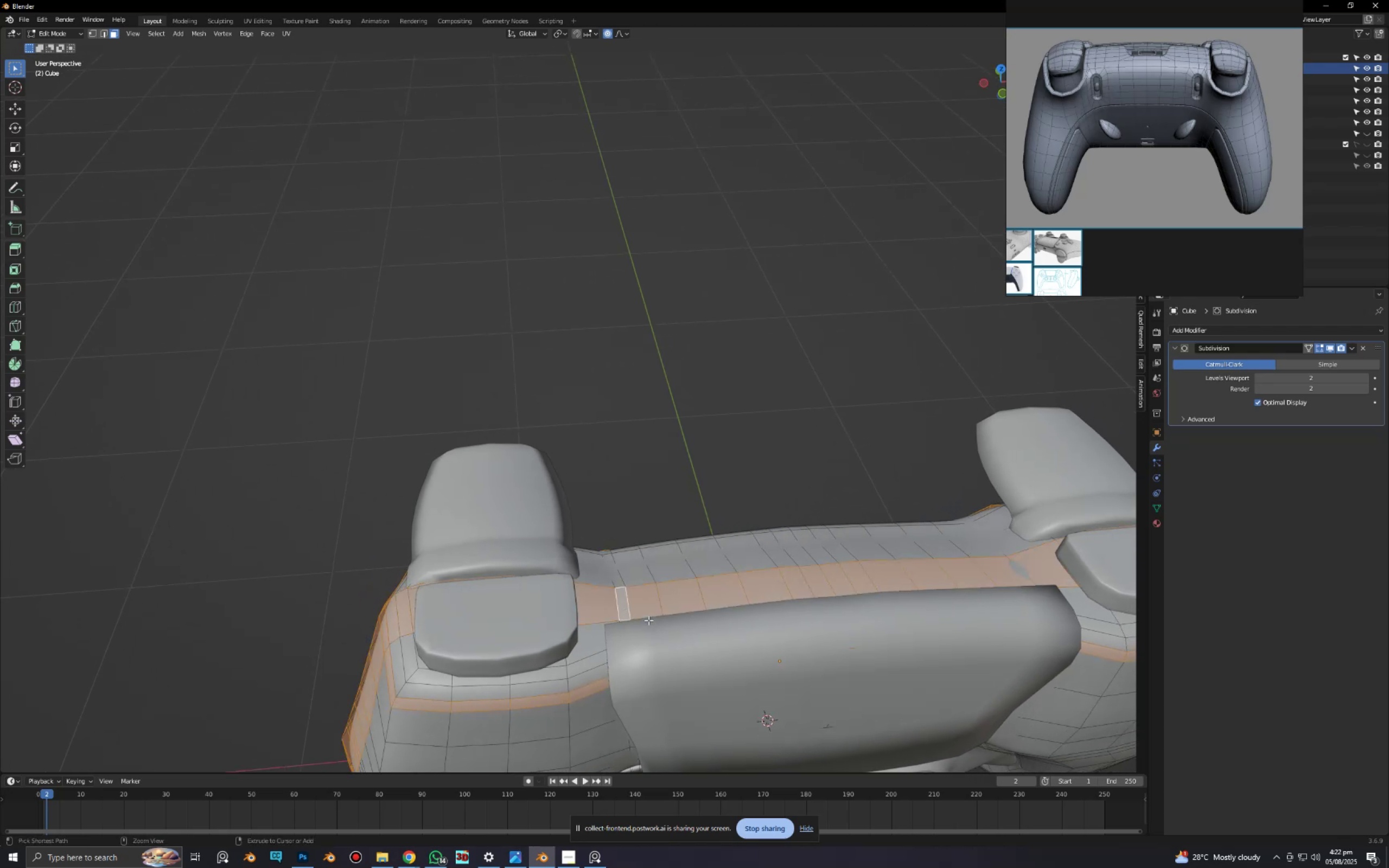 
key(Control+Z)
 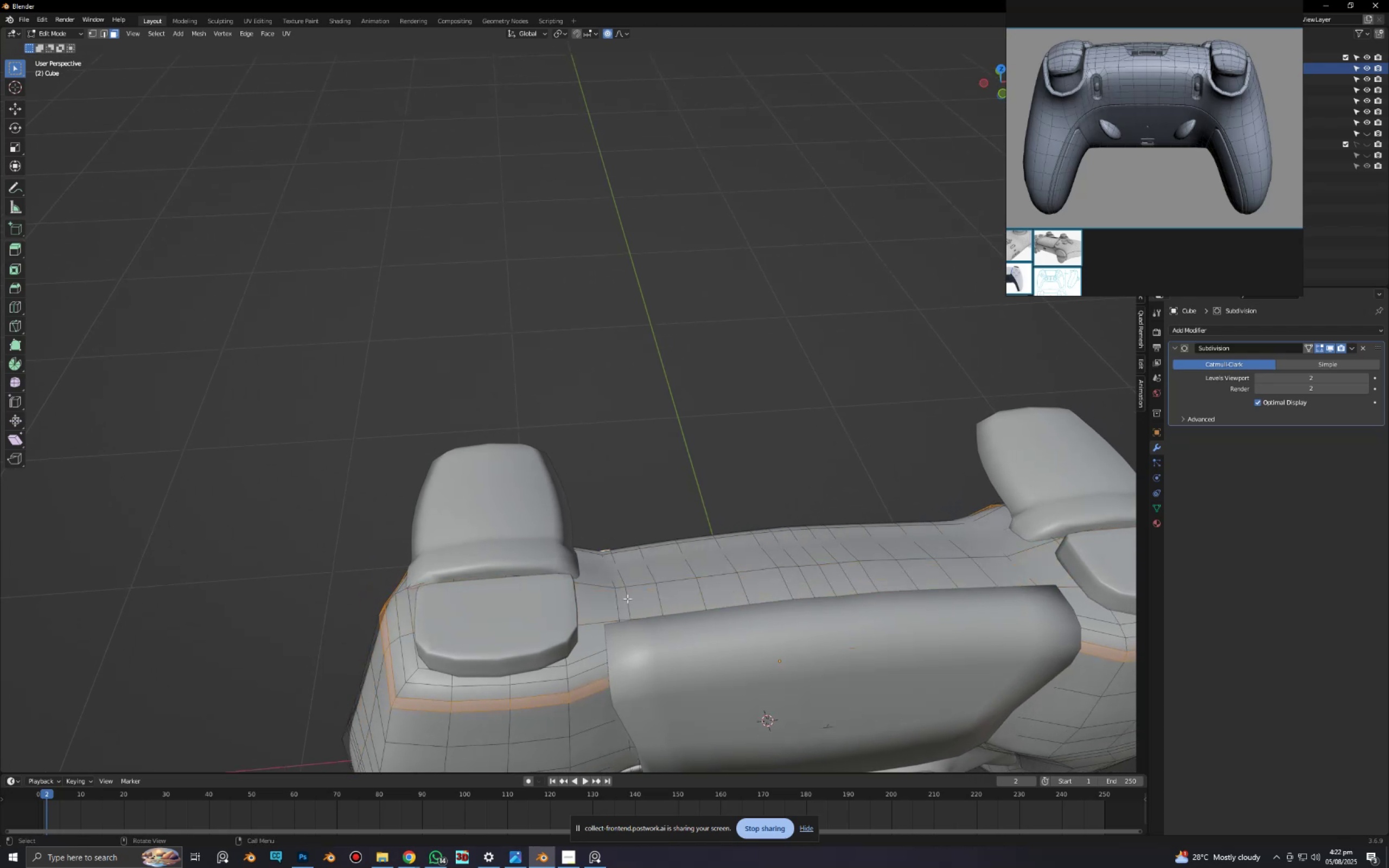 
hold_key(key=ControlLeft, duration=0.48)
 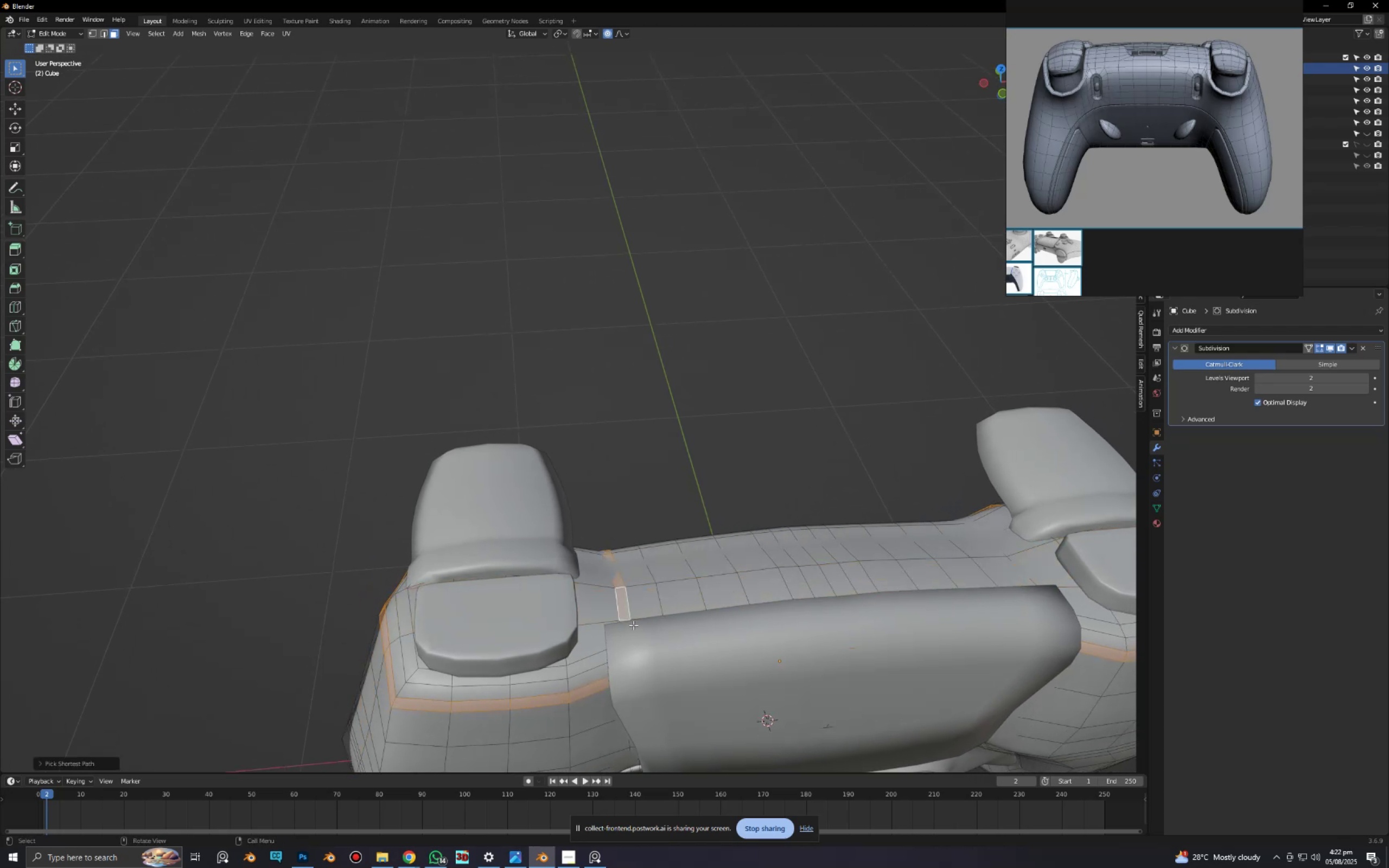 
key(Control+Shift+ShiftLeft)
 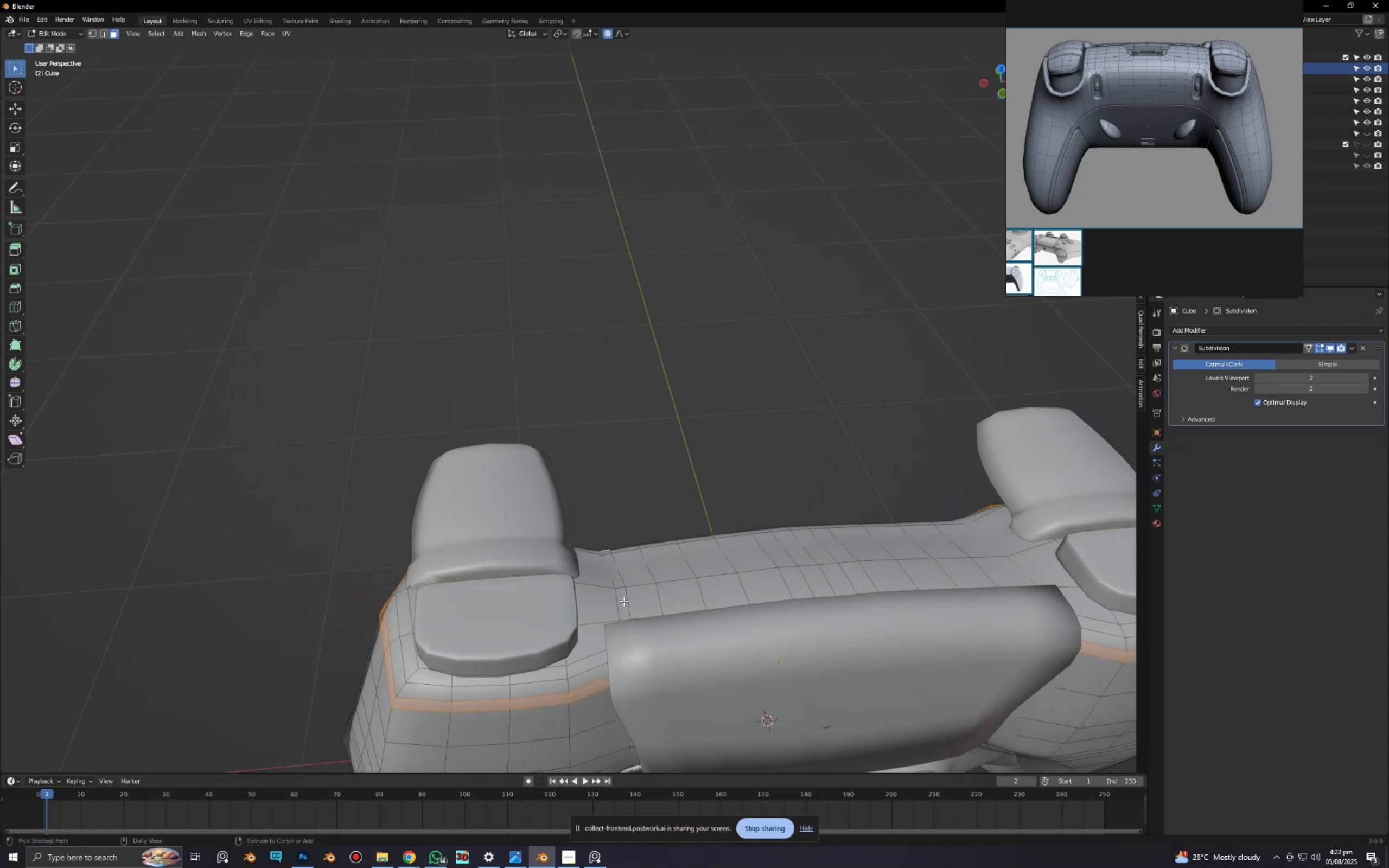 
left_click([623, 601])
 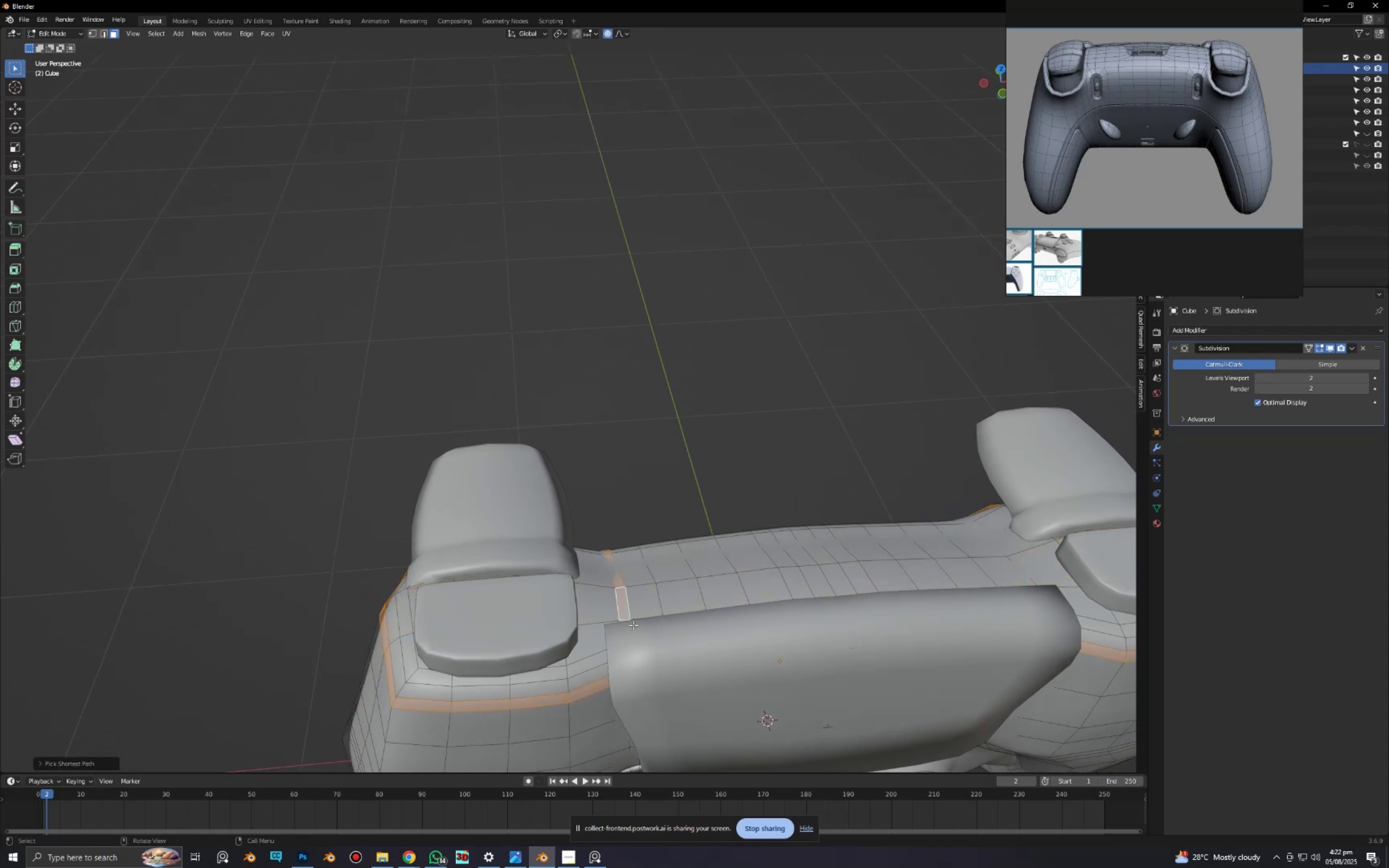 
key(Alt+AltLeft)
 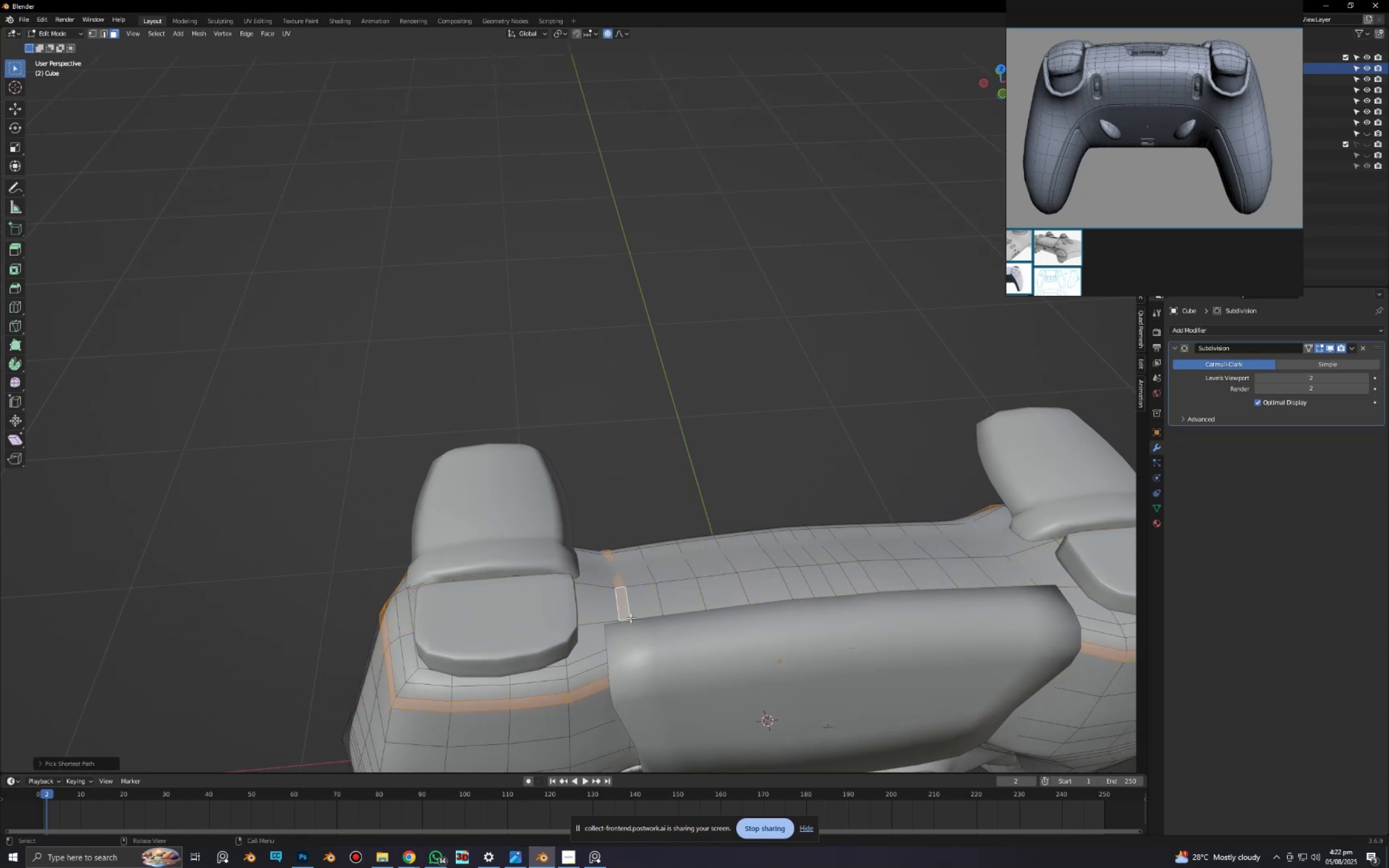 
key(Alt+Z)
 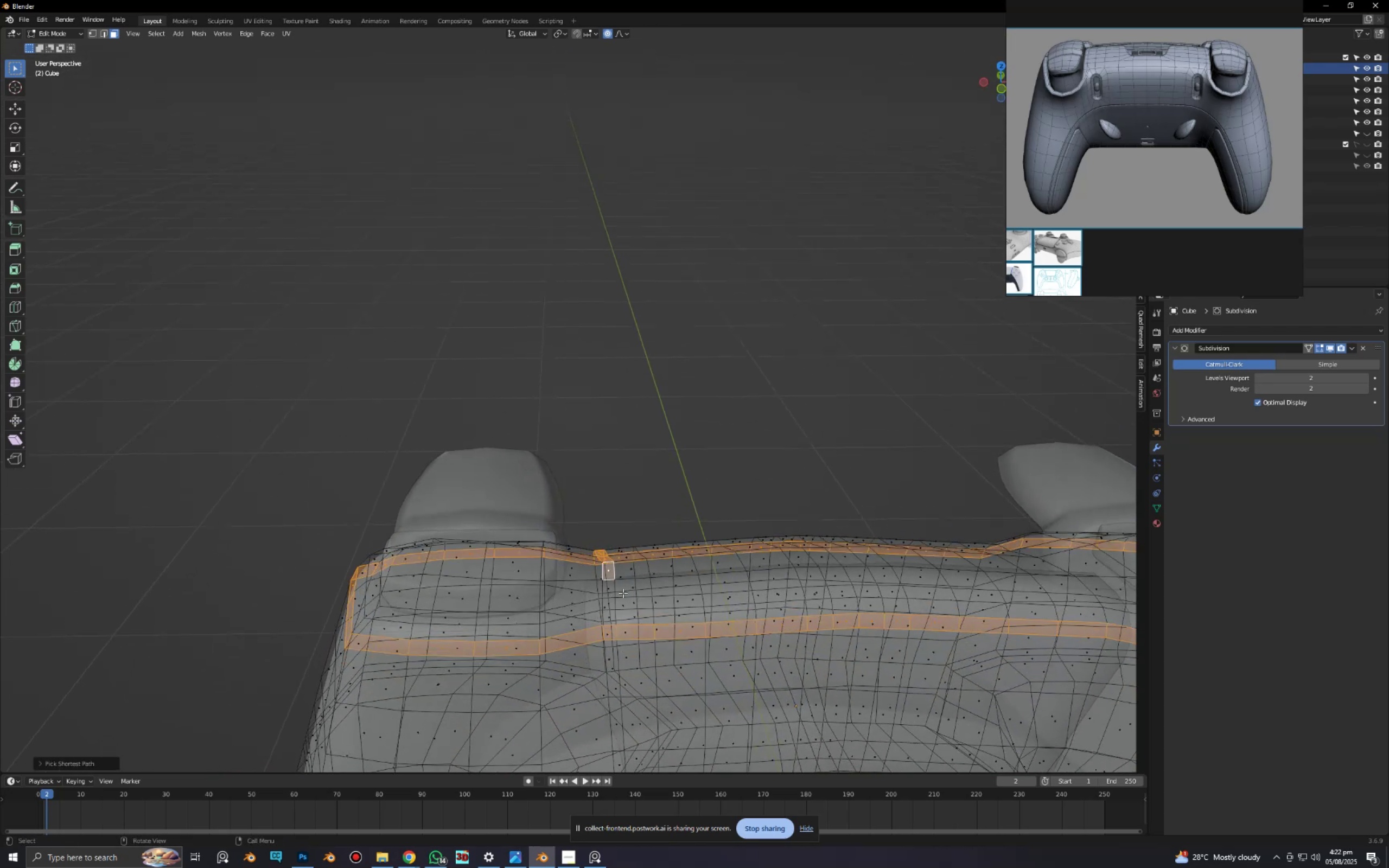 
hold_key(key=ShiftLeft, duration=0.43)
 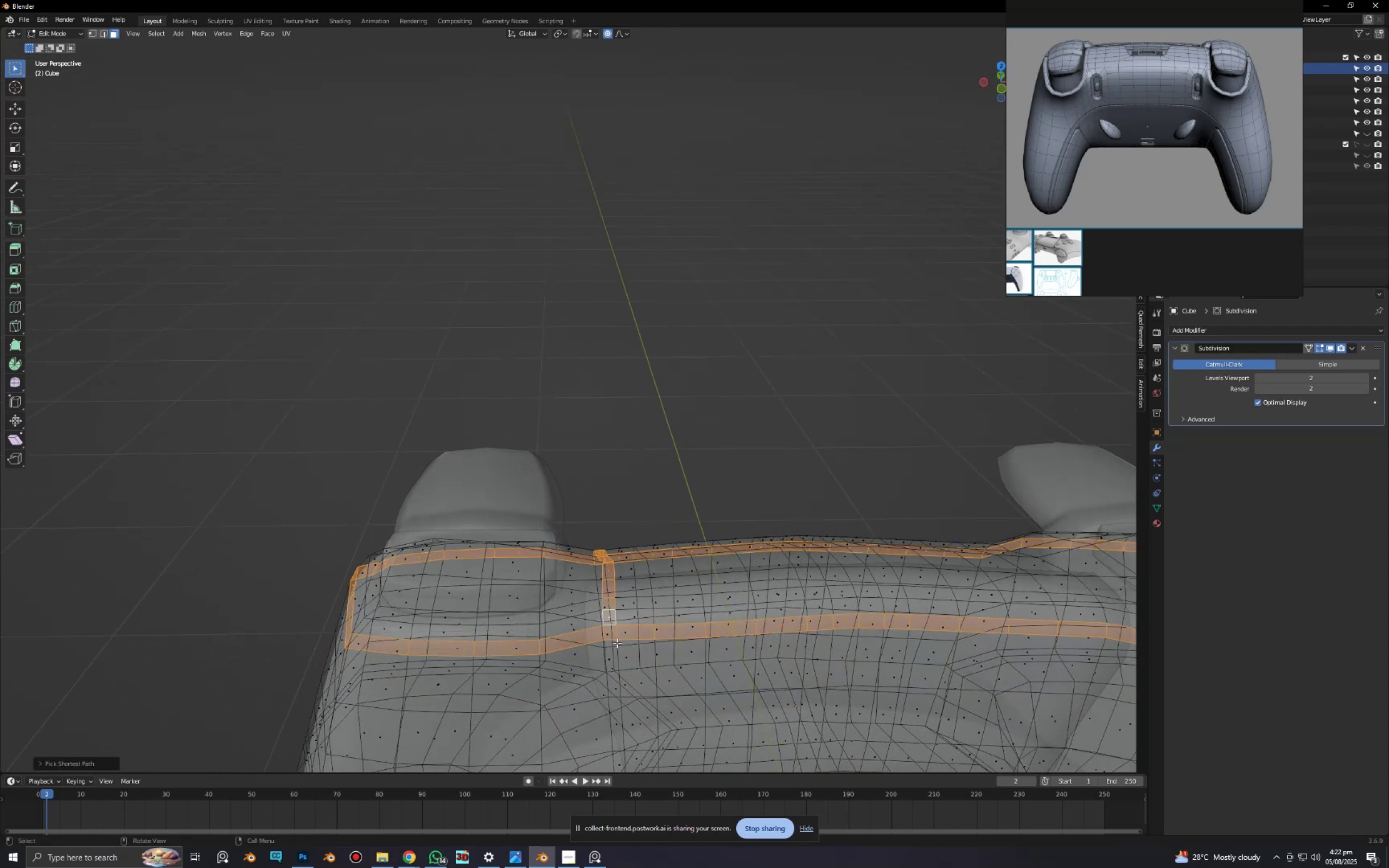 
hold_key(key=ControlLeft, duration=0.45)
 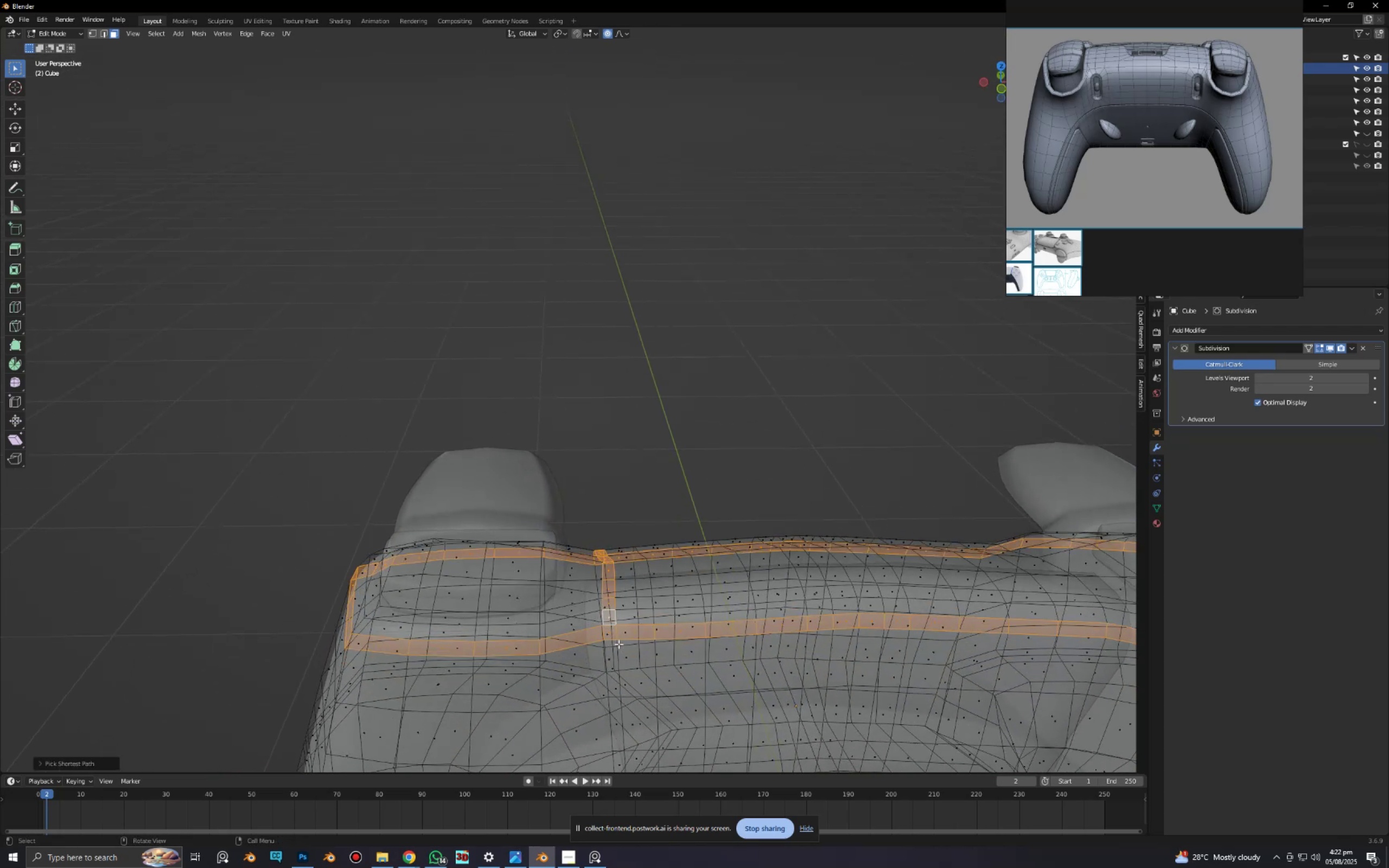 
key(Alt+AltLeft)
 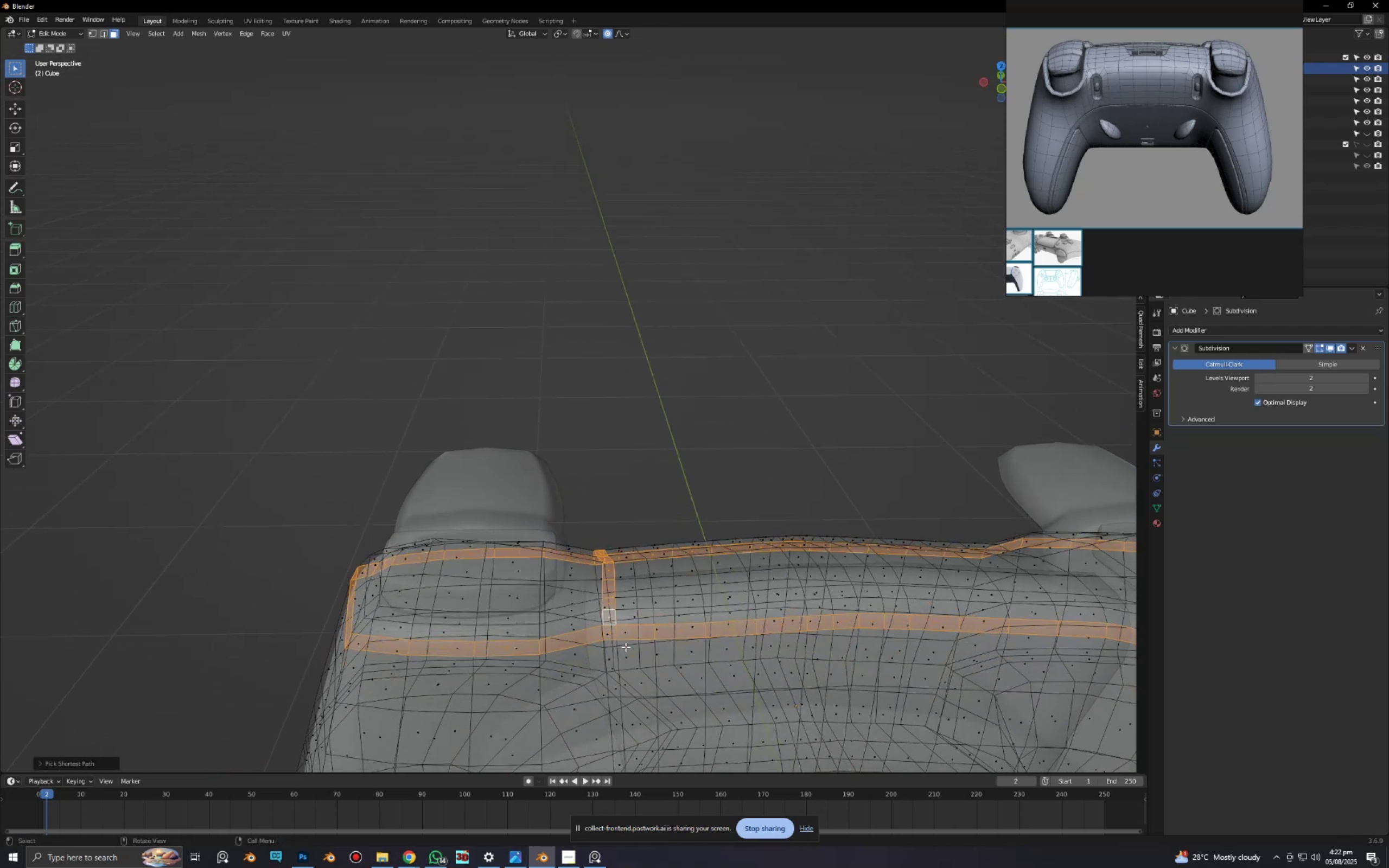 
key(Alt+Z)
 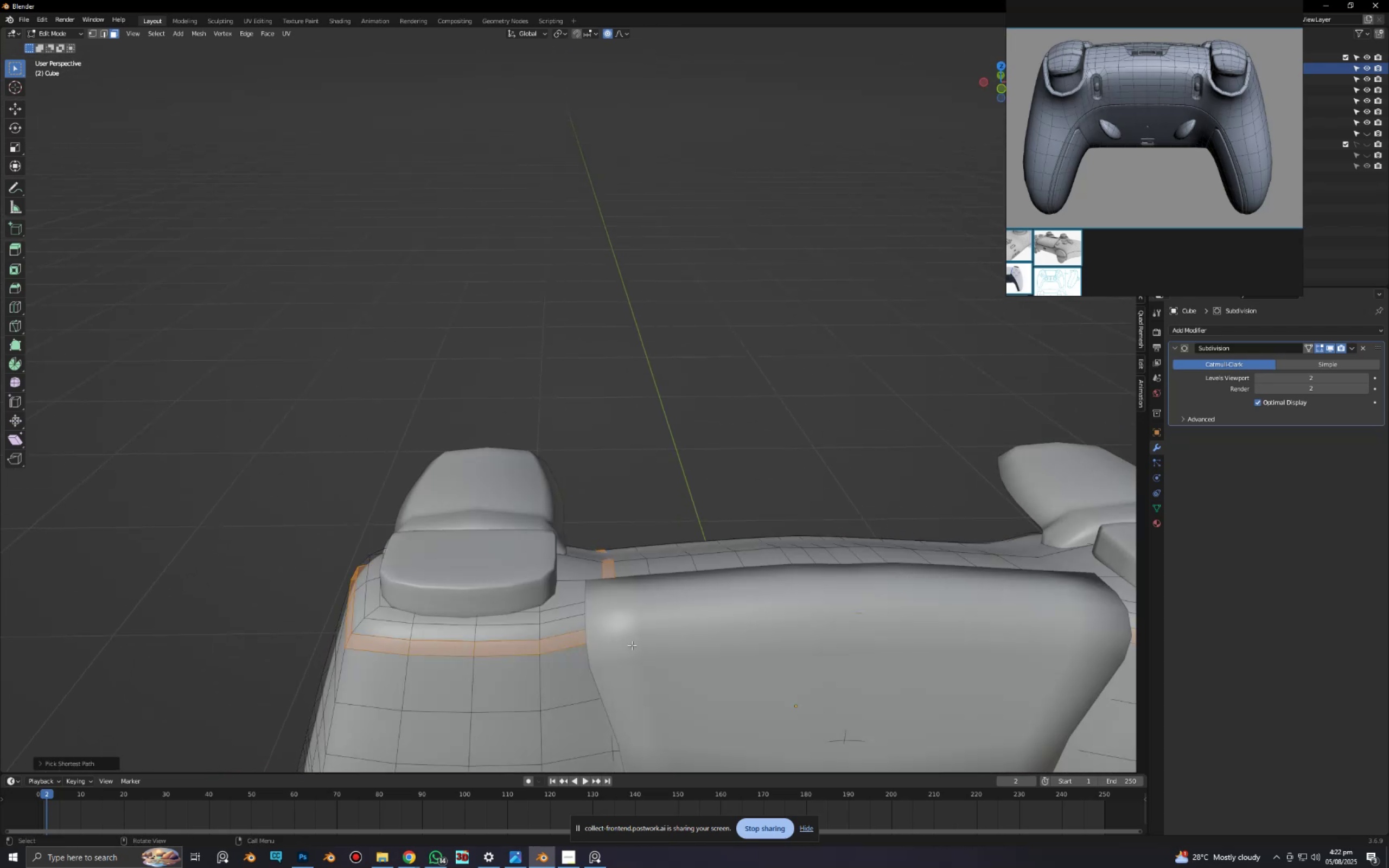 
scroll: coordinate [688, 632], scroll_direction: down, amount: 4.0
 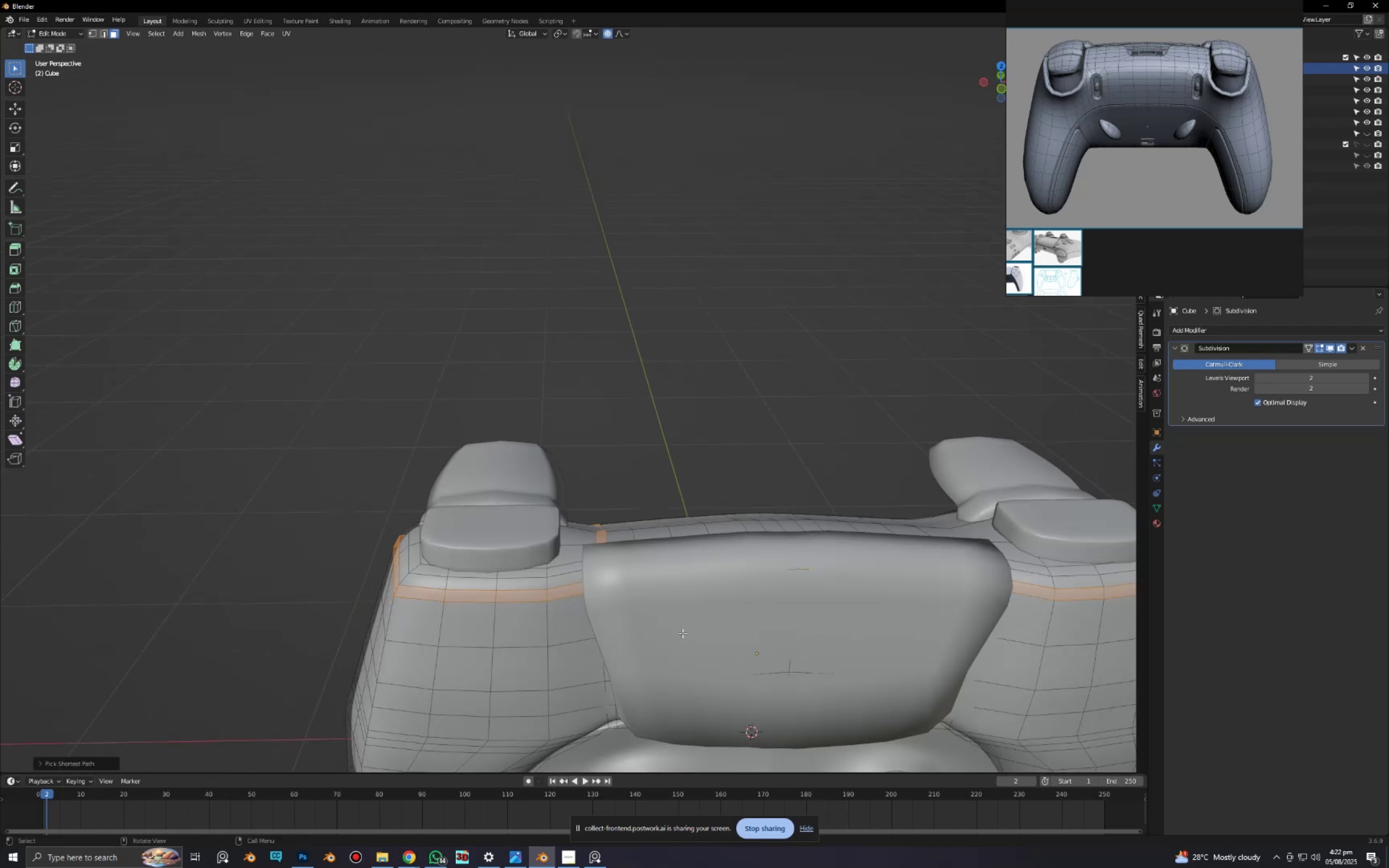 
hold_key(key=ShiftLeft, duration=0.48)
 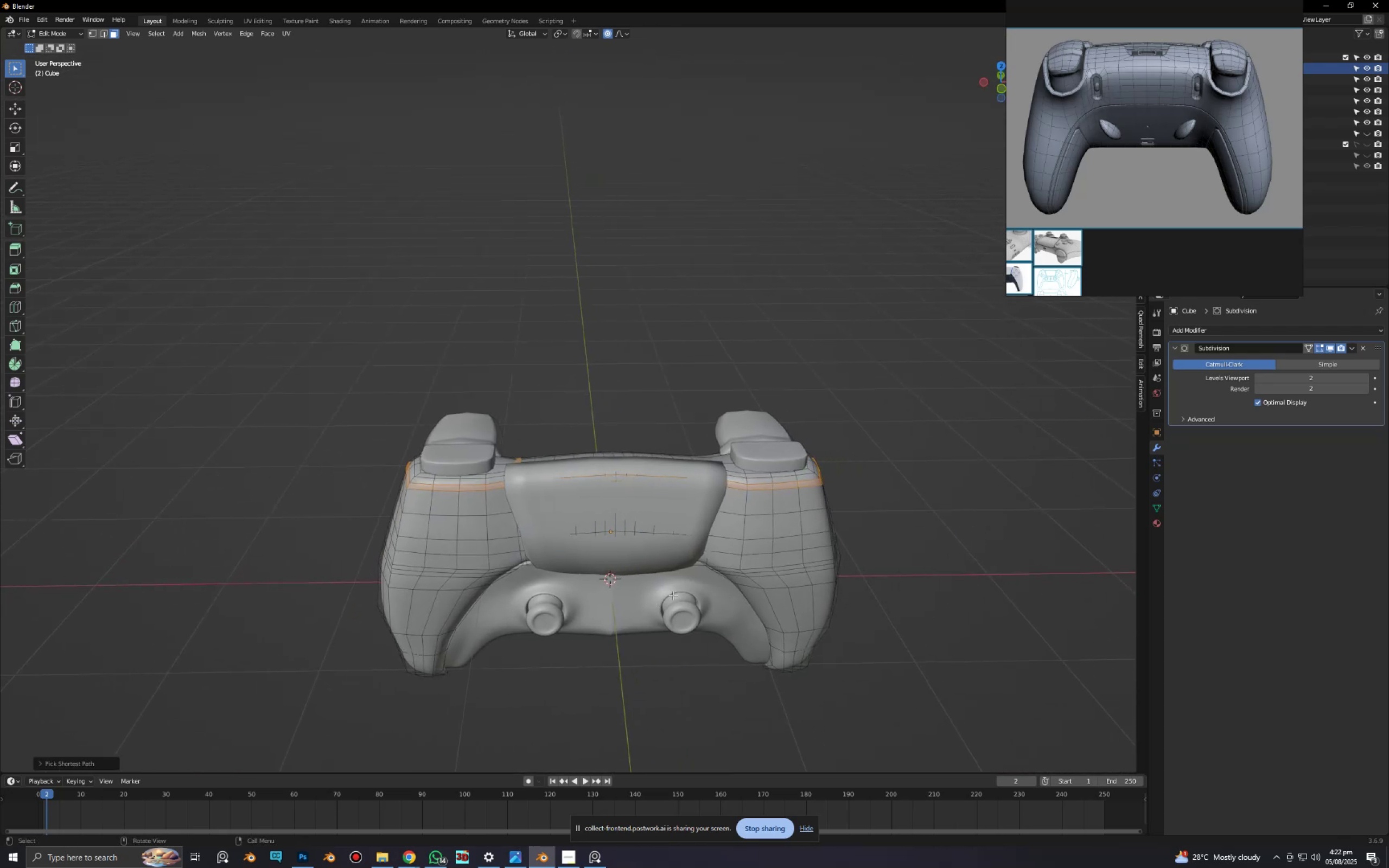 
scroll: coordinate [406, 408], scroll_direction: up, amount: 6.0
 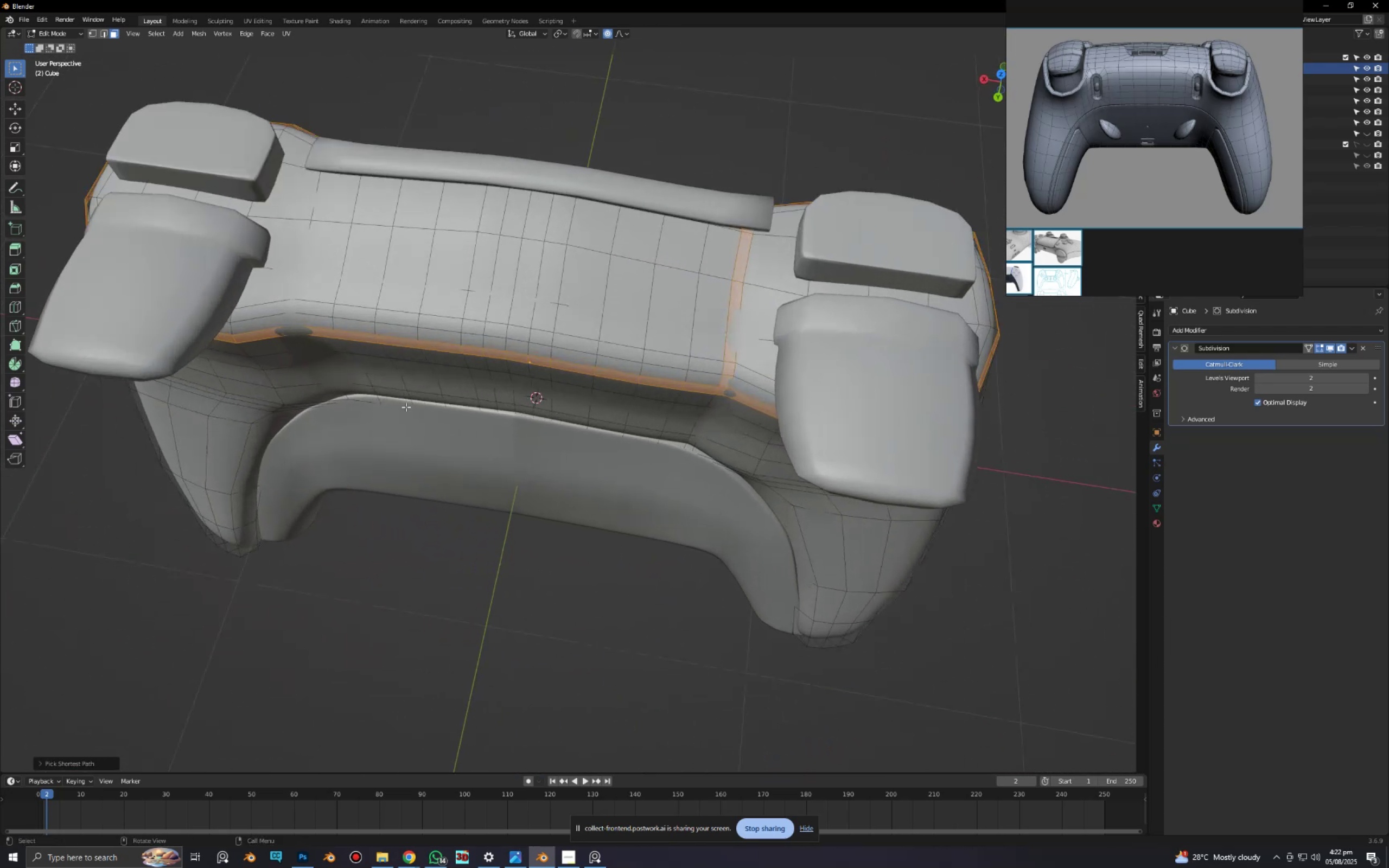 
hold_key(key=ShiftLeft, duration=1.46)
 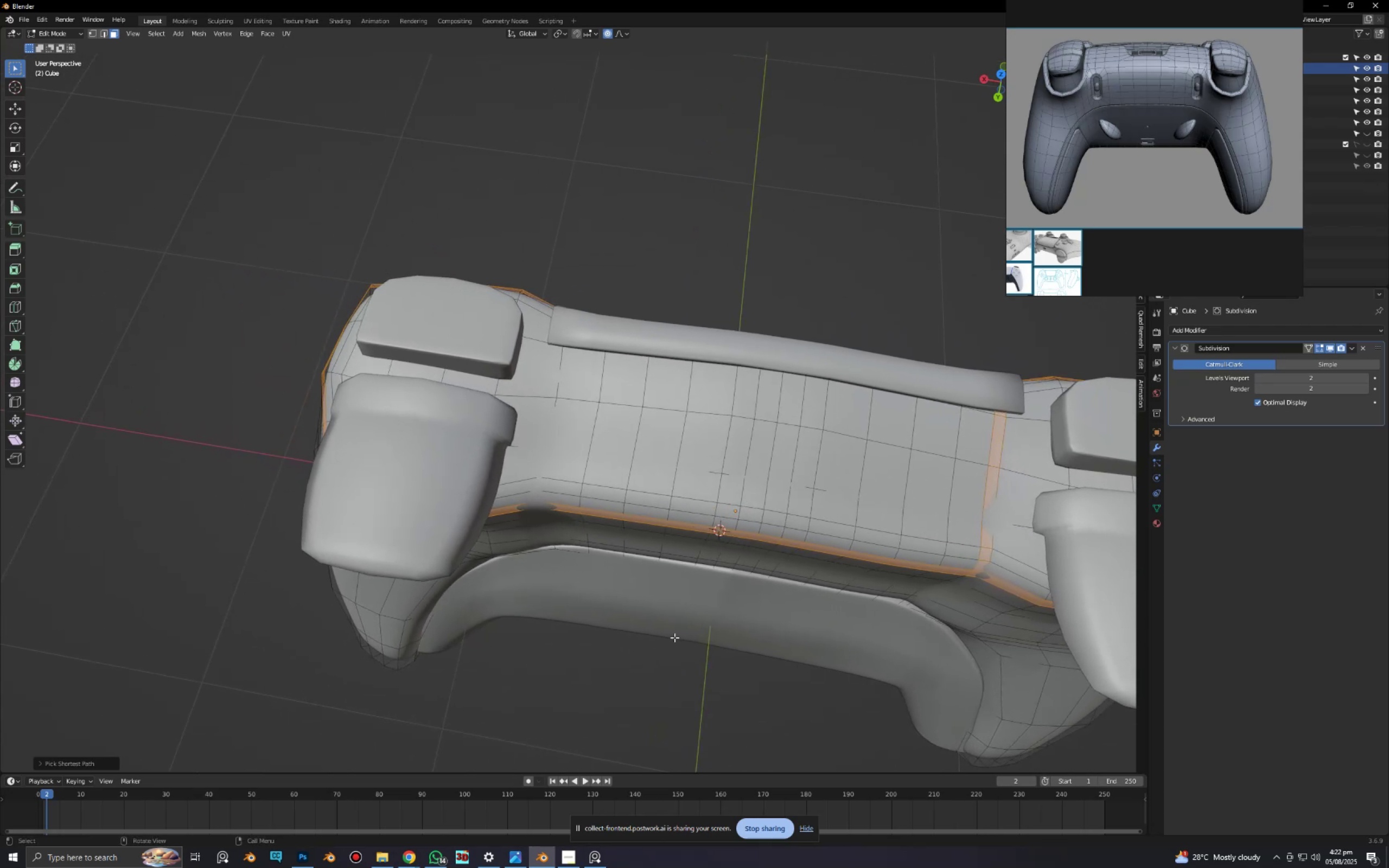 
hold_key(key=ControlLeft, duration=1.23)
 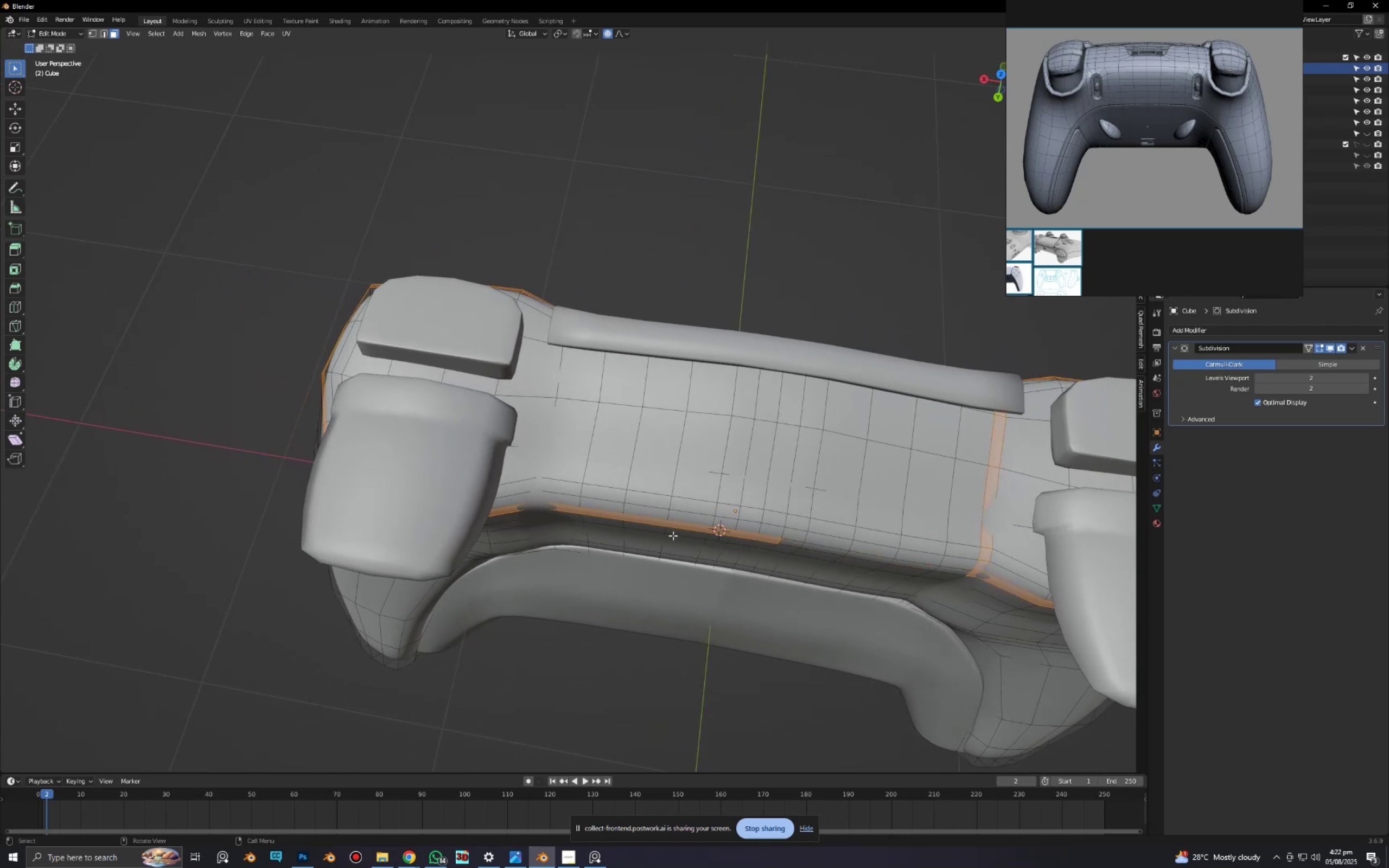 
hold_key(key=ControlLeft, duration=0.54)
 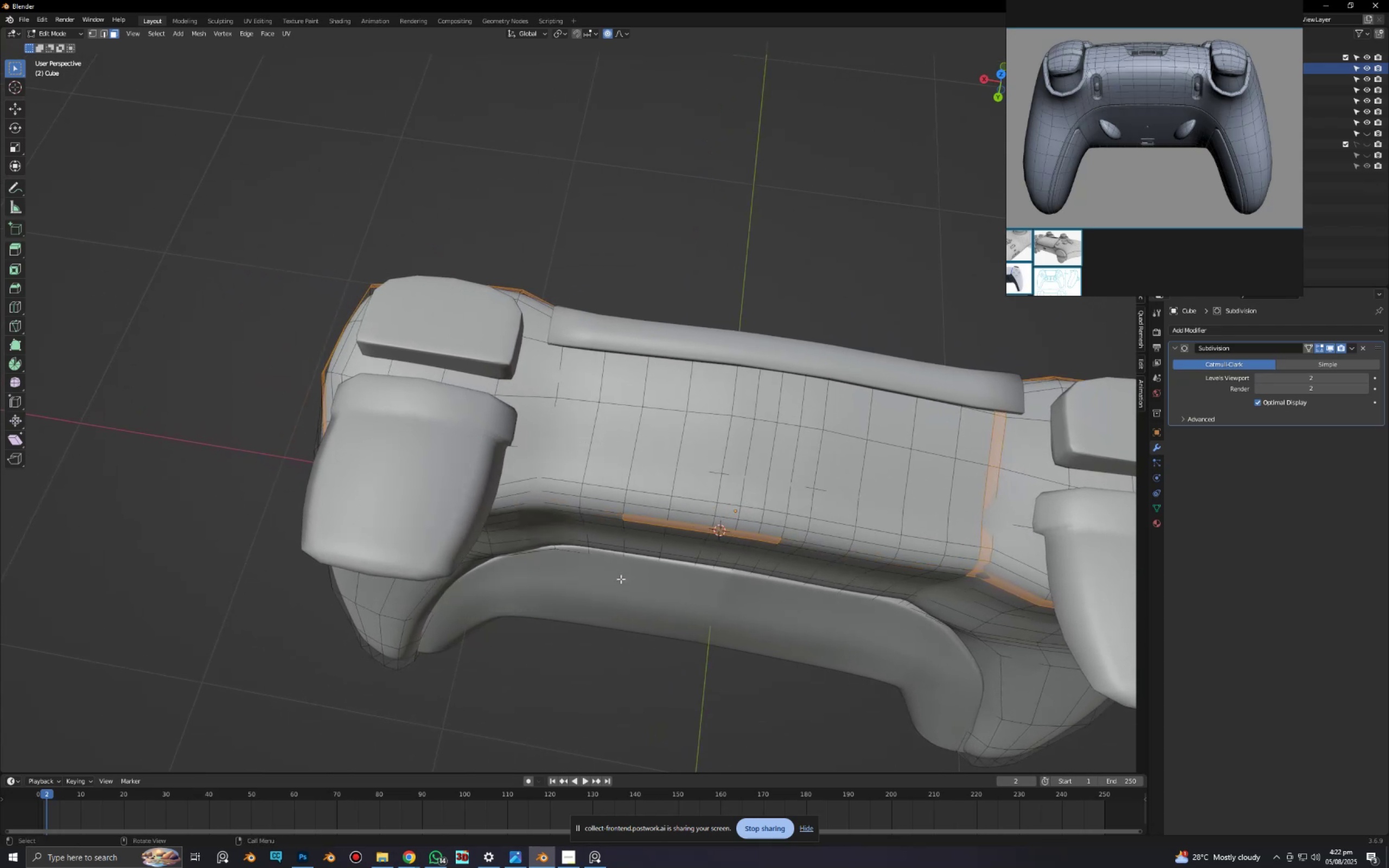 
scroll: coordinate [621, 577], scroll_direction: down, amount: 4.0
 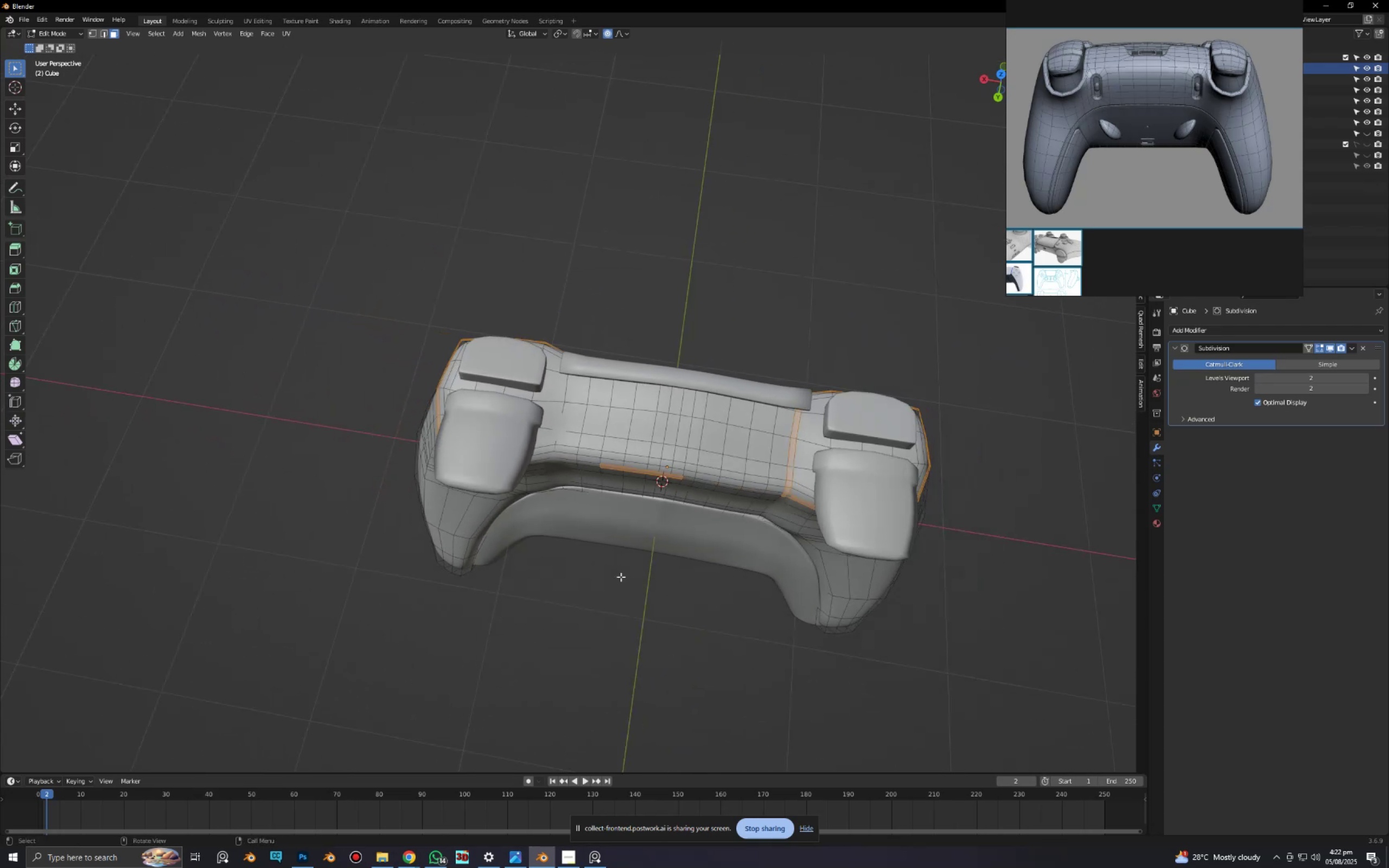 
key(Alt+AltLeft)
 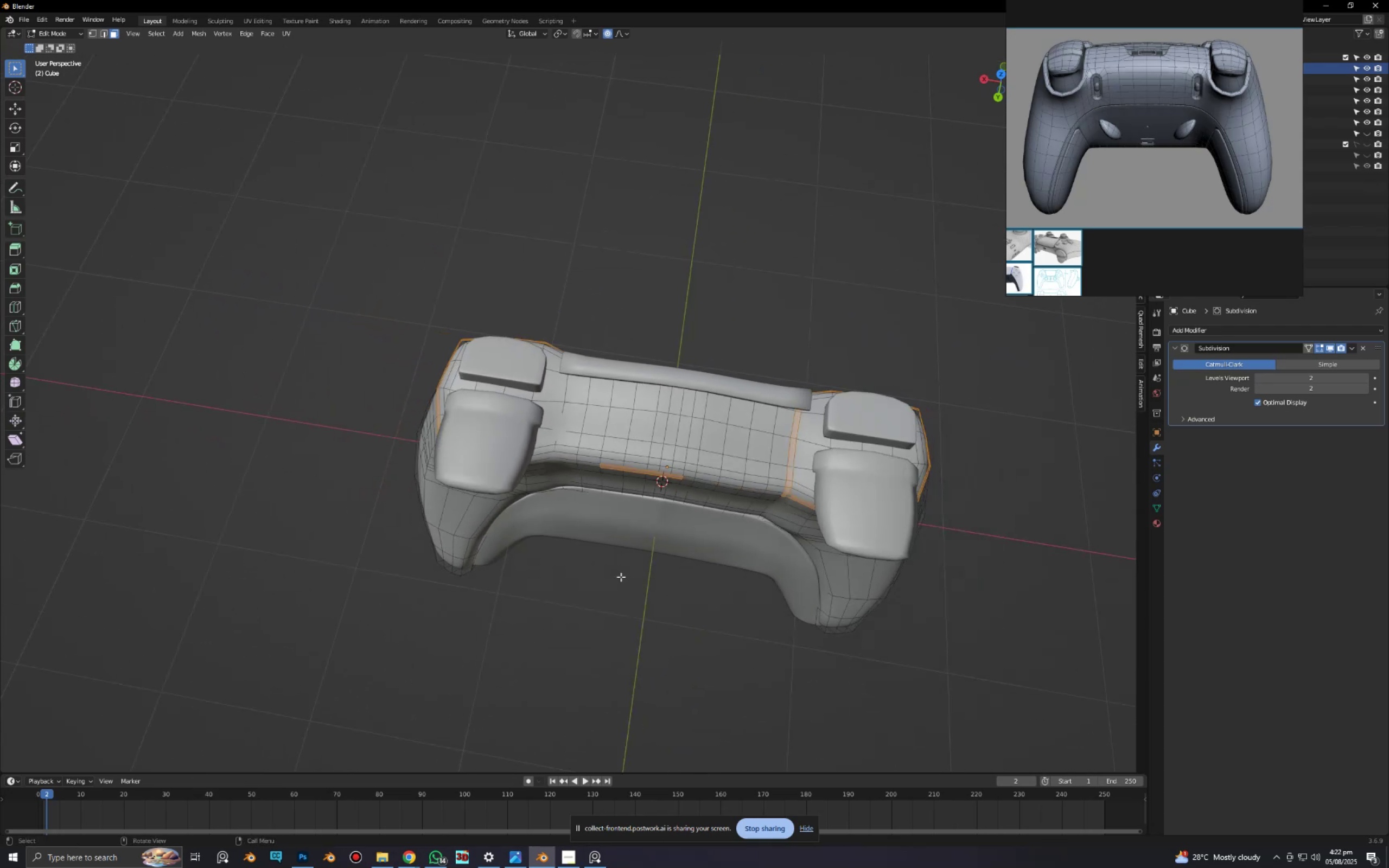 
key(Alt+Z)
 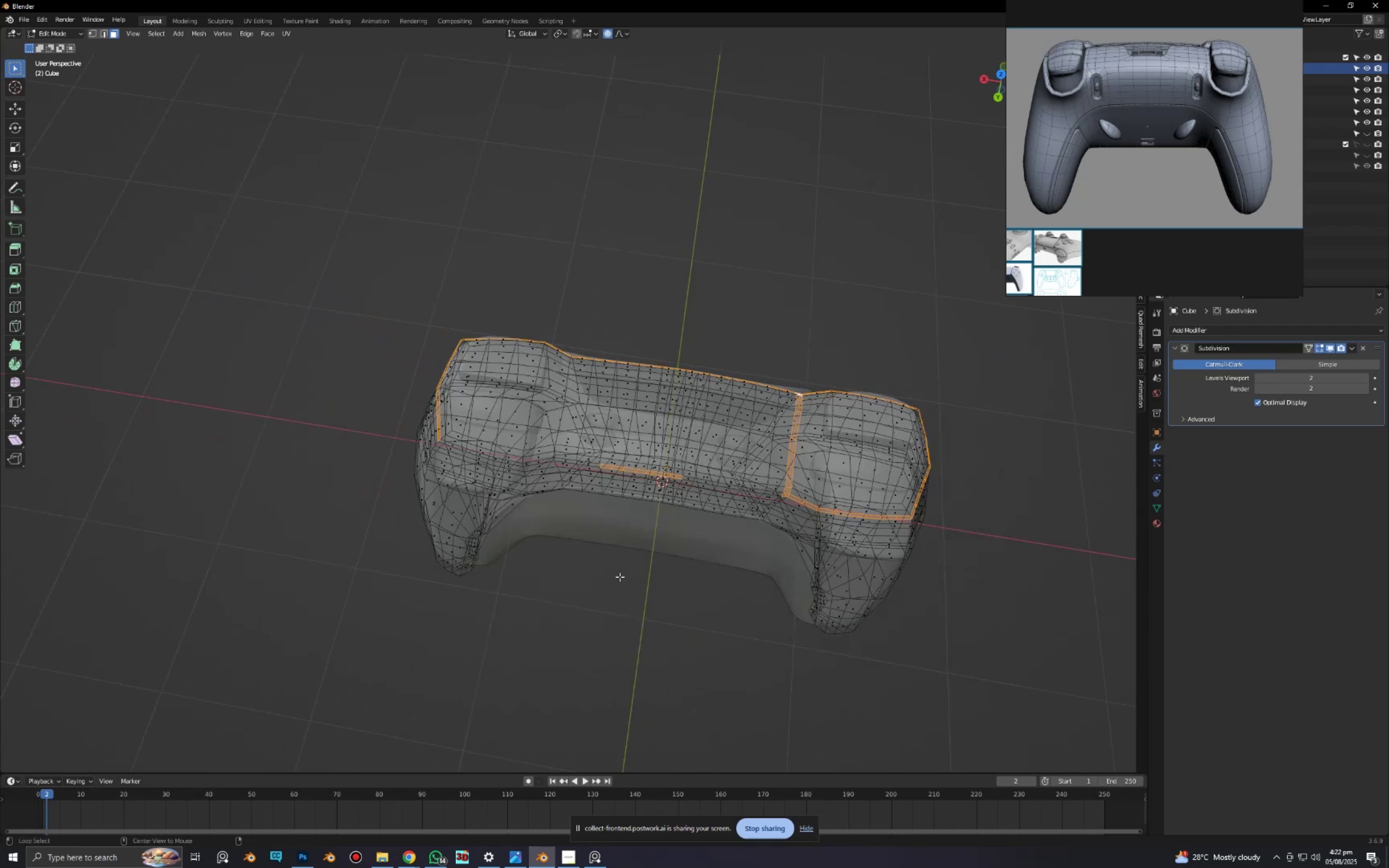 
hold_key(key=ControlLeft, duration=1.03)
 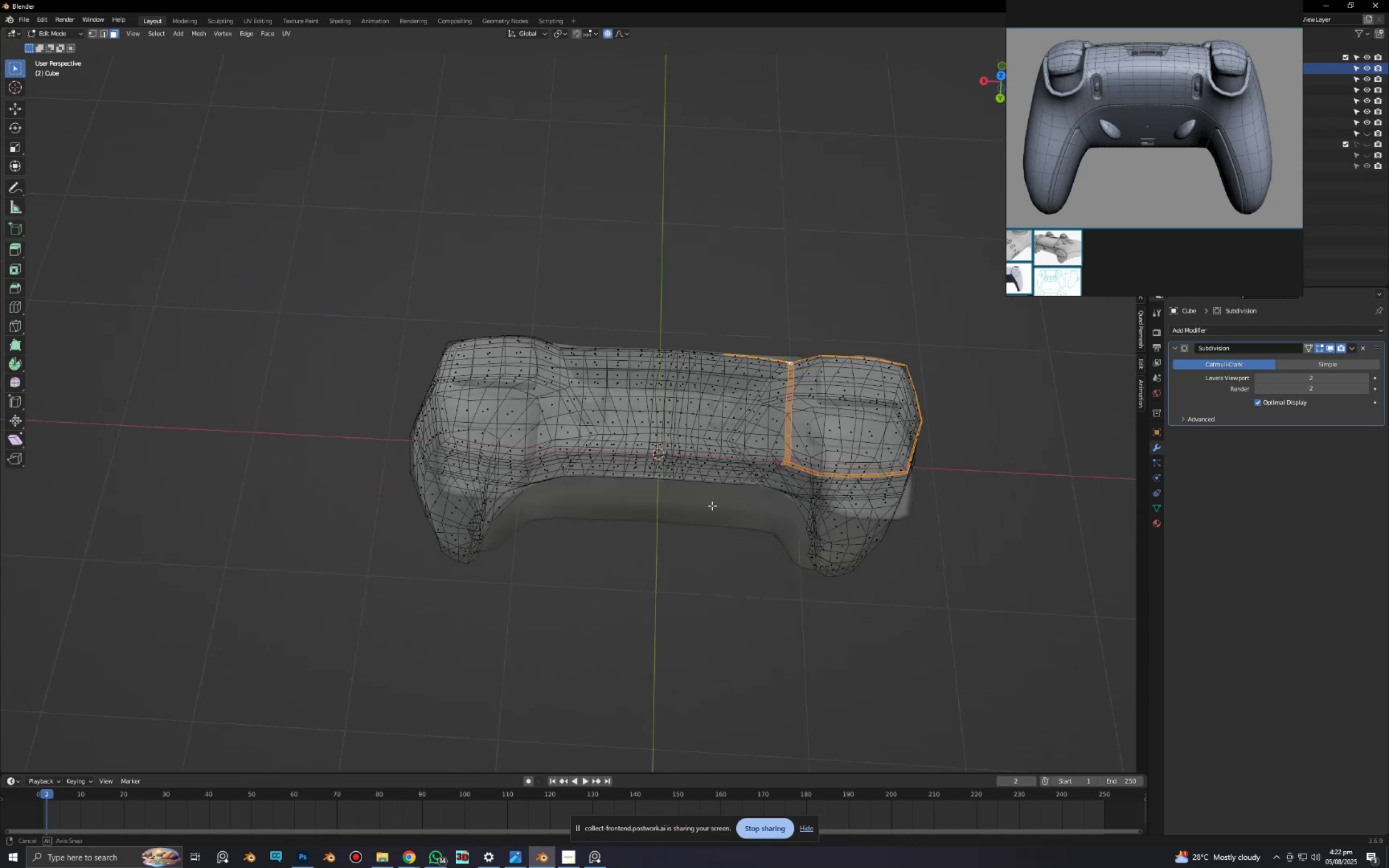 
key(Alt+AltLeft)
 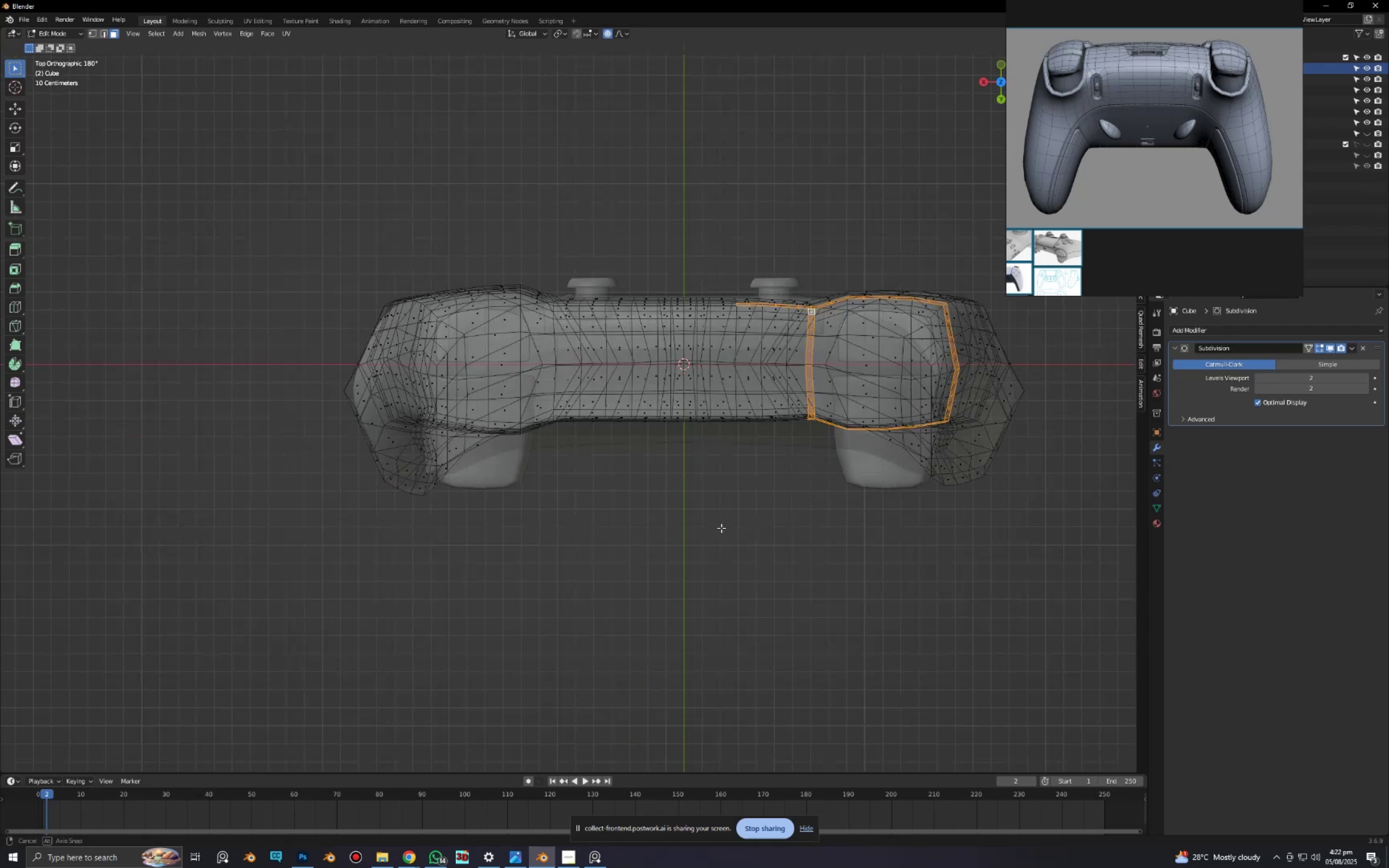 
scroll: coordinate [738, 471], scroll_direction: up, amount: 4.0
 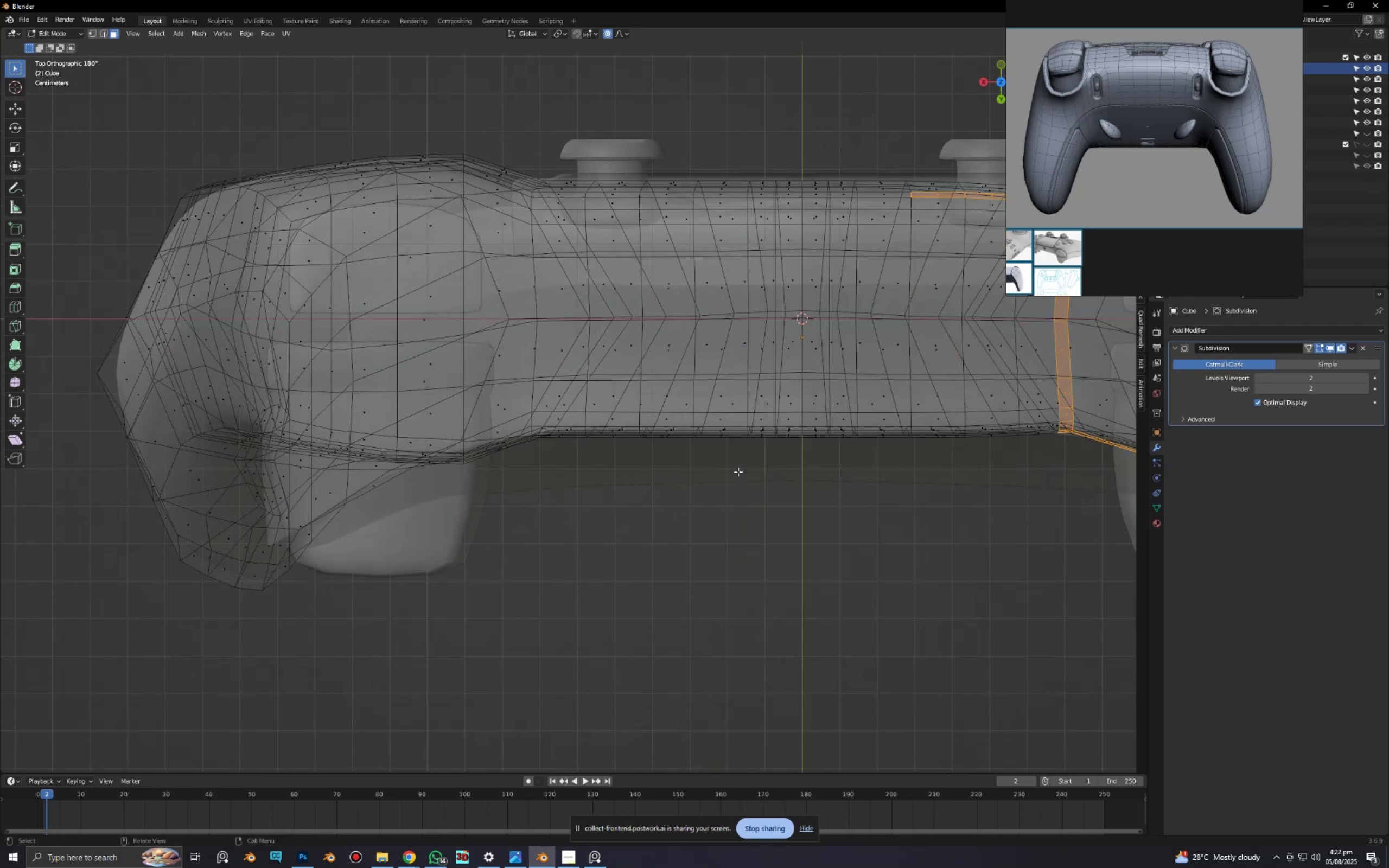 
hold_key(key=ShiftLeft, duration=0.35)
 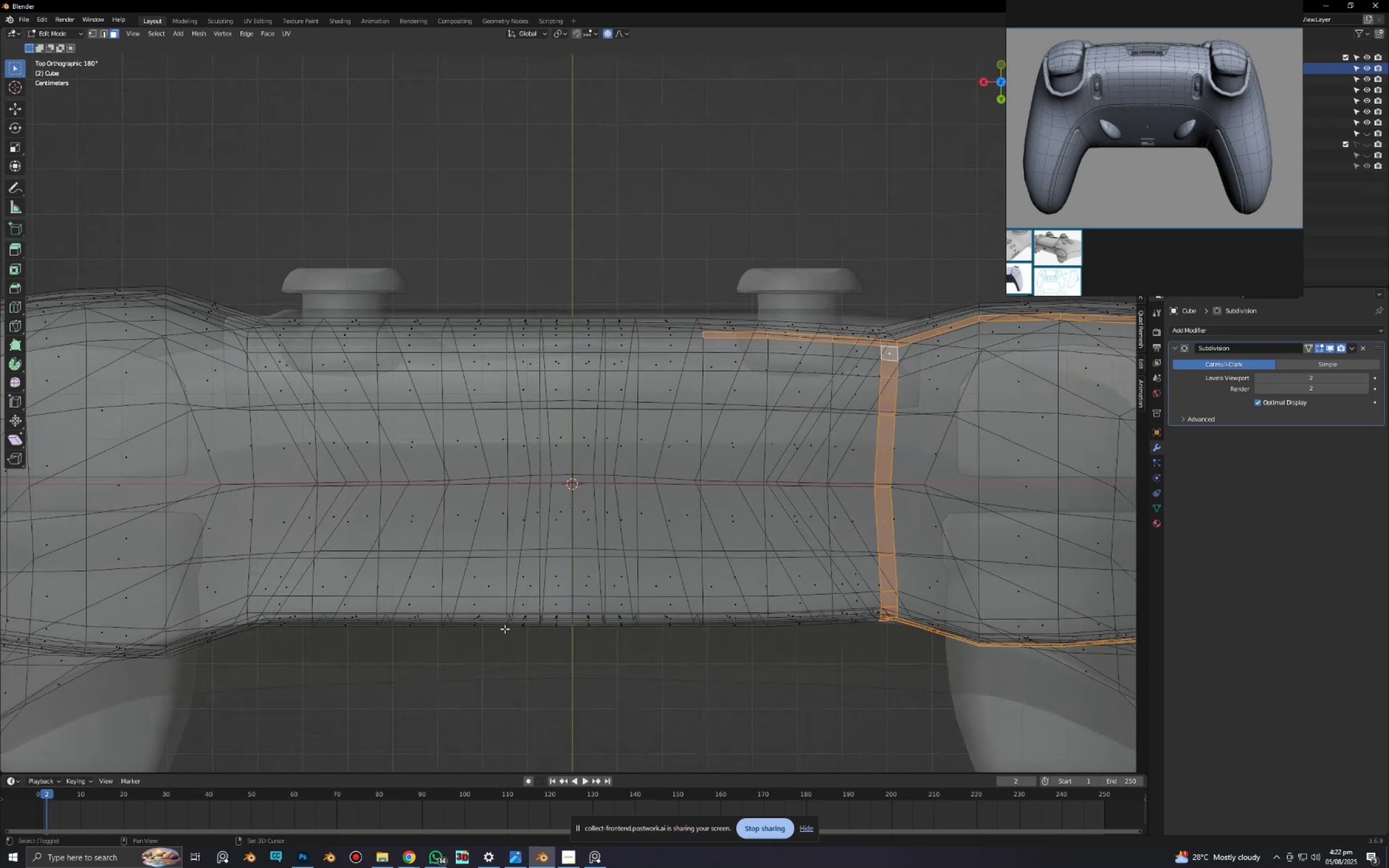 
hold_key(key=ControlLeft, duration=1.46)
 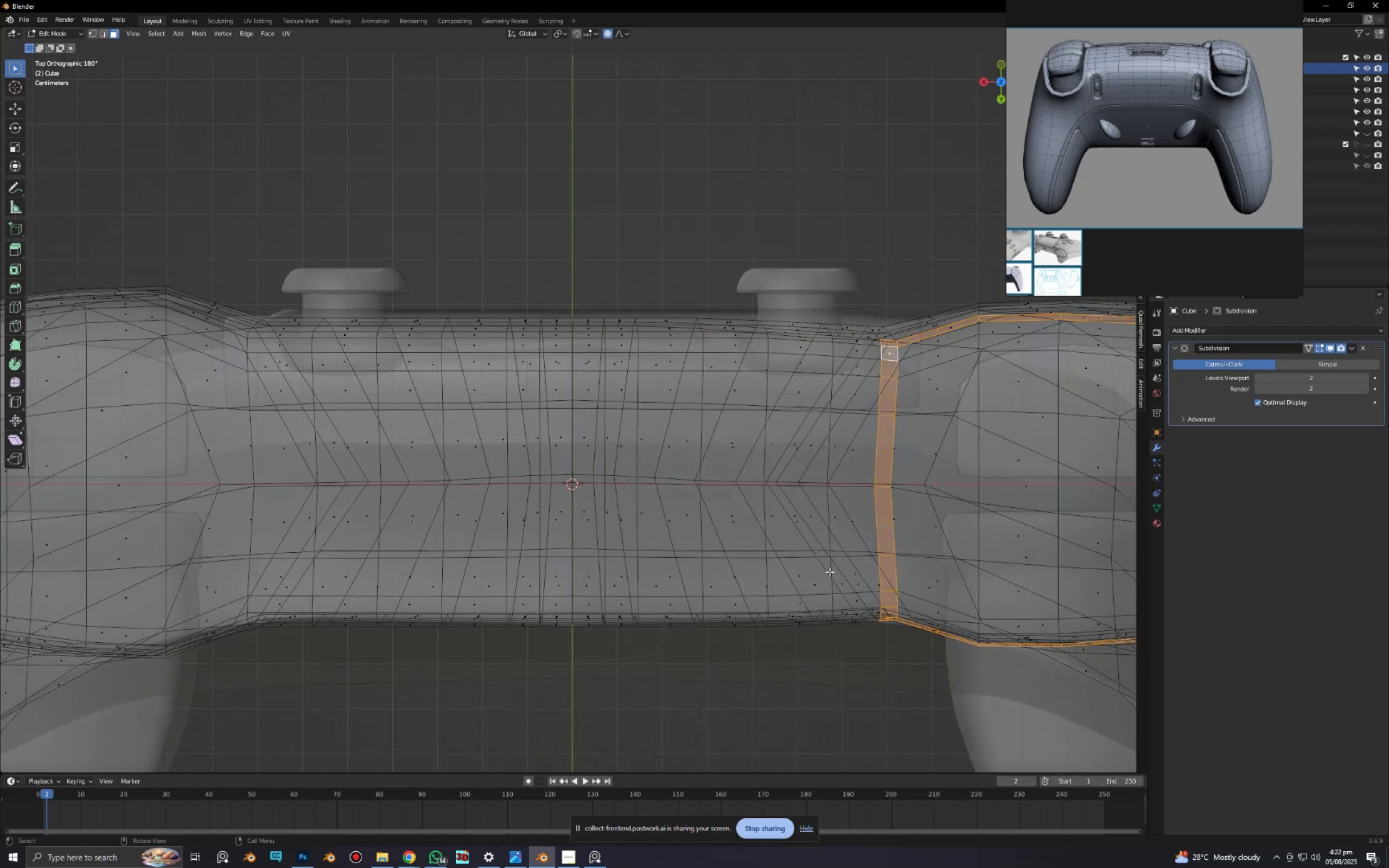 
key(Alt+AltLeft)
 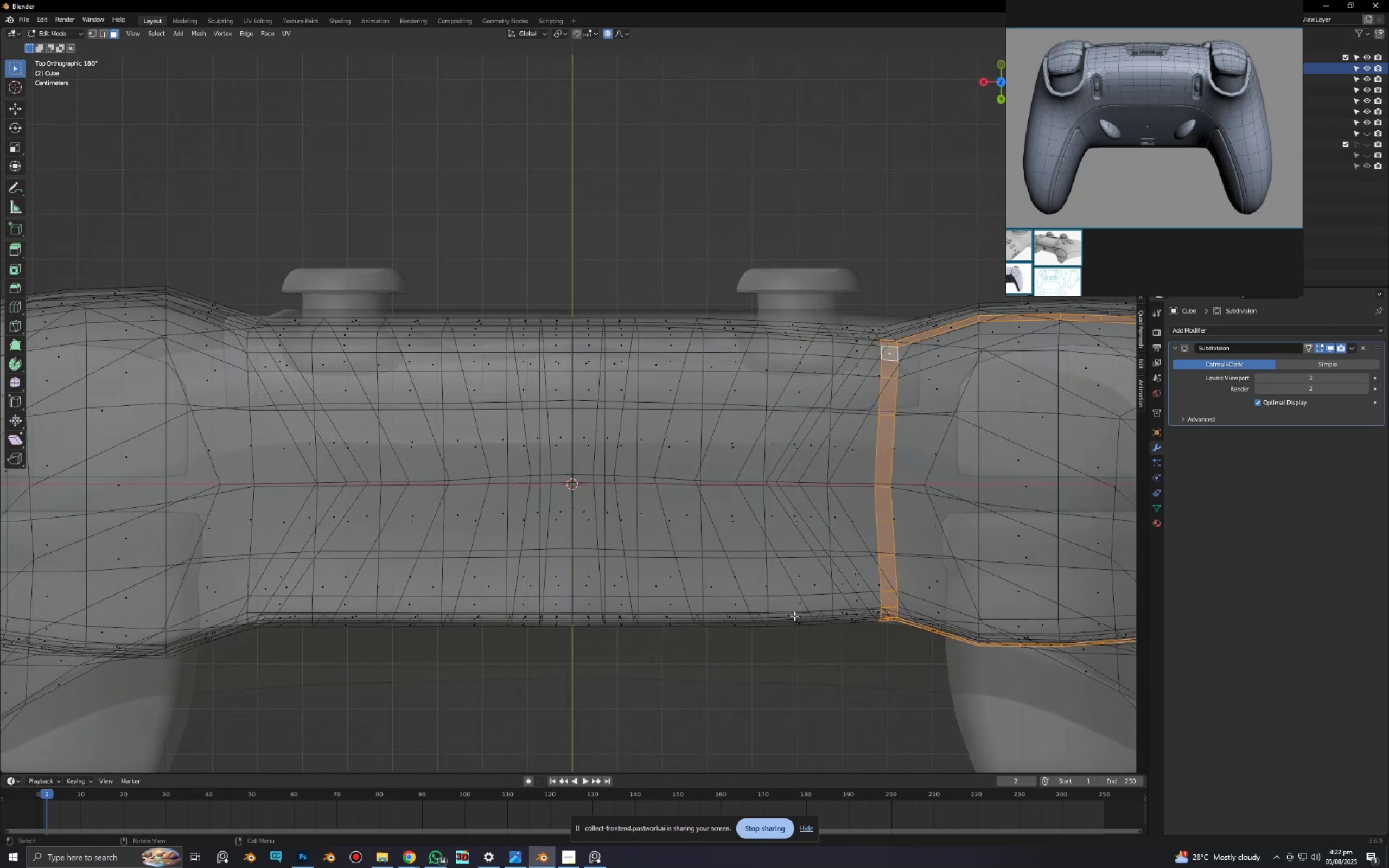 
key(Alt+Z)
 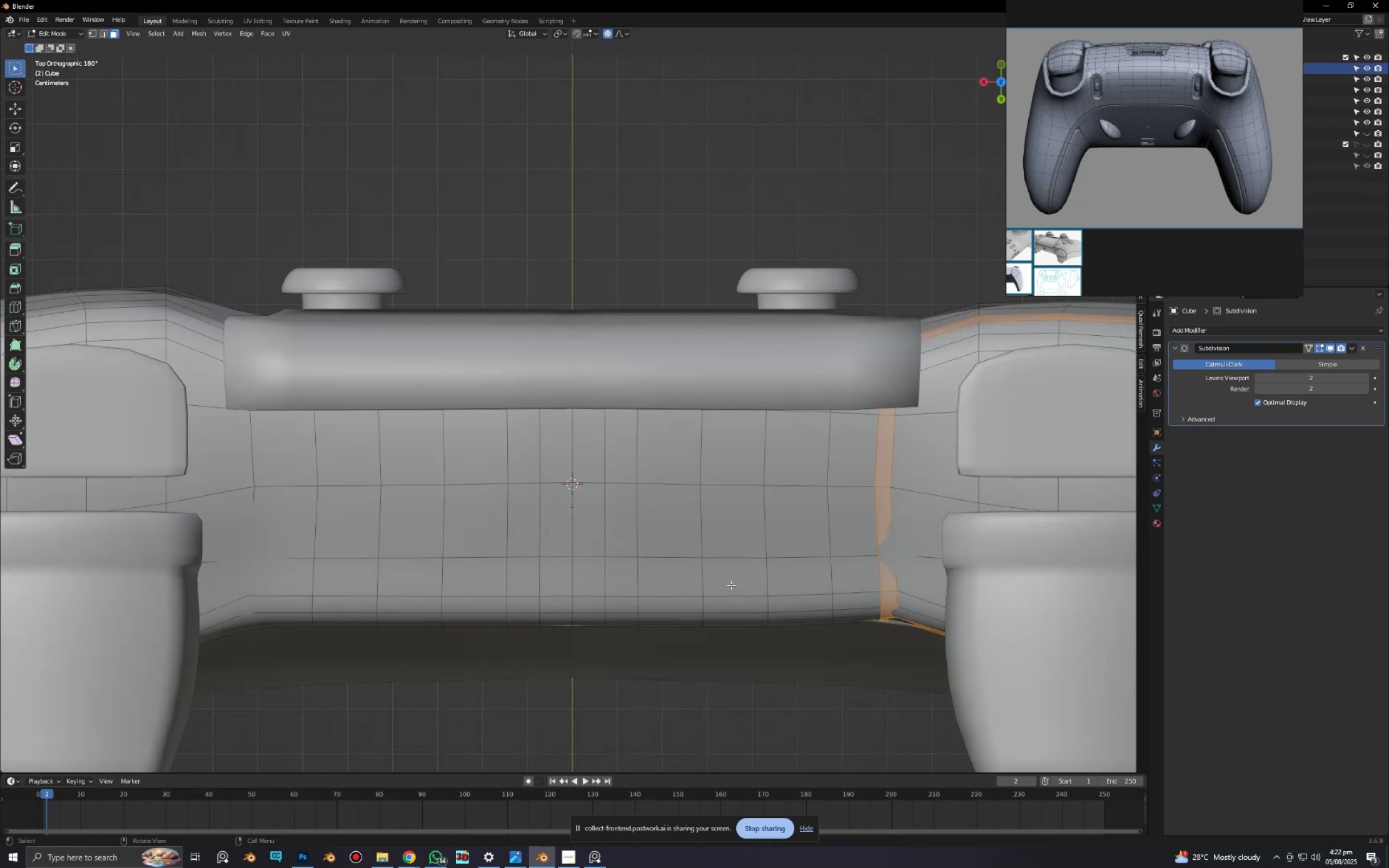 
scroll: coordinate [718, 584], scroll_direction: down, amount: 5.0
 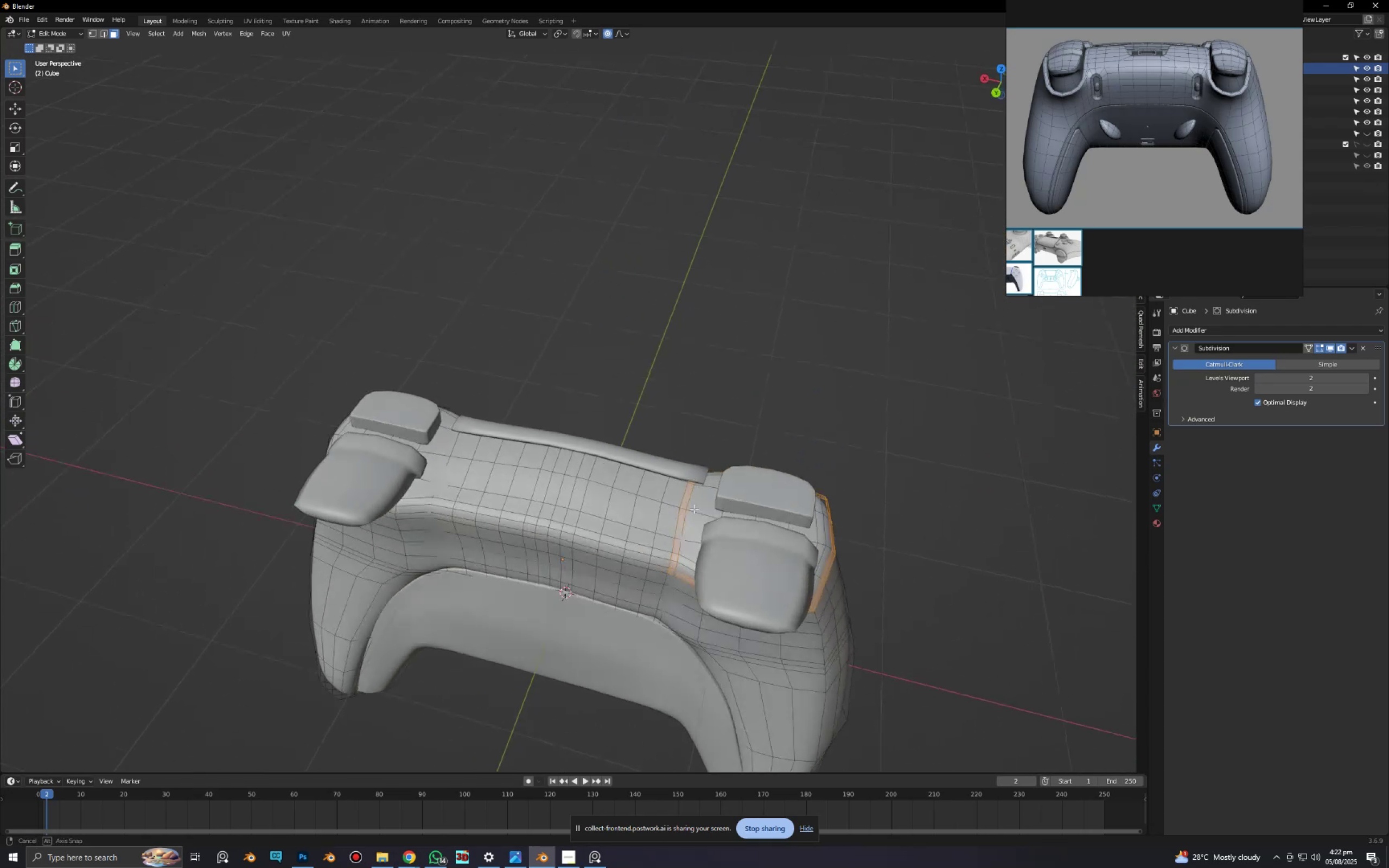 
scroll: coordinate [781, 636], scroll_direction: up, amount: 3.0
 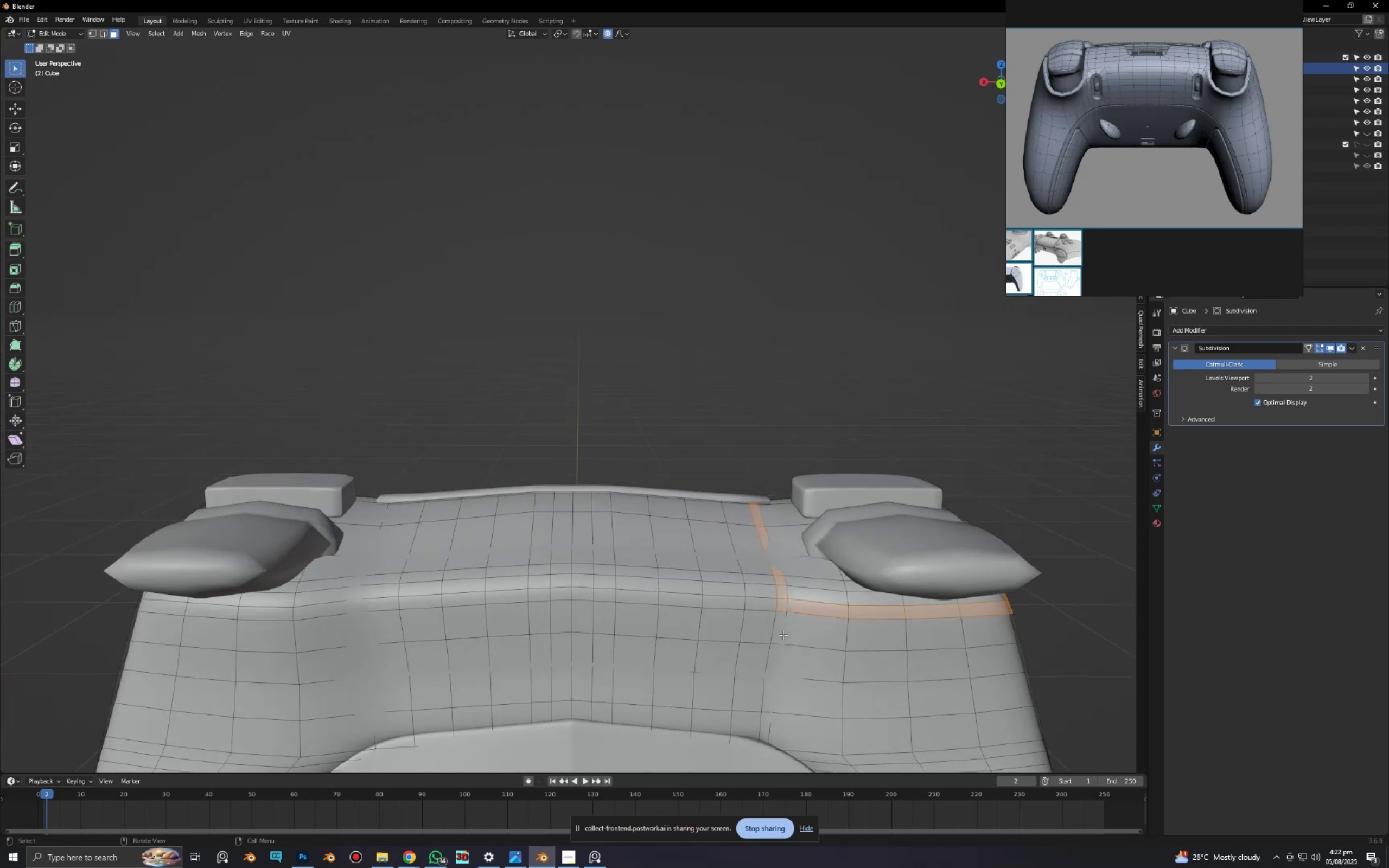 
hold_key(key=ShiftLeft, duration=0.42)
 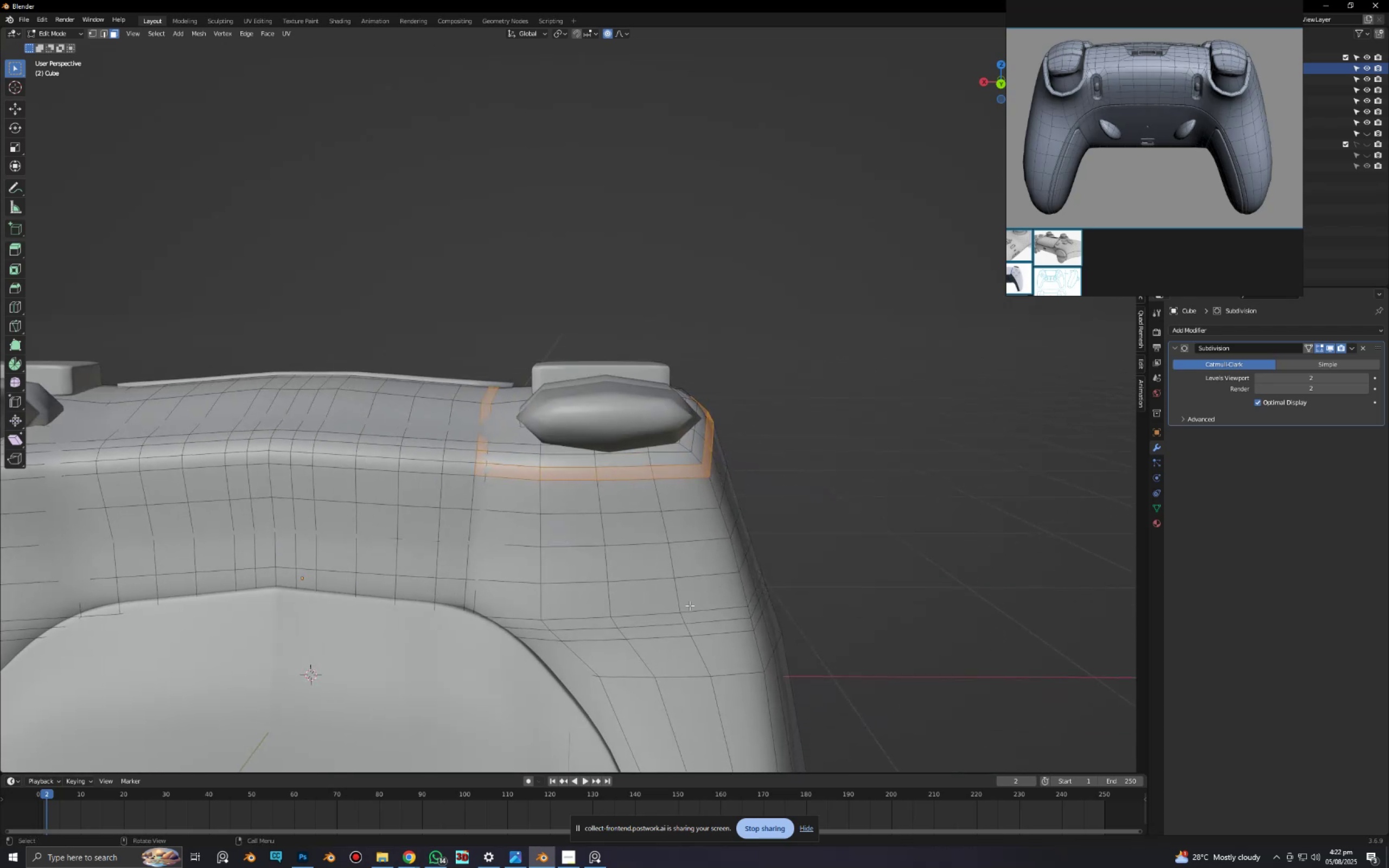 
scroll: coordinate [694, 607], scroll_direction: up, amount: 2.0
 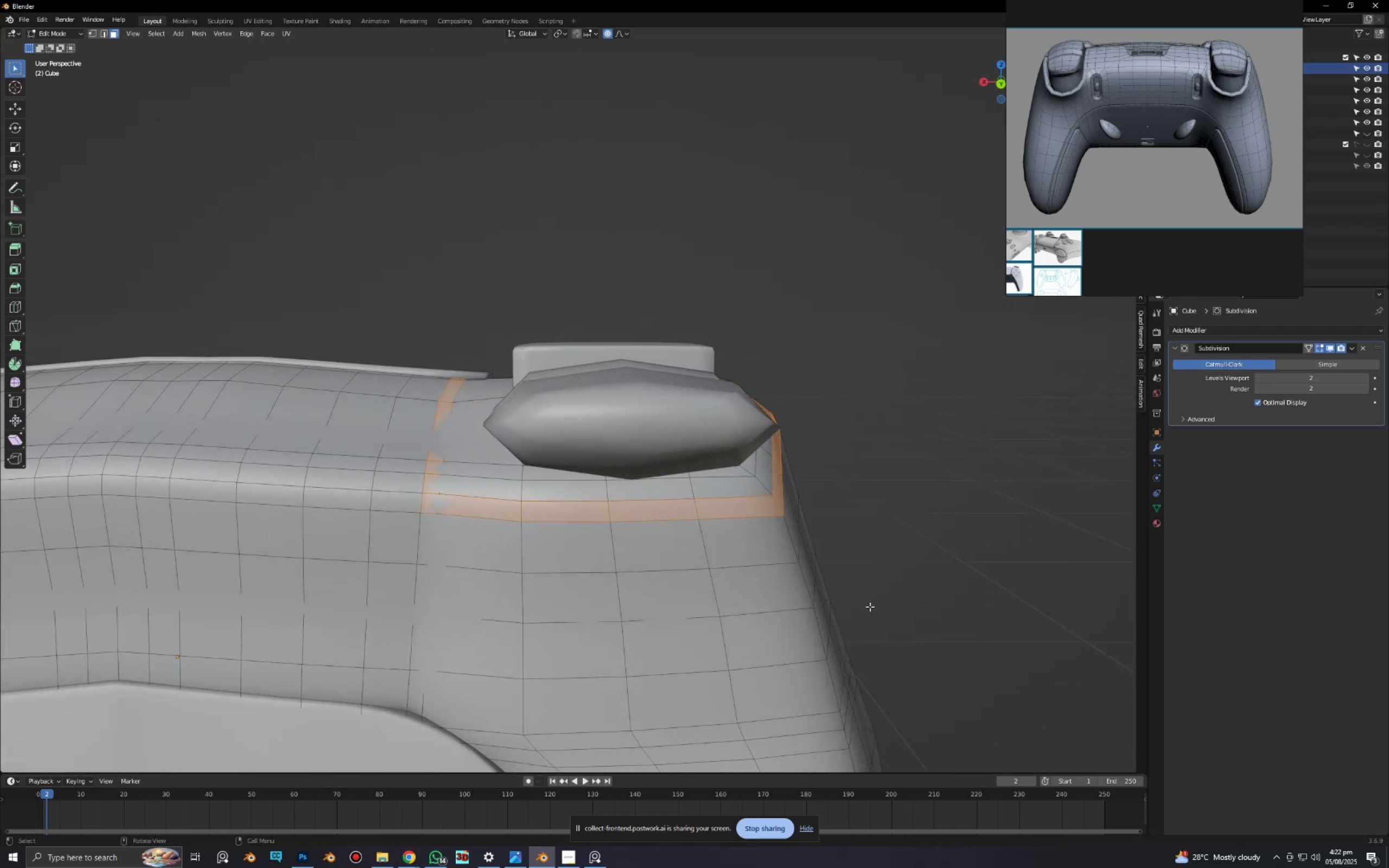 
scroll: coordinate [677, 579], scroll_direction: none, amount: 0.0
 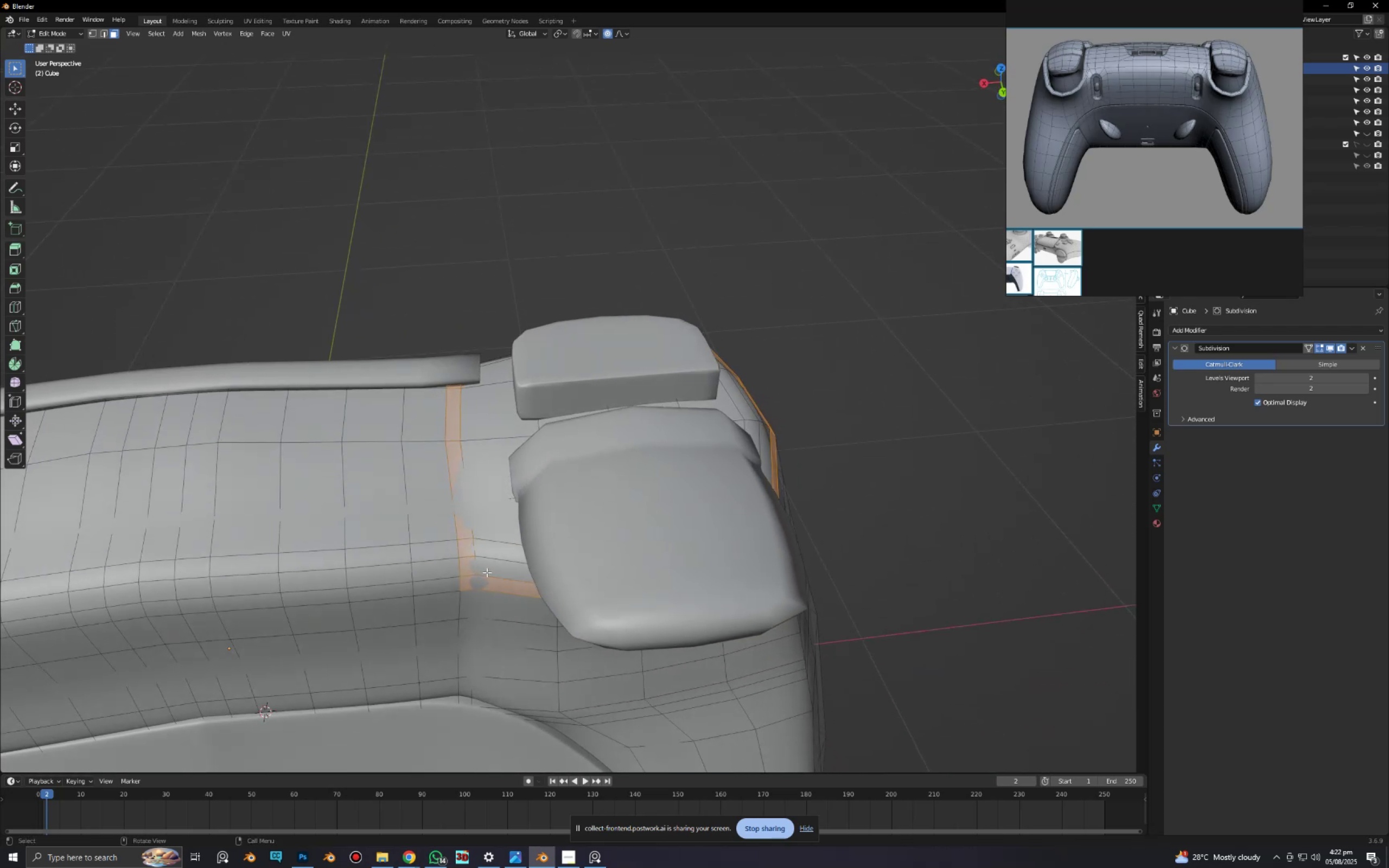 
key(Control+R)
 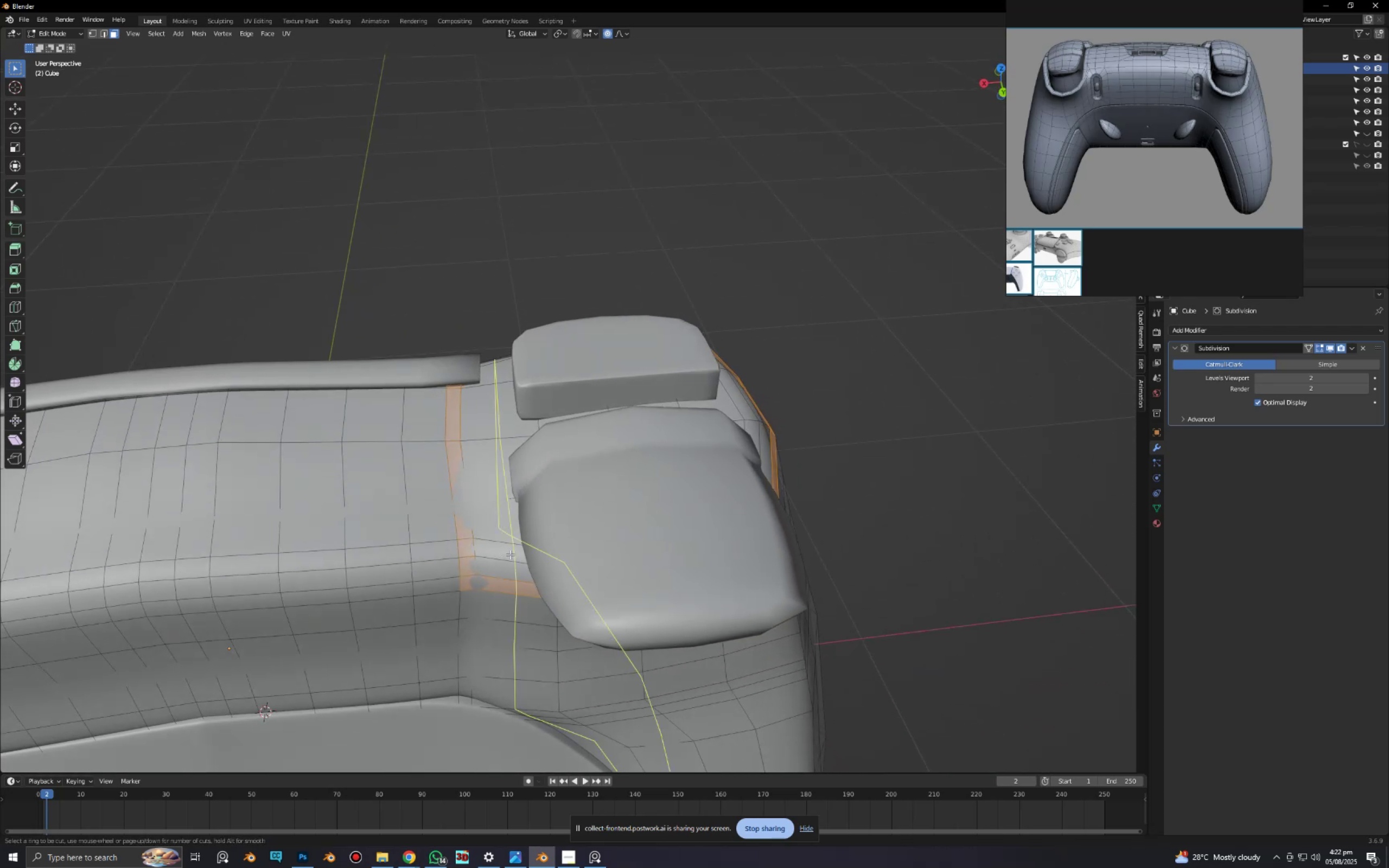 
left_click([512, 554])
 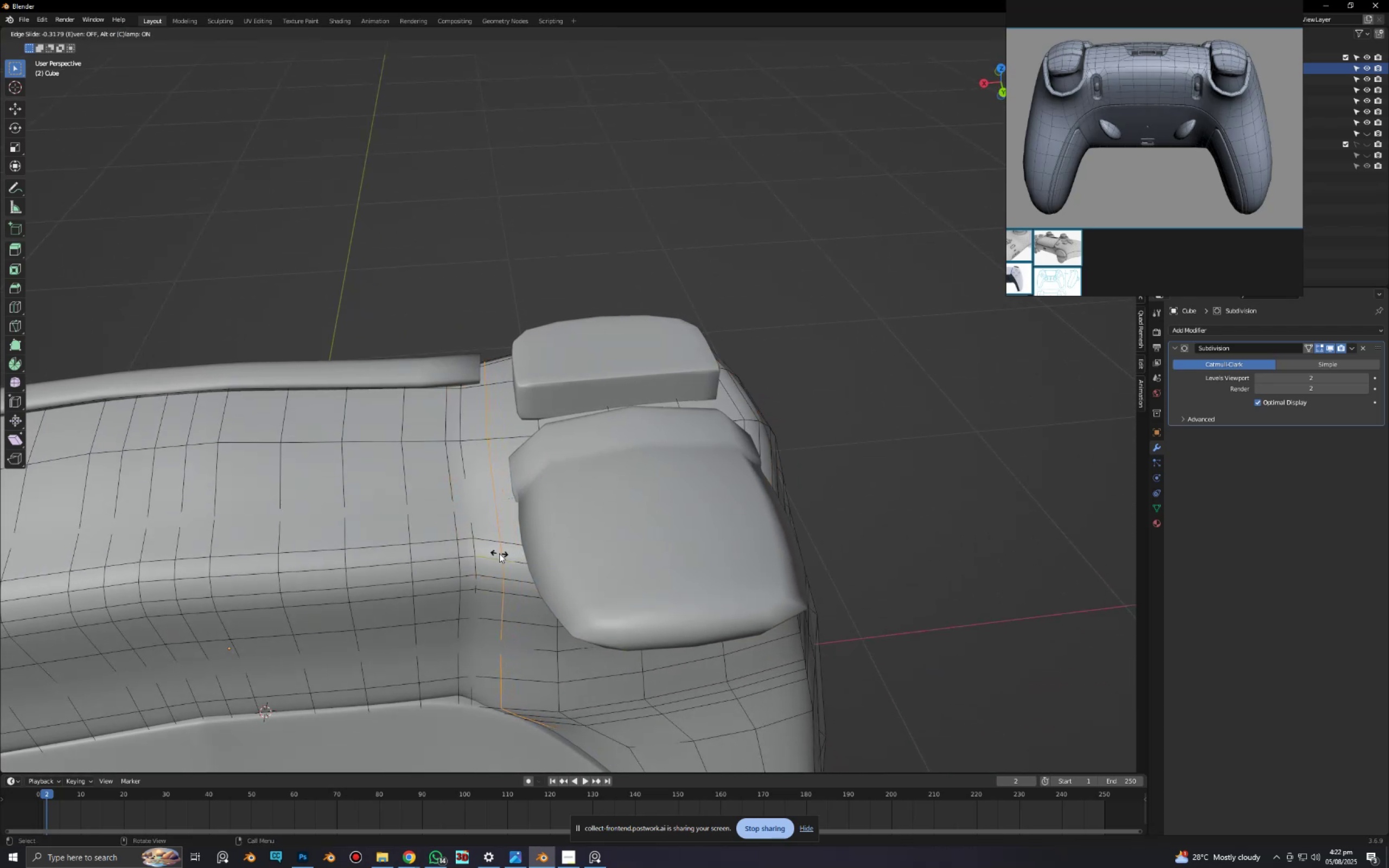 
left_click([496, 553])
 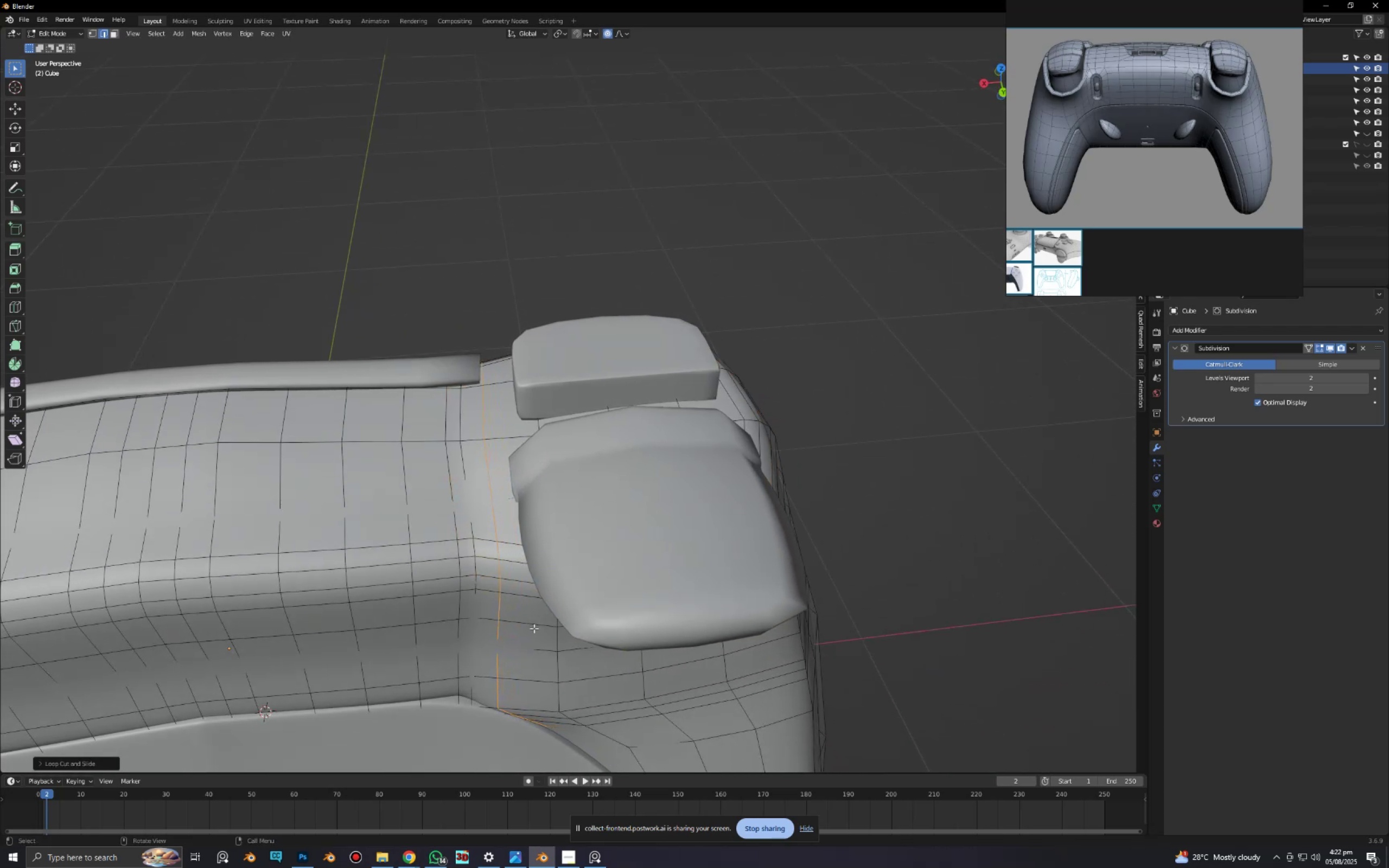 
scroll: coordinate [530, 626], scroll_direction: down, amount: 2.0
 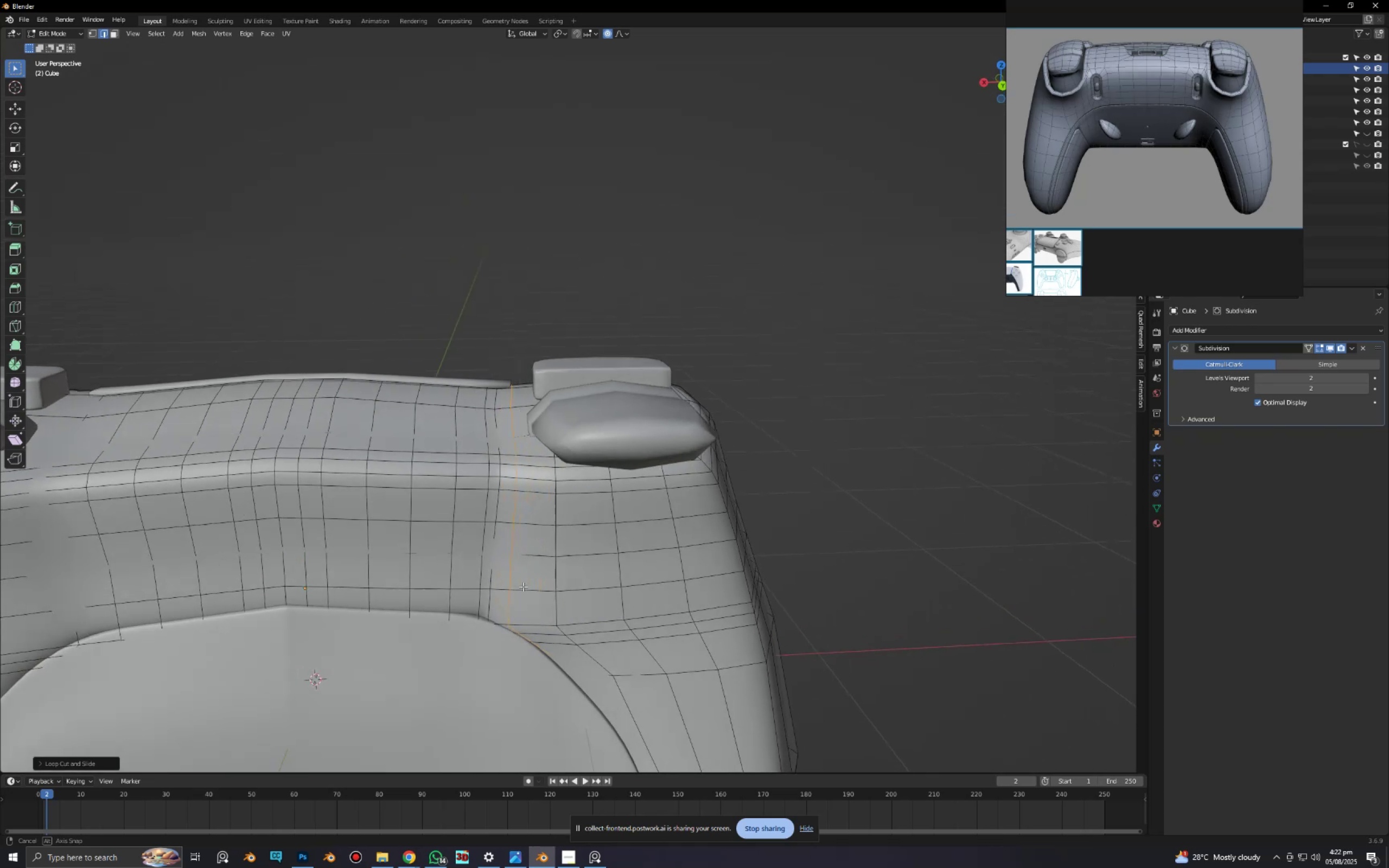 
key(3)
 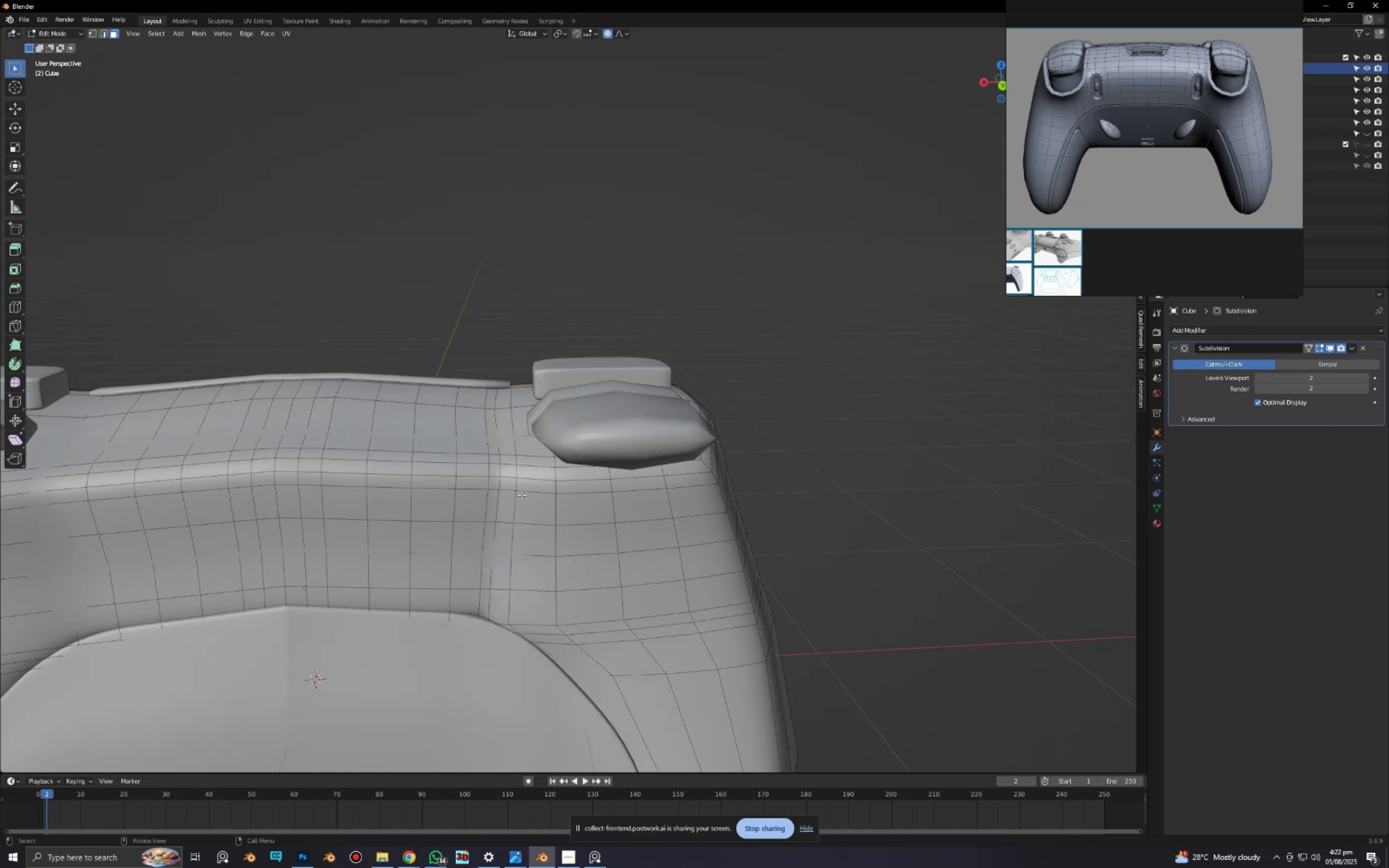 
hold_key(key=AltLeft, duration=0.43)
left_click([537, 475])
 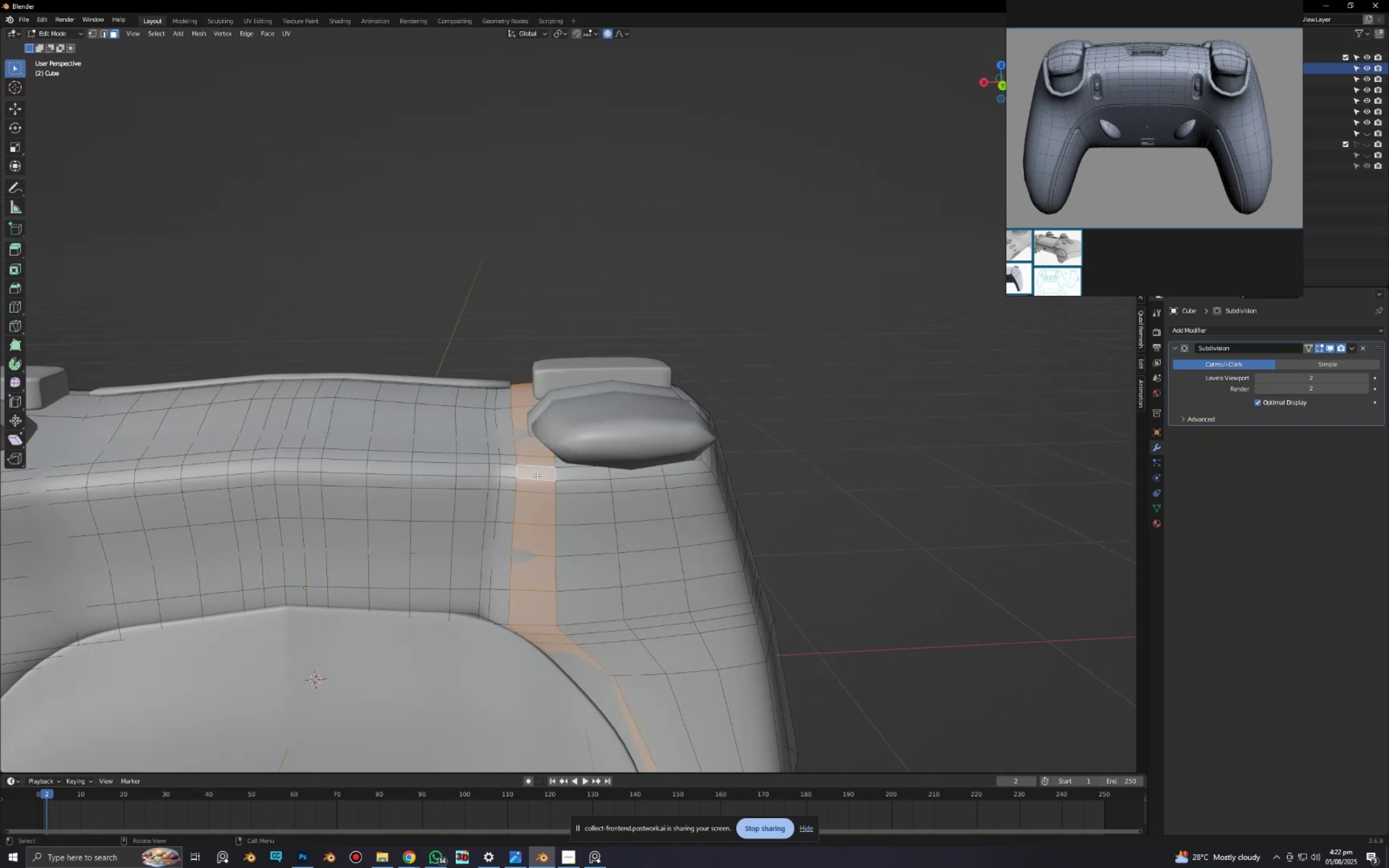 
hold_key(key=AltLeft, duration=0.34)
left_click([570, 481])
 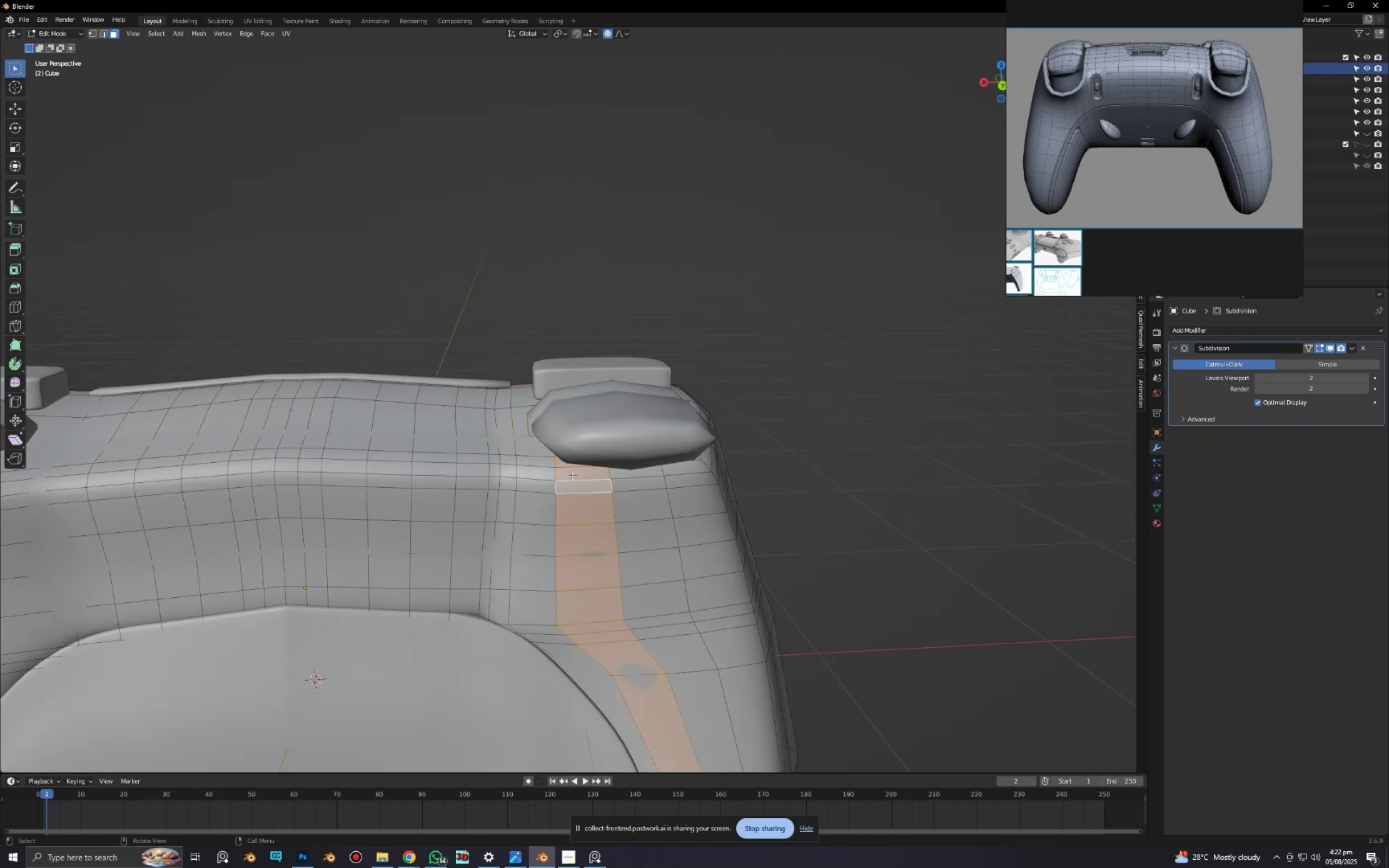 
hold_key(key=AltLeft, duration=0.86)
left_click([590, 484])
 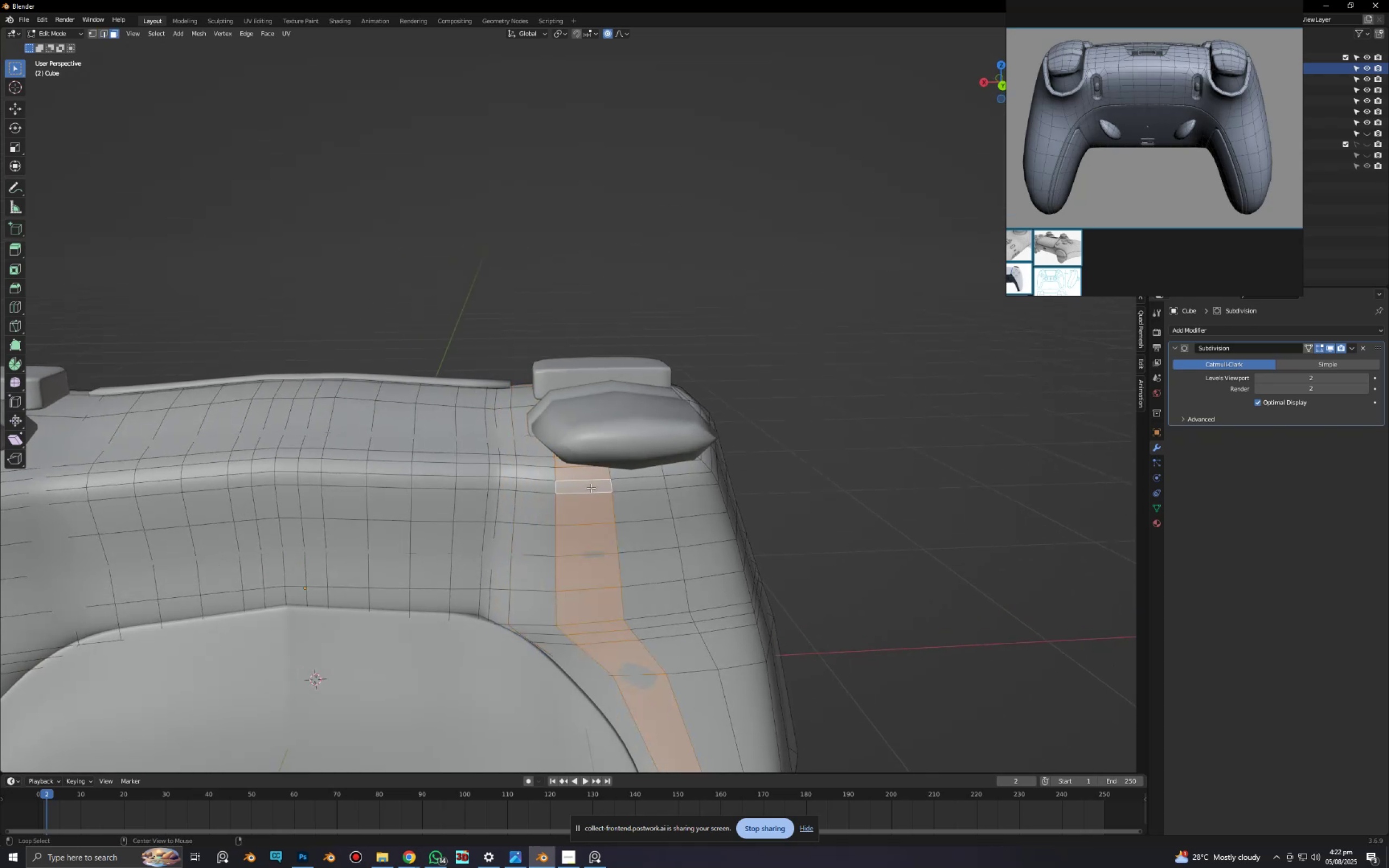 
hold_key(key=AltLeft, duration=0.48)
left_click([623, 483])
 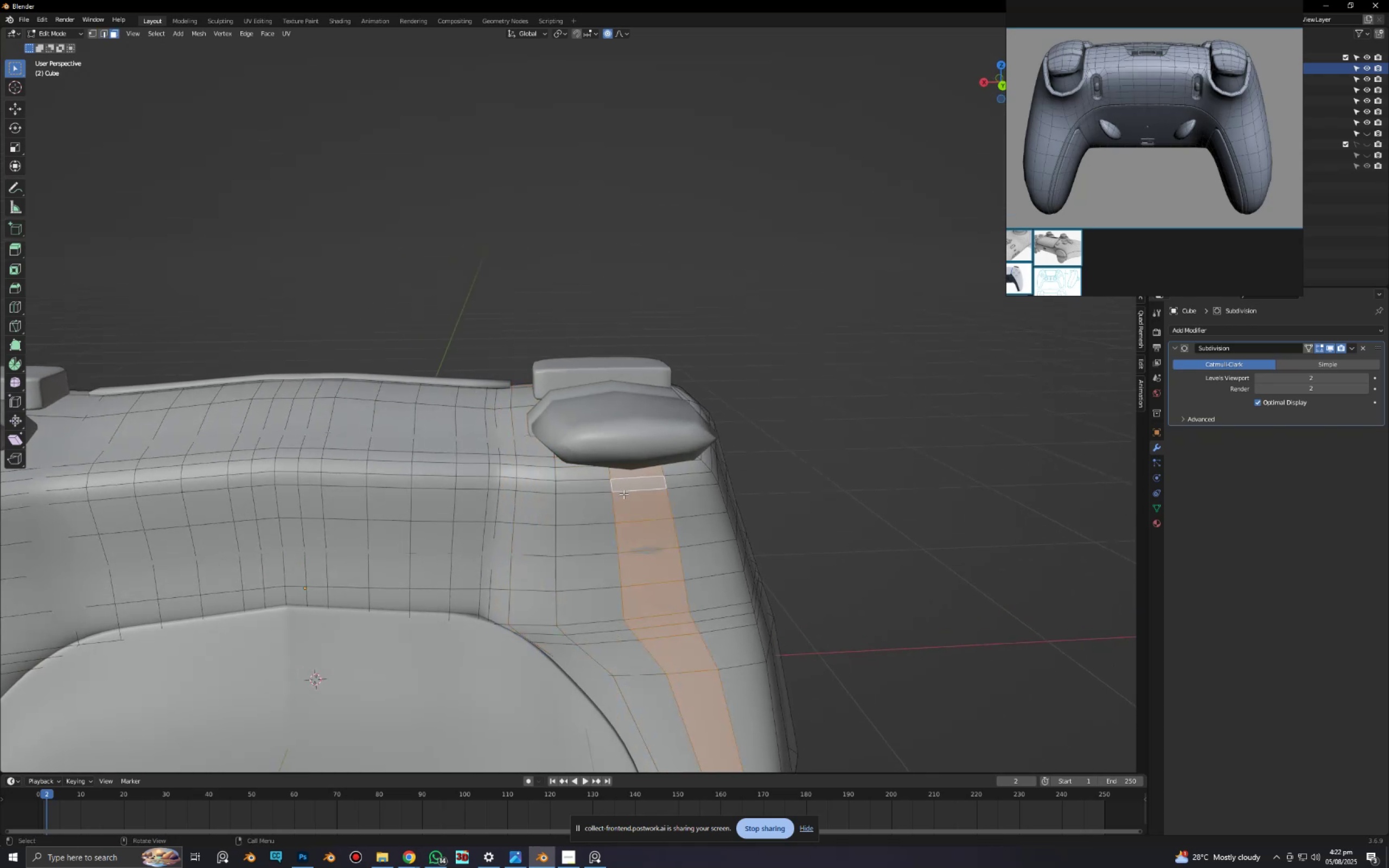 
hold_key(key=AltLeft, duration=0.5)
left_click([597, 485])
 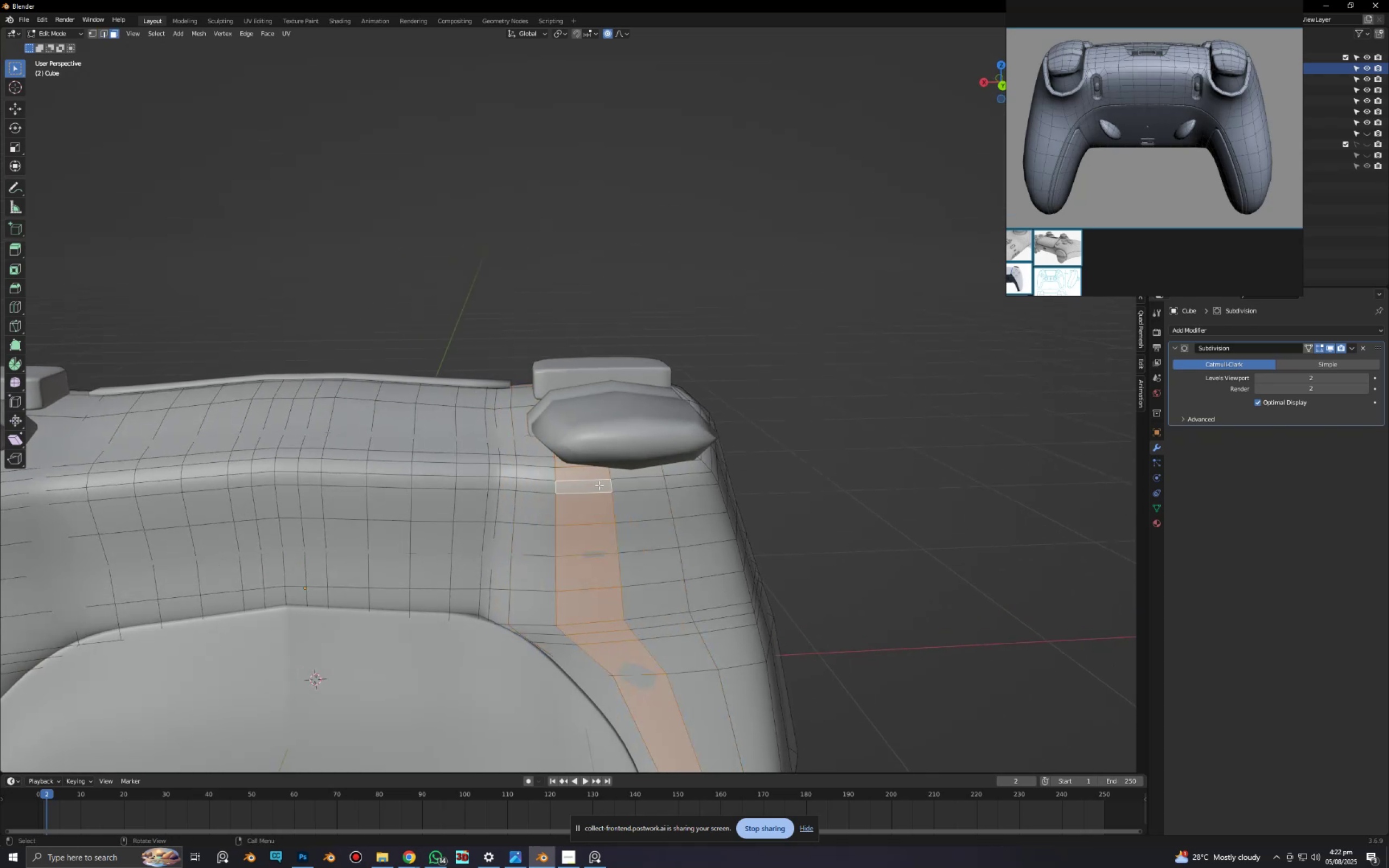 
hold_key(key=AltLeft, duration=0.54)
left_click([640, 485])
 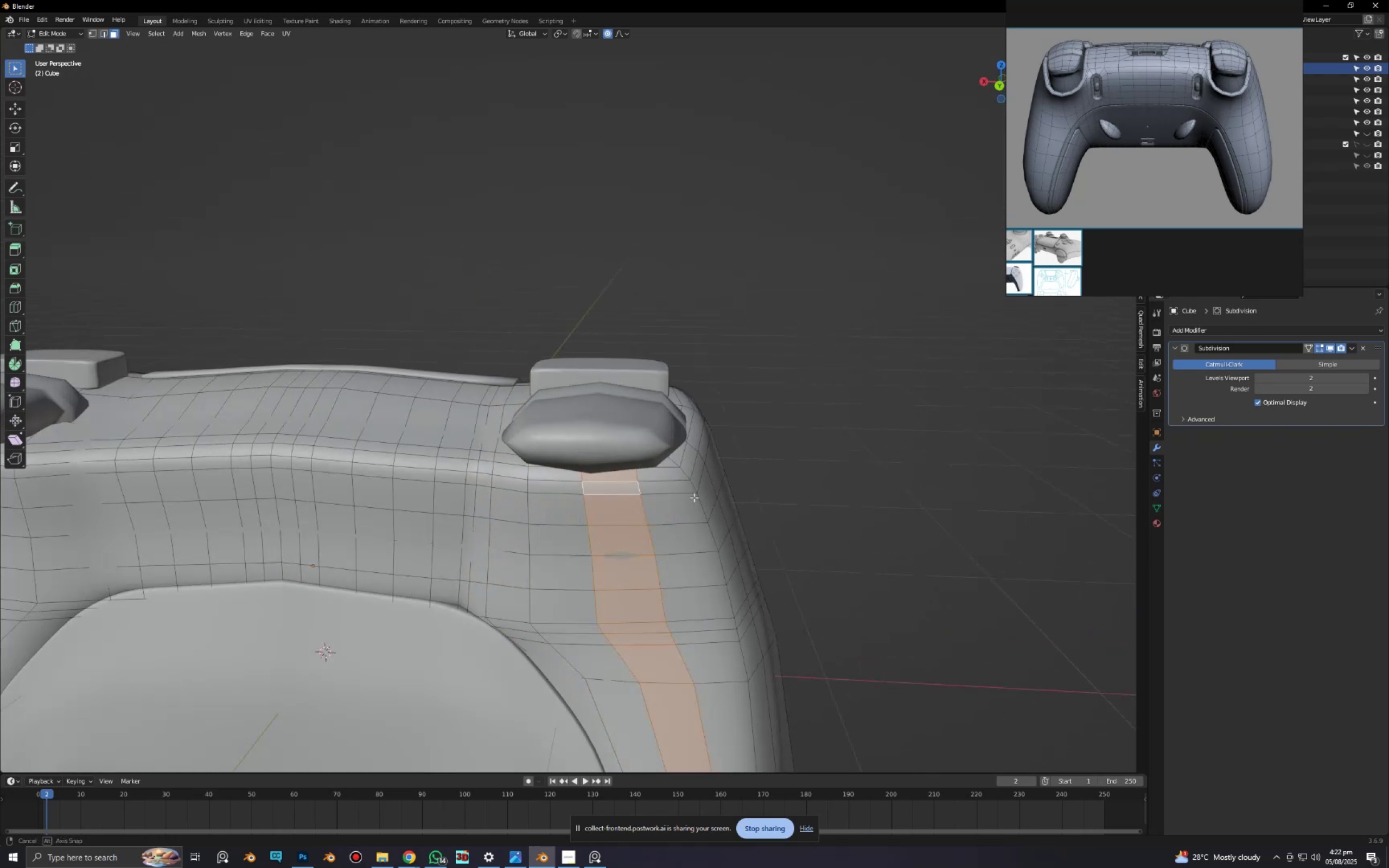 
hold_key(key=AltLeft, duration=1.52)
 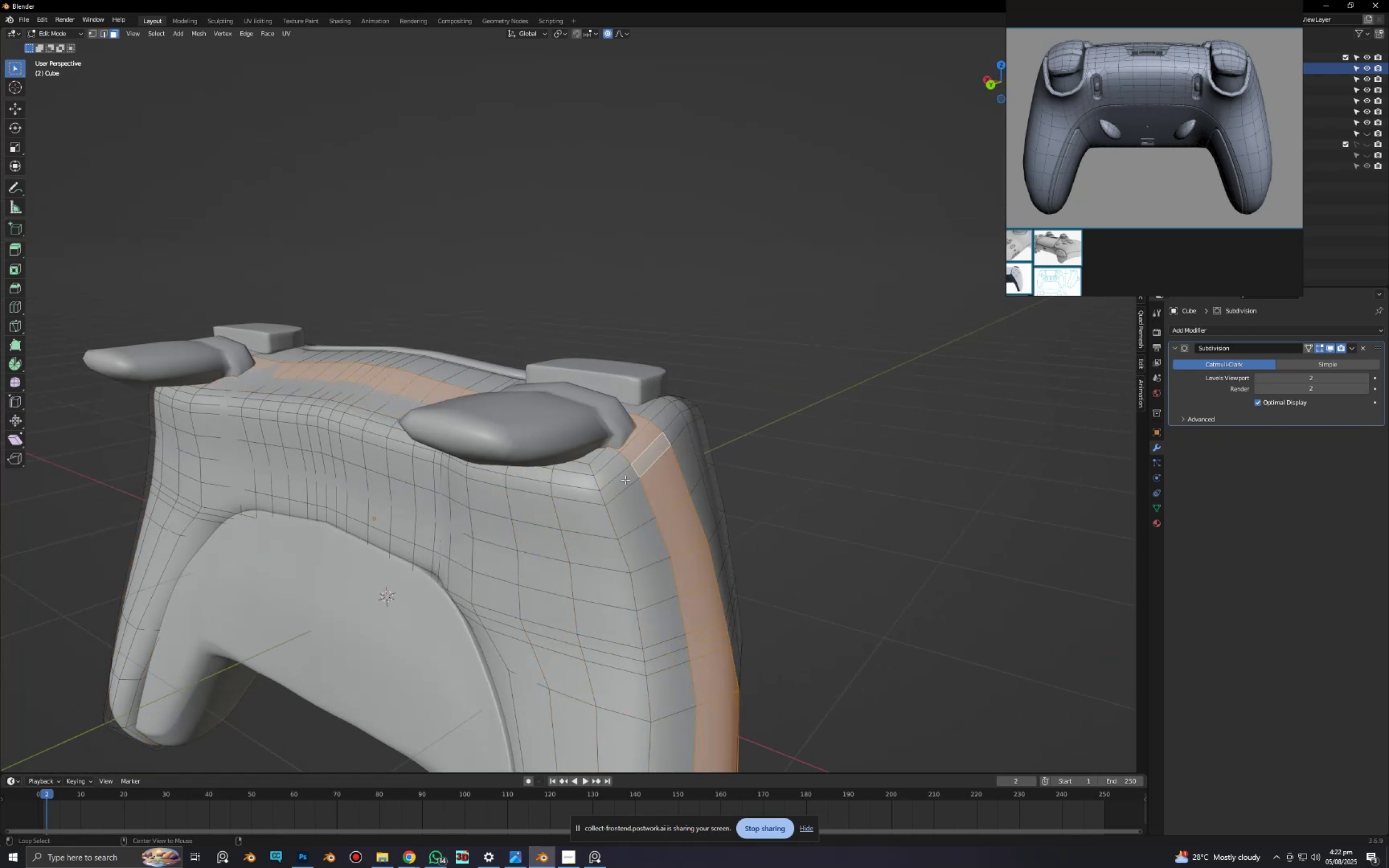 
hold_key(key=AltLeft, duration=1.52)
left_click([644, 464])
 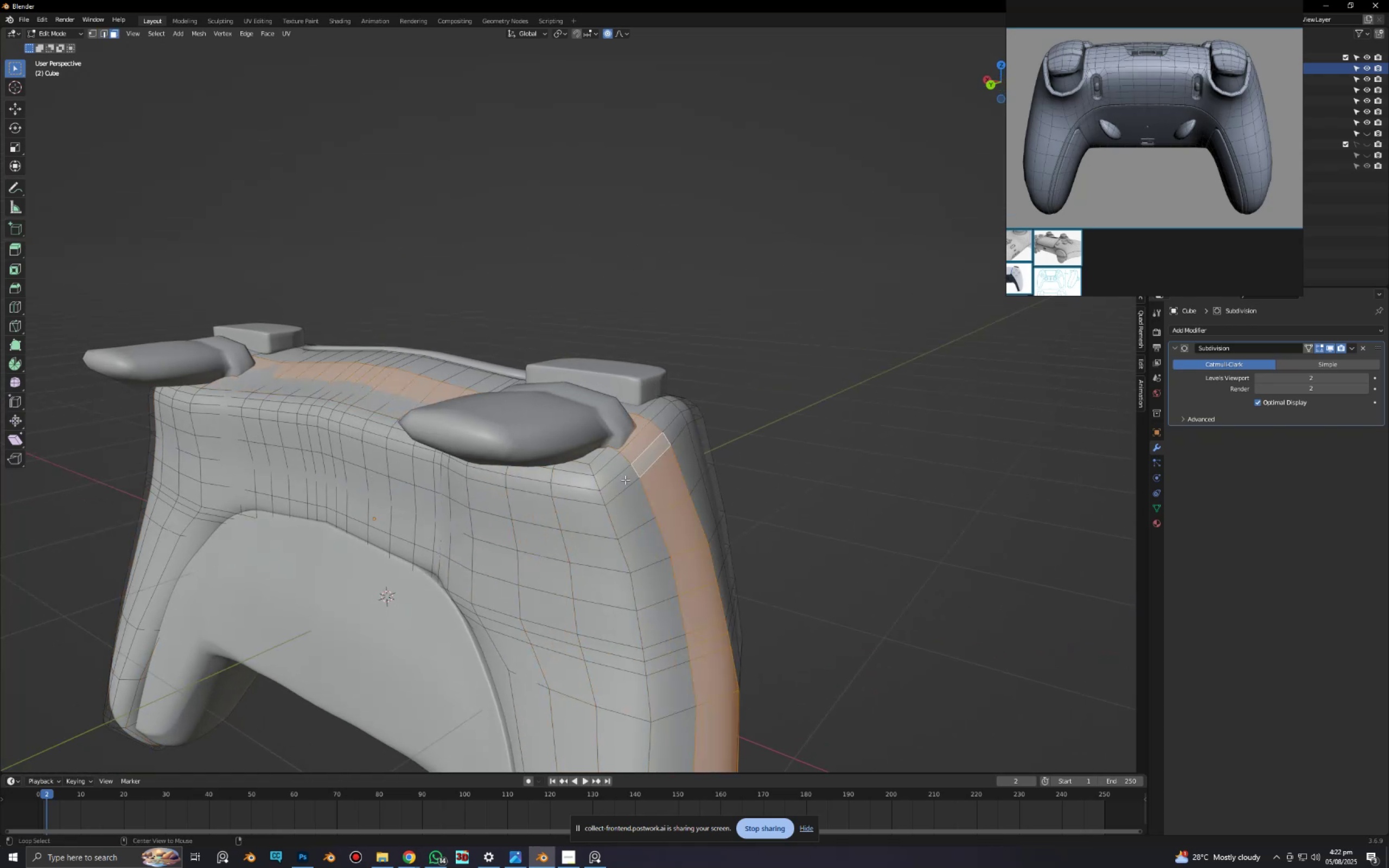 
double_click([625, 480])
 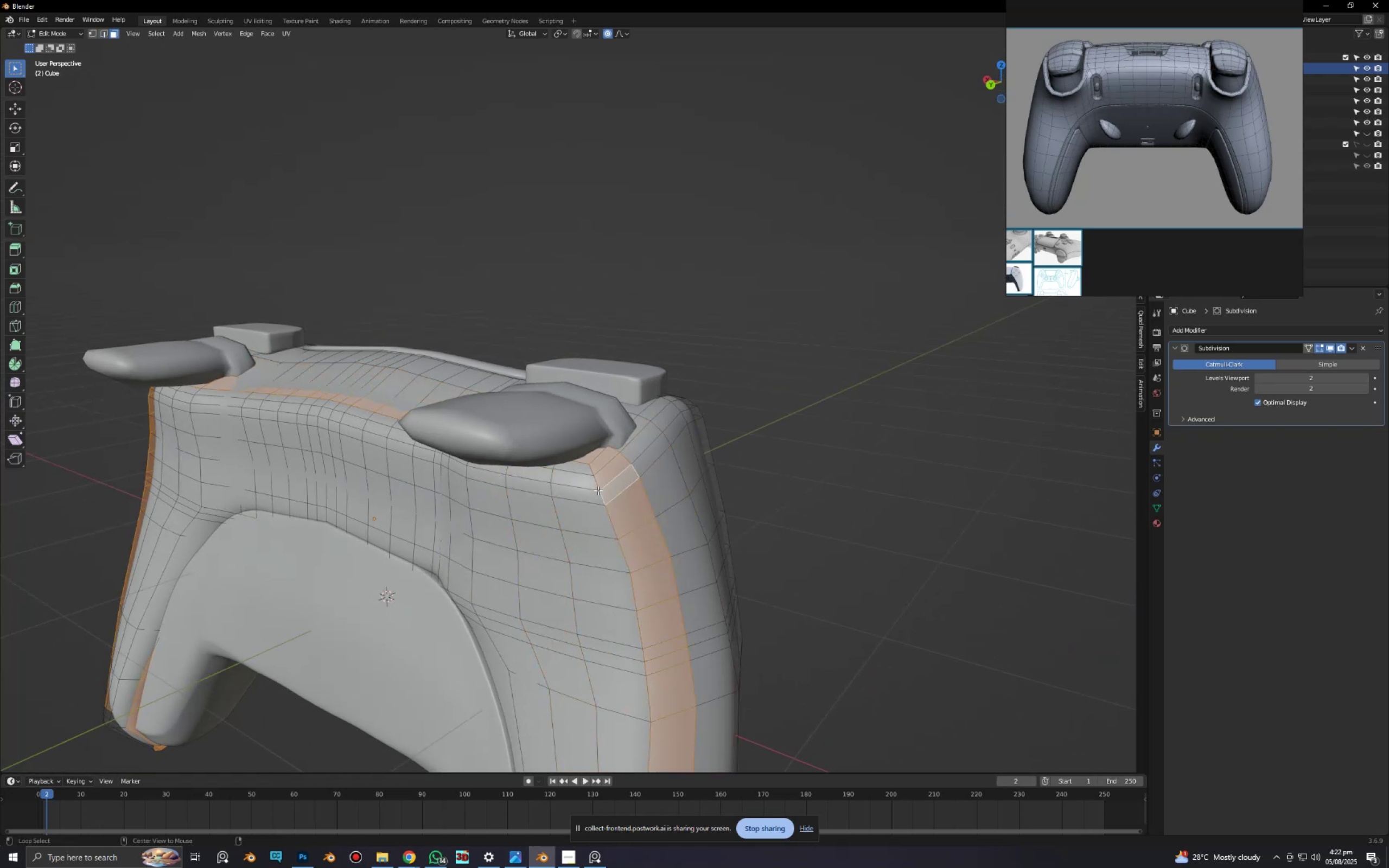 
left_click([597, 490])
 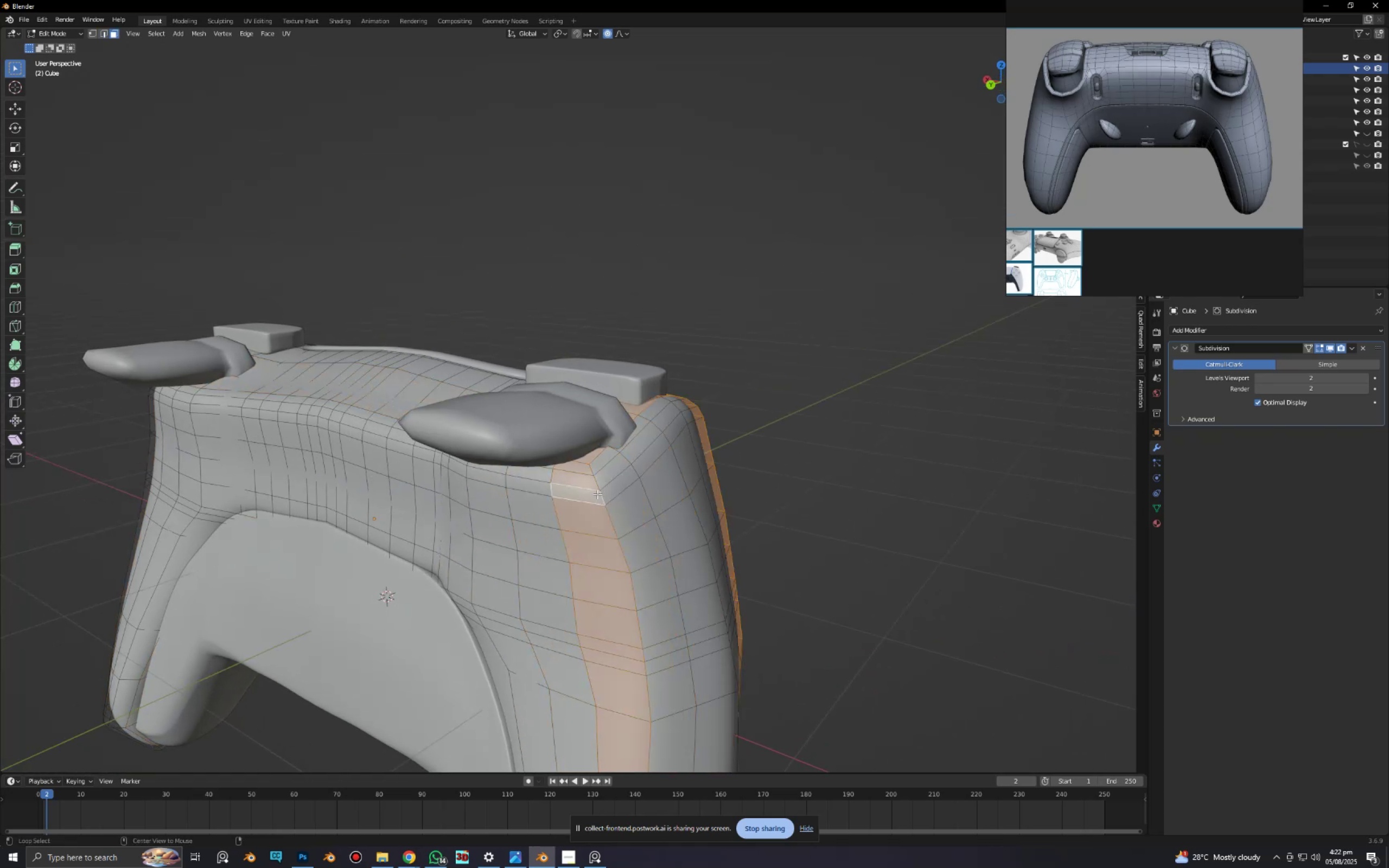 
key(Alt+AltLeft)
 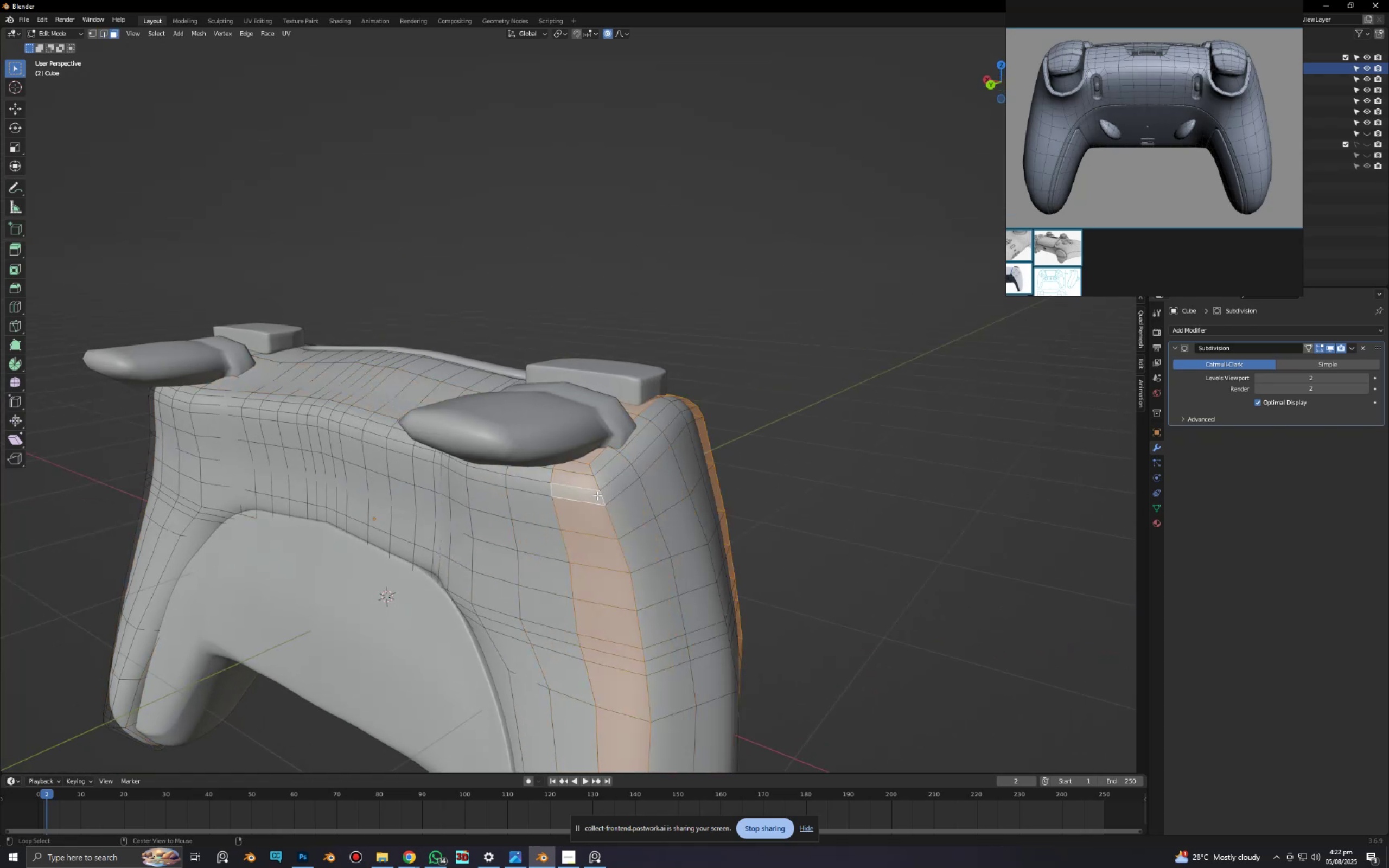 
key(Alt+AltLeft)
 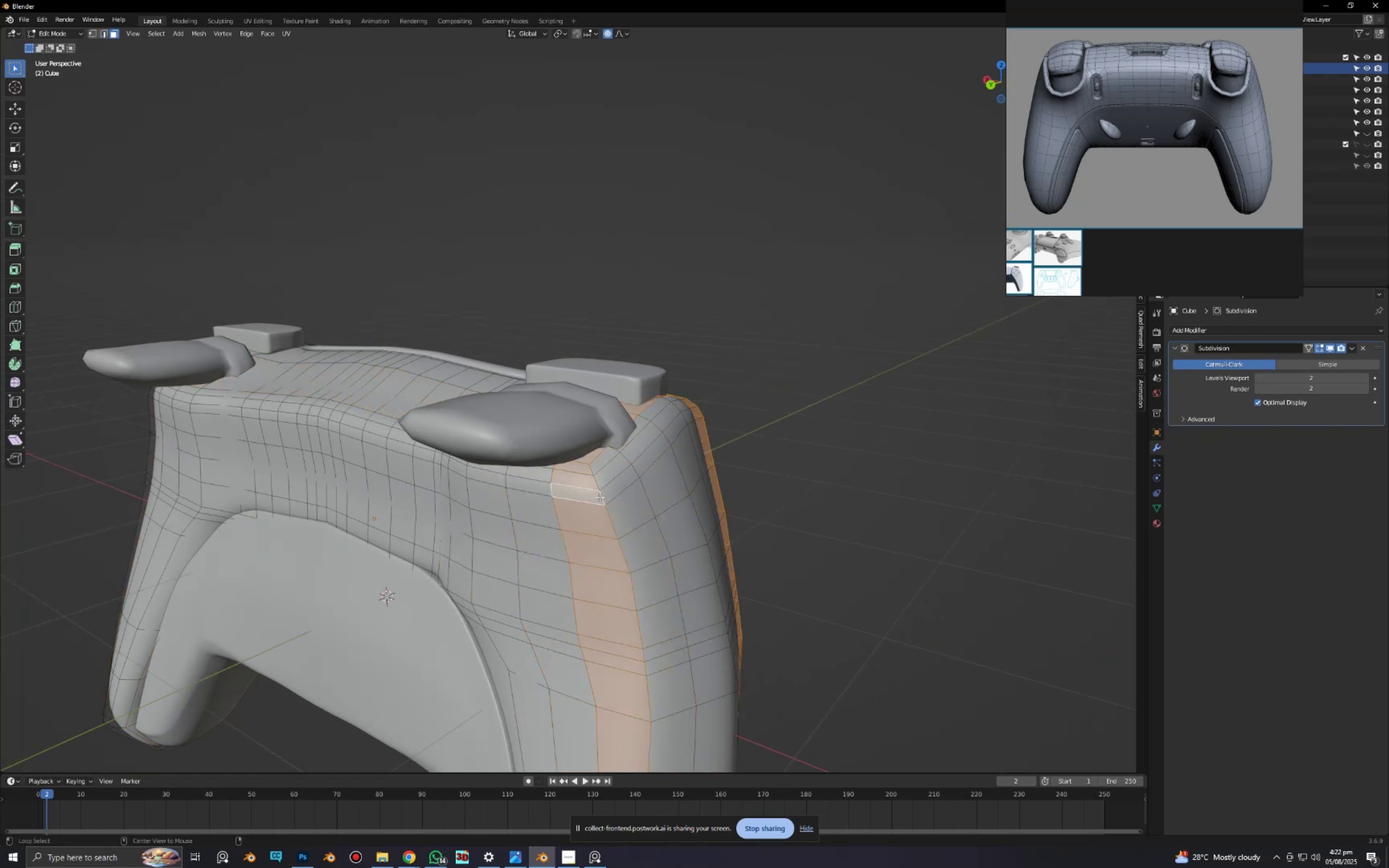 
key(Alt+AltLeft)
 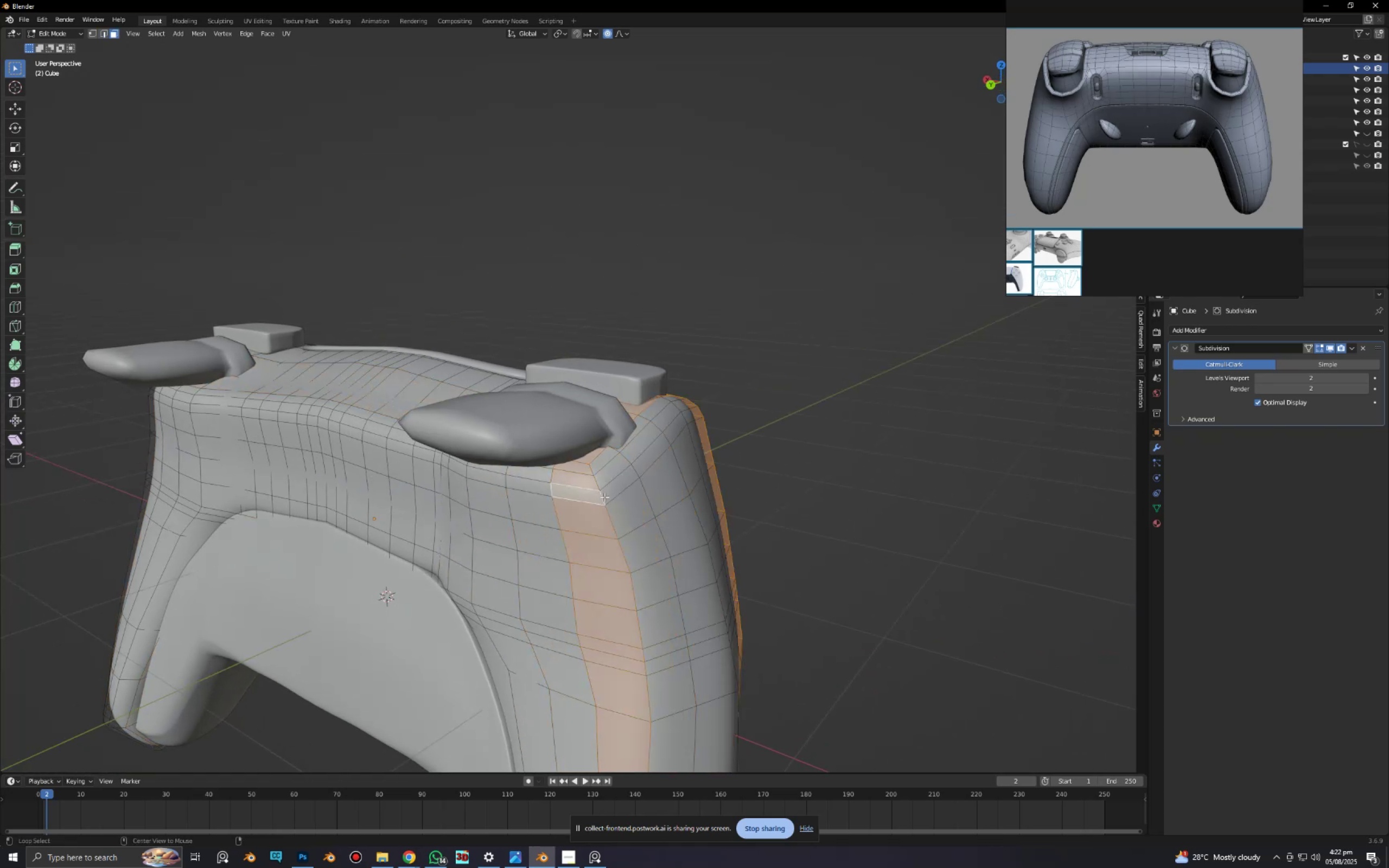 
key(Alt+AltLeft)
 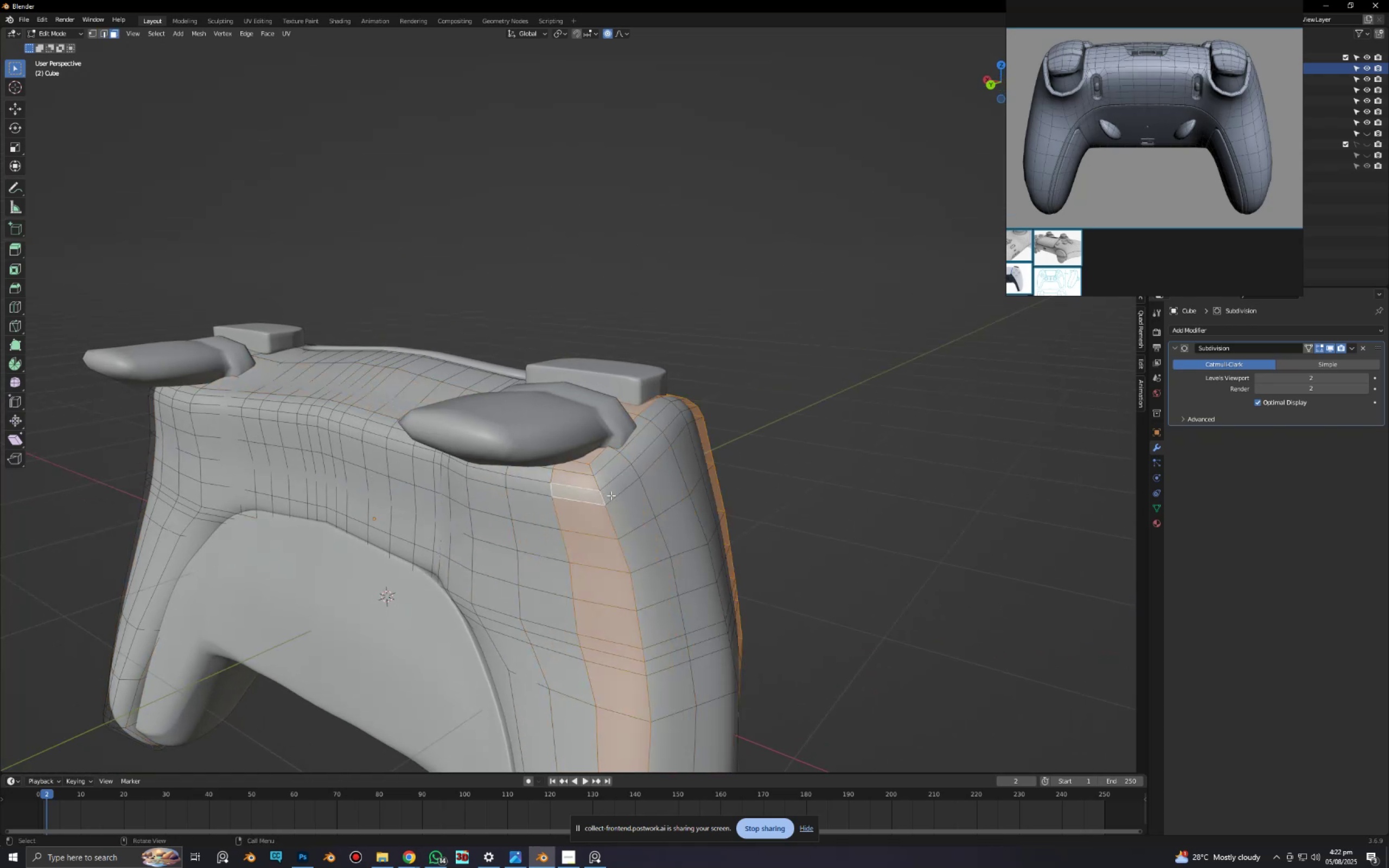 
key(Alt+AltLeft)
 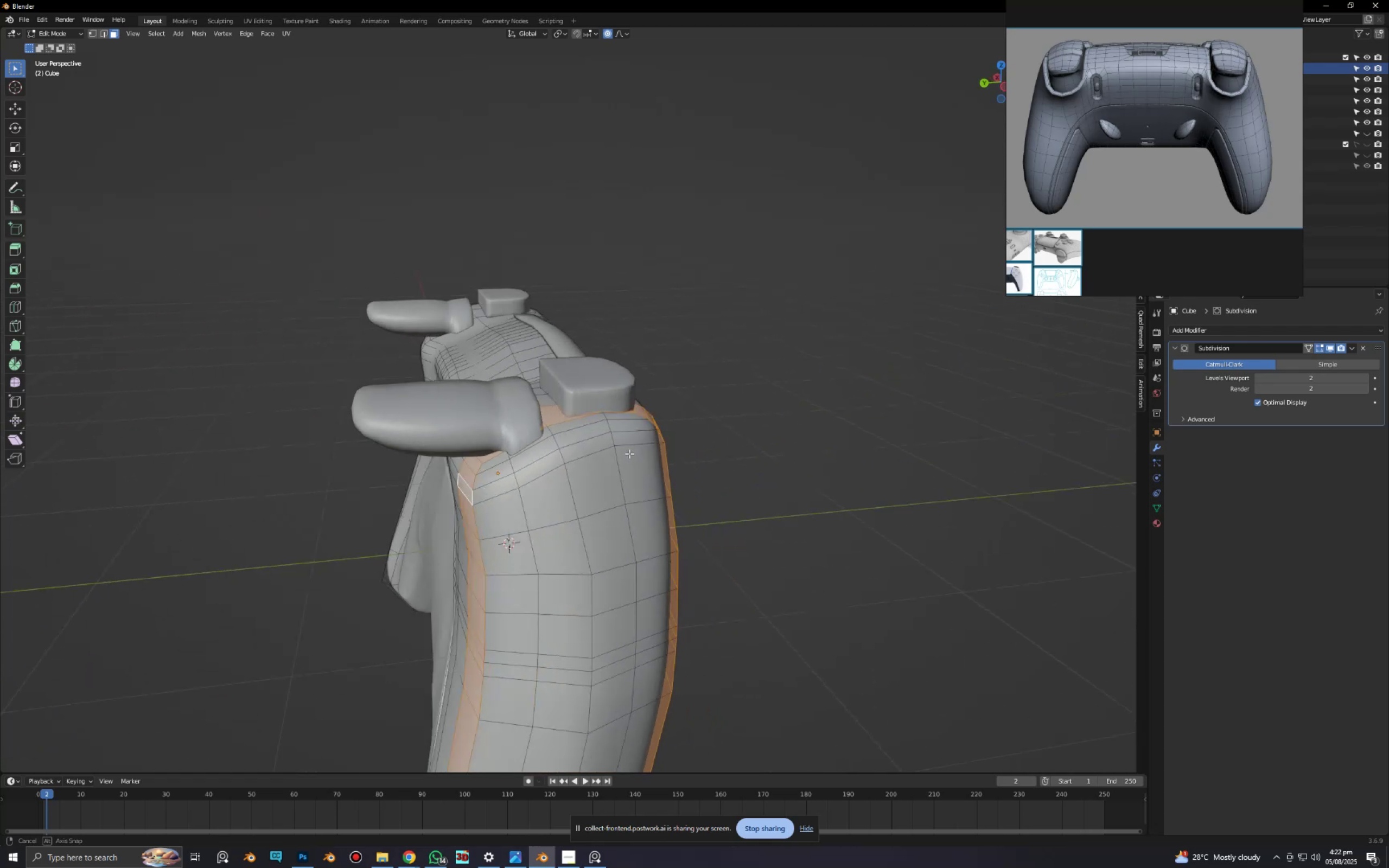 
hold_key(key=AltLeft, duration=1.53)
left_click([585, 445])
 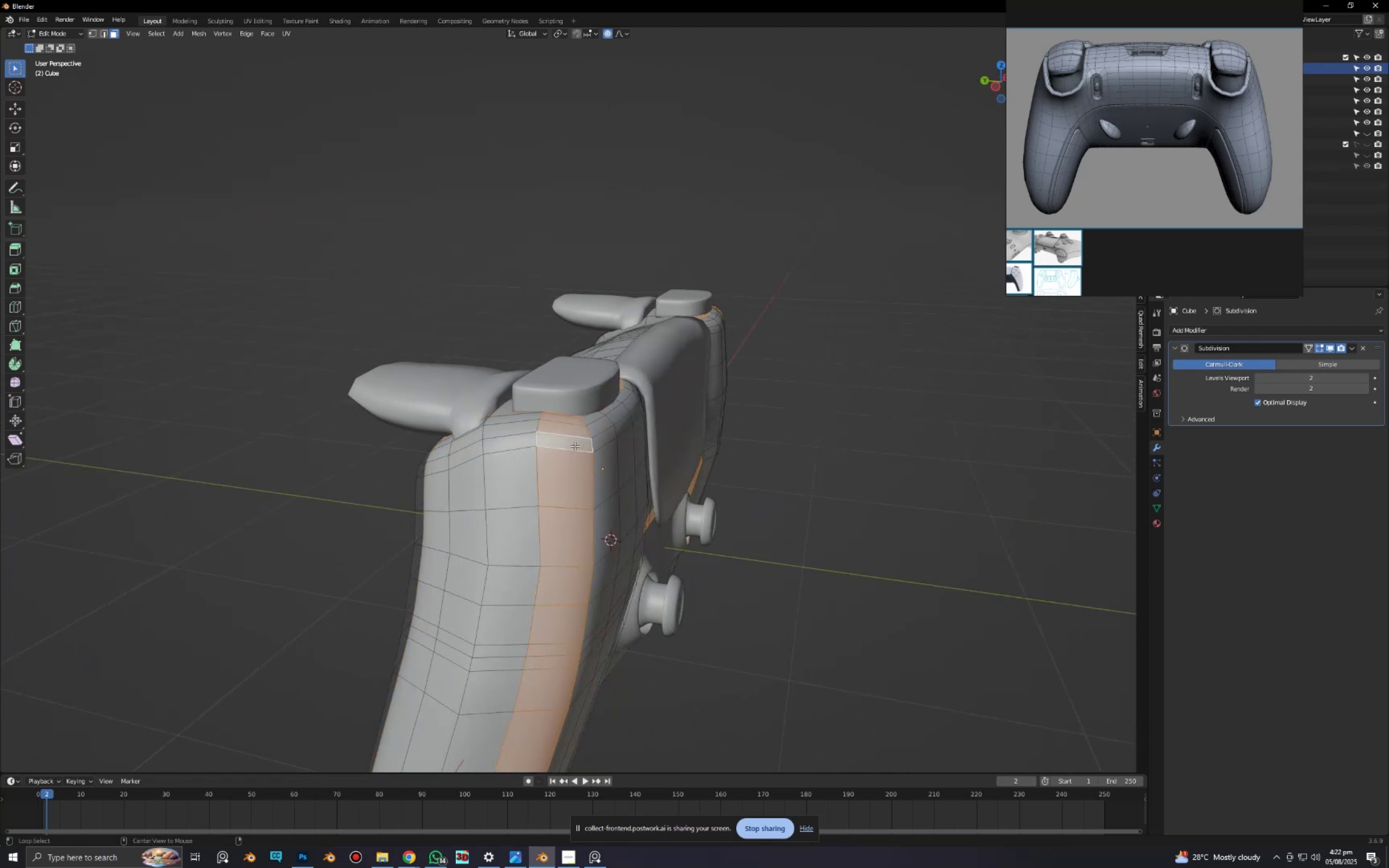 
left_click([574, 446])
 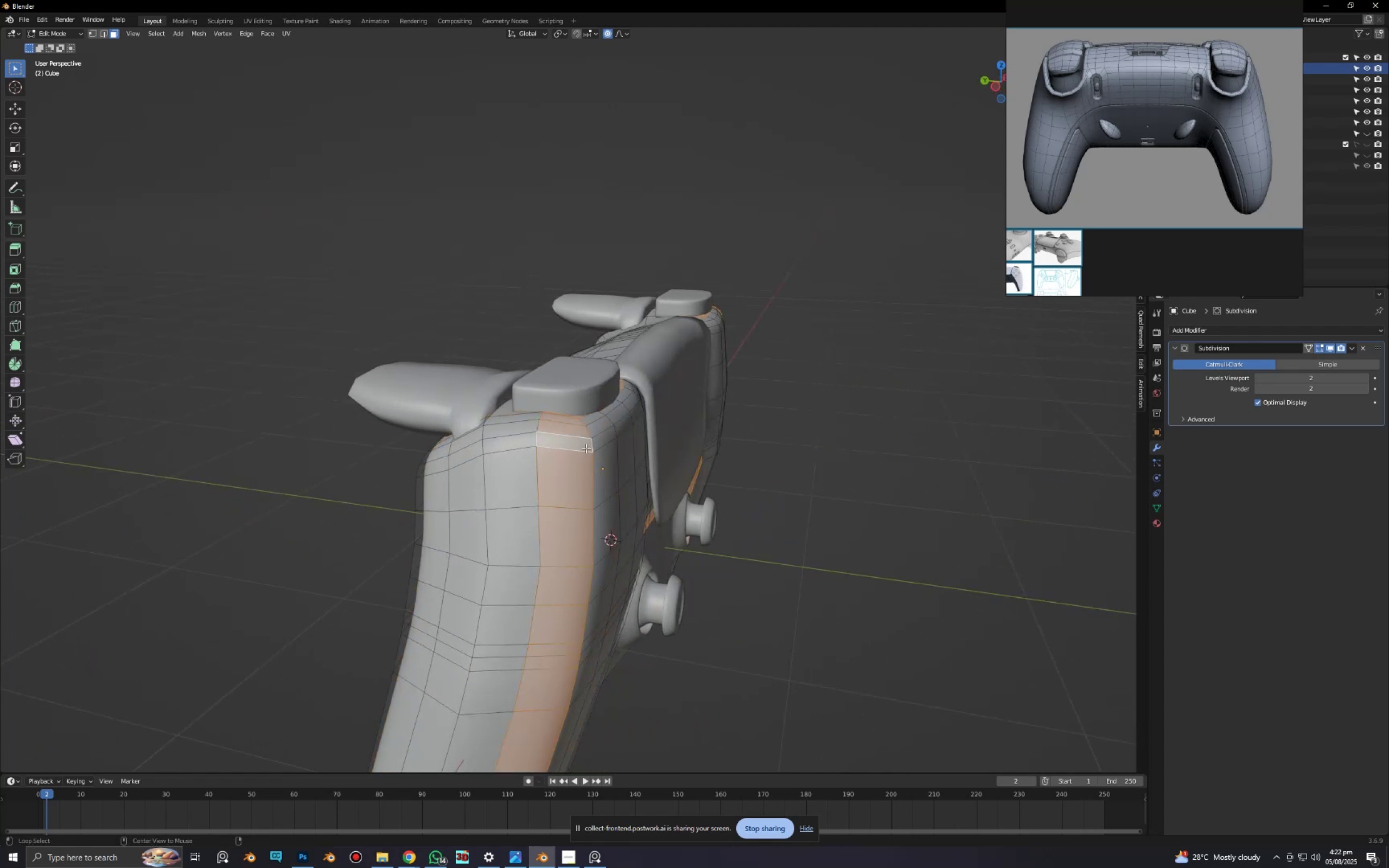 
double_click([586, 448])
 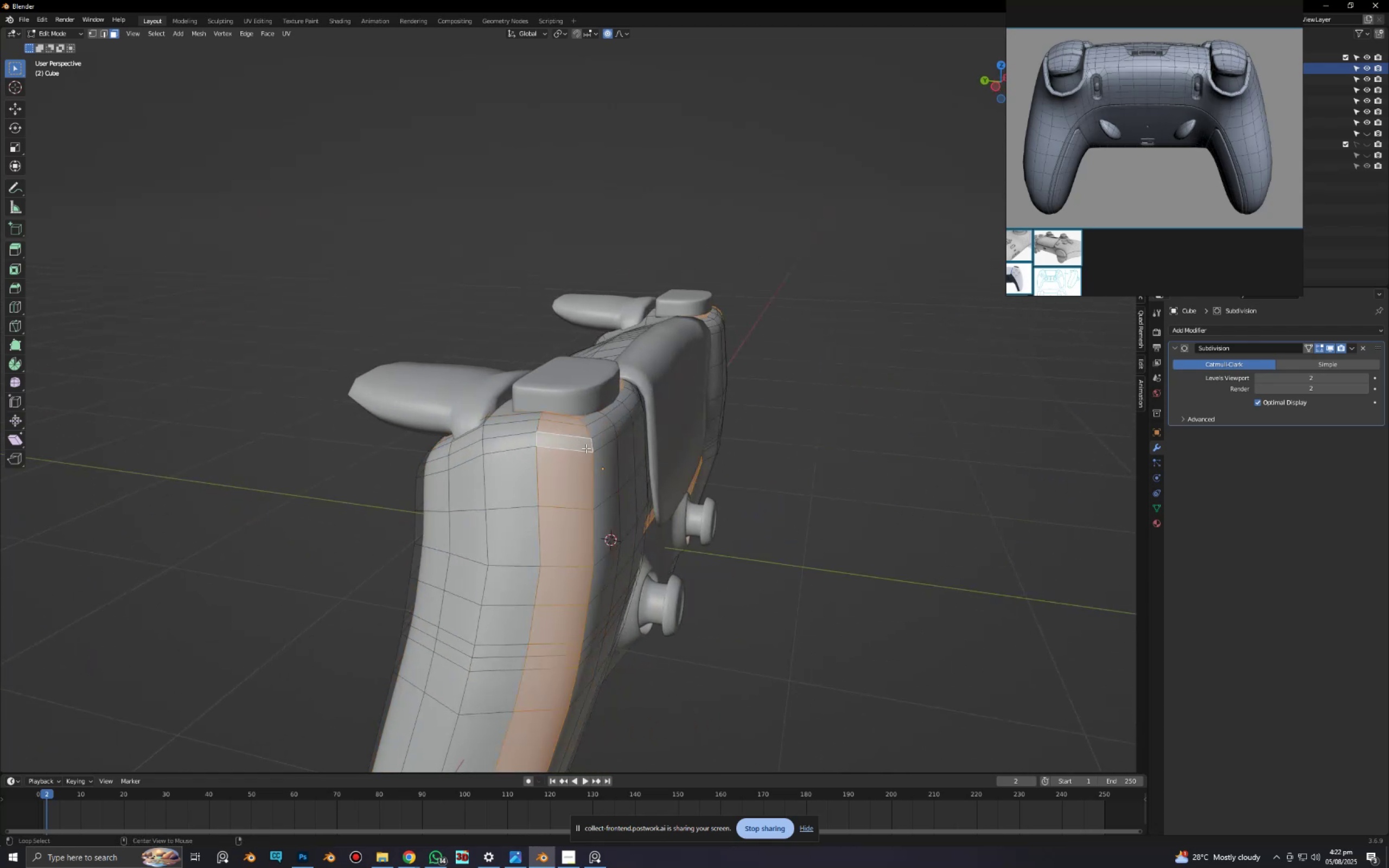 
hold_key(key=AltLeft, duration=1.51)
triple_click([596, 446])
 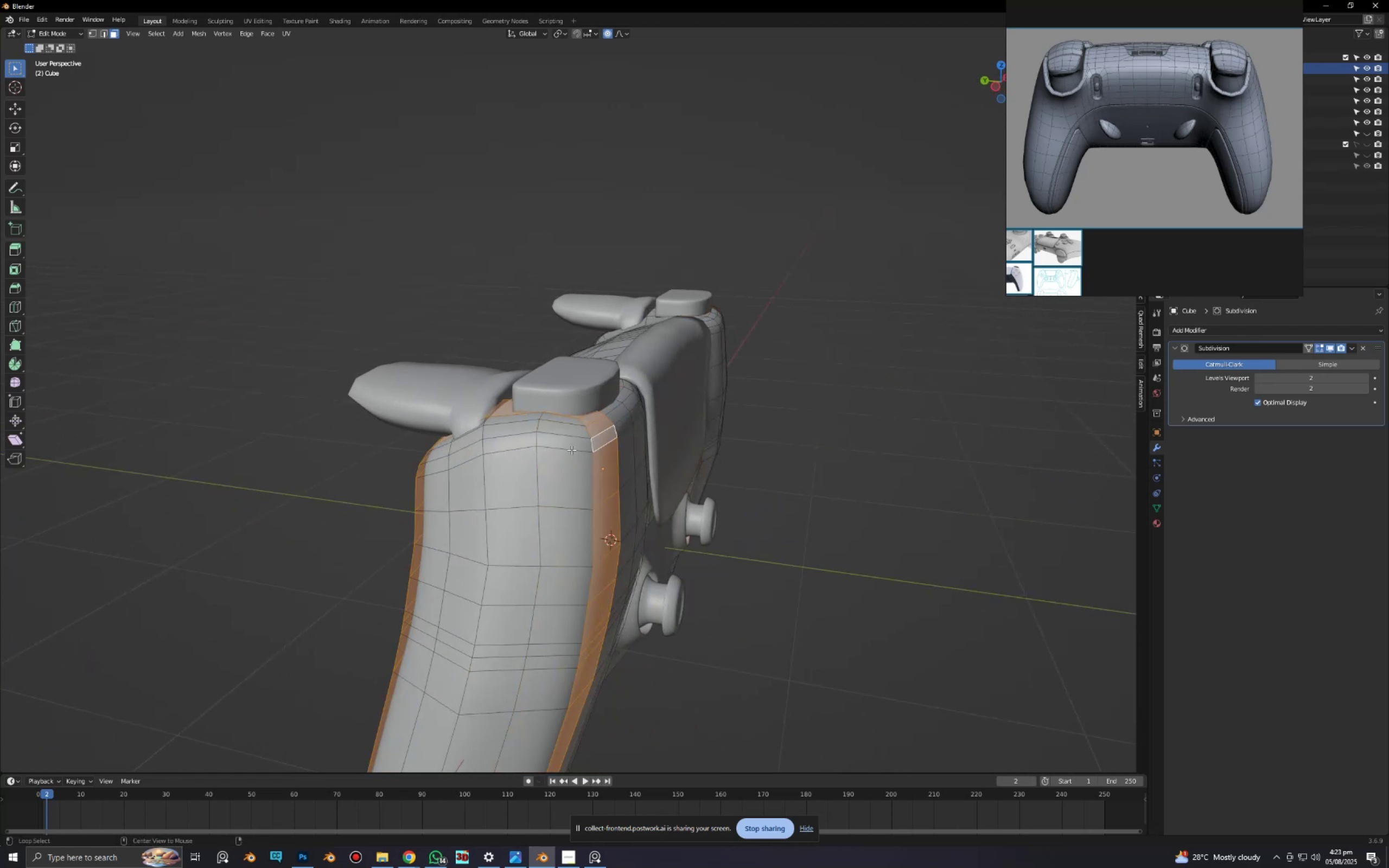 
left_click([557, 449])
 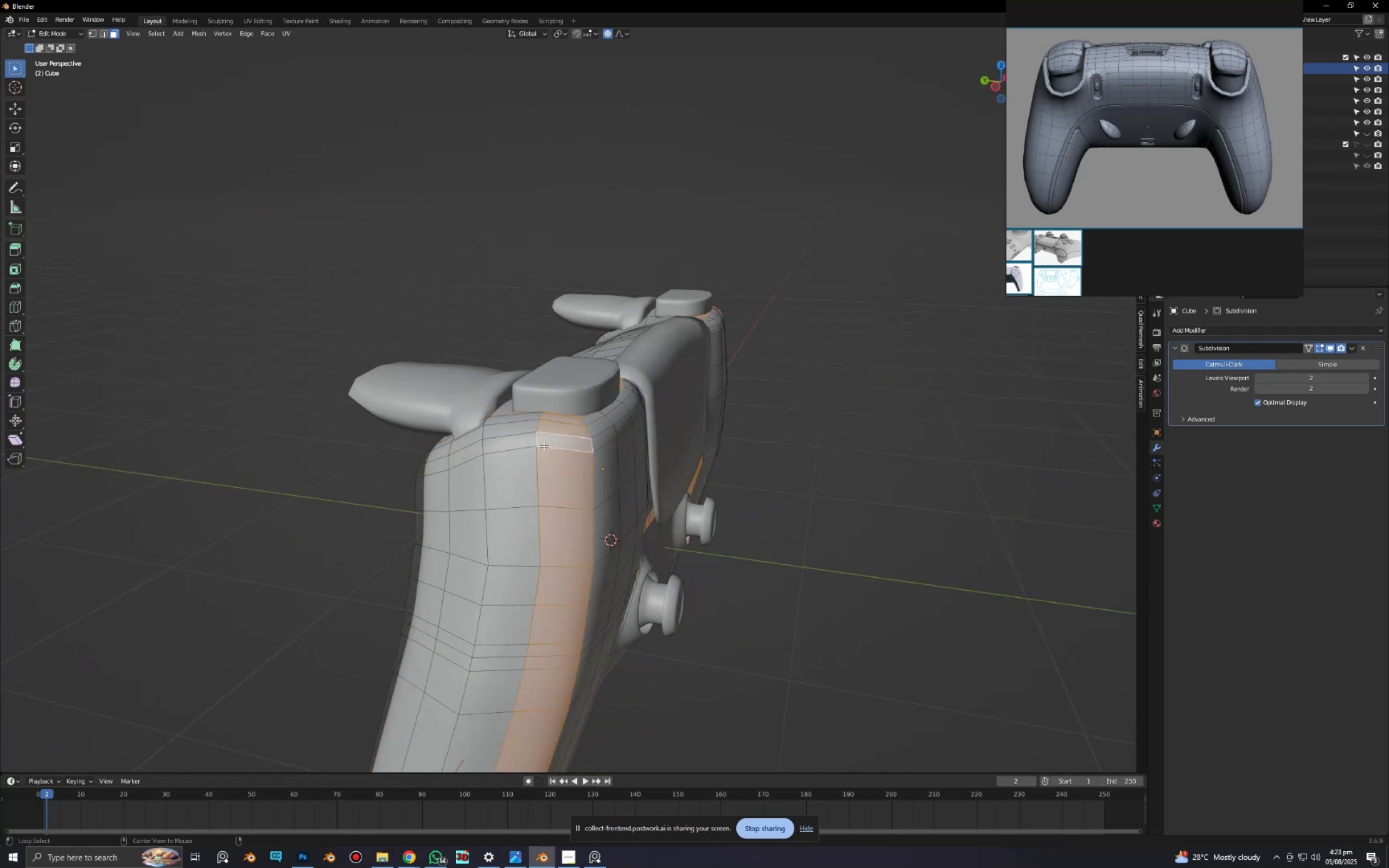 
hold_key(key=AltLeft, duration=0.52)
left_click([479, 447])
 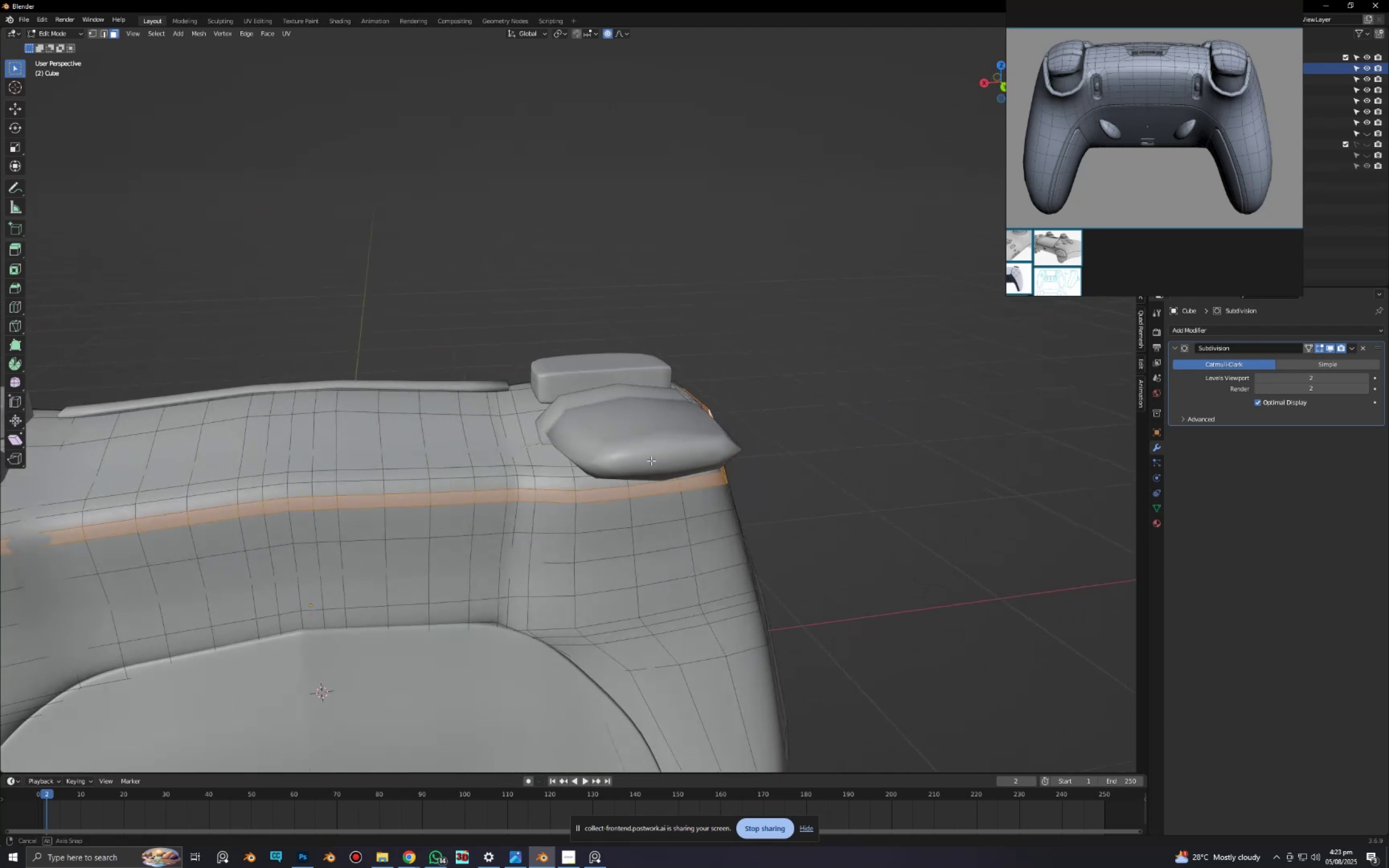 
hold_key(key=ControlLeft, duration=1.03)
 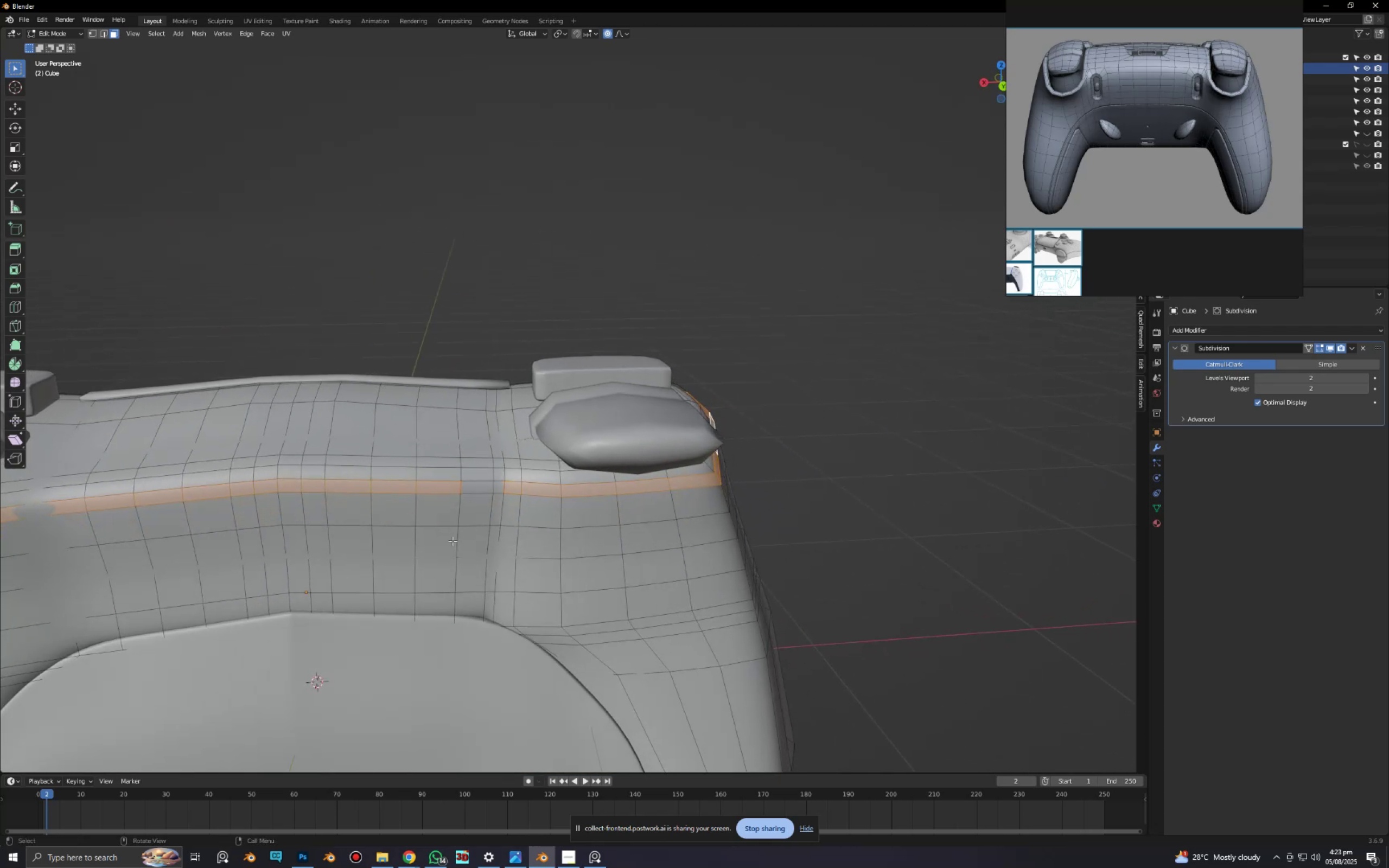 
scroll: coordinate [447, 545], scroll_direction: down, amount: 5.0
 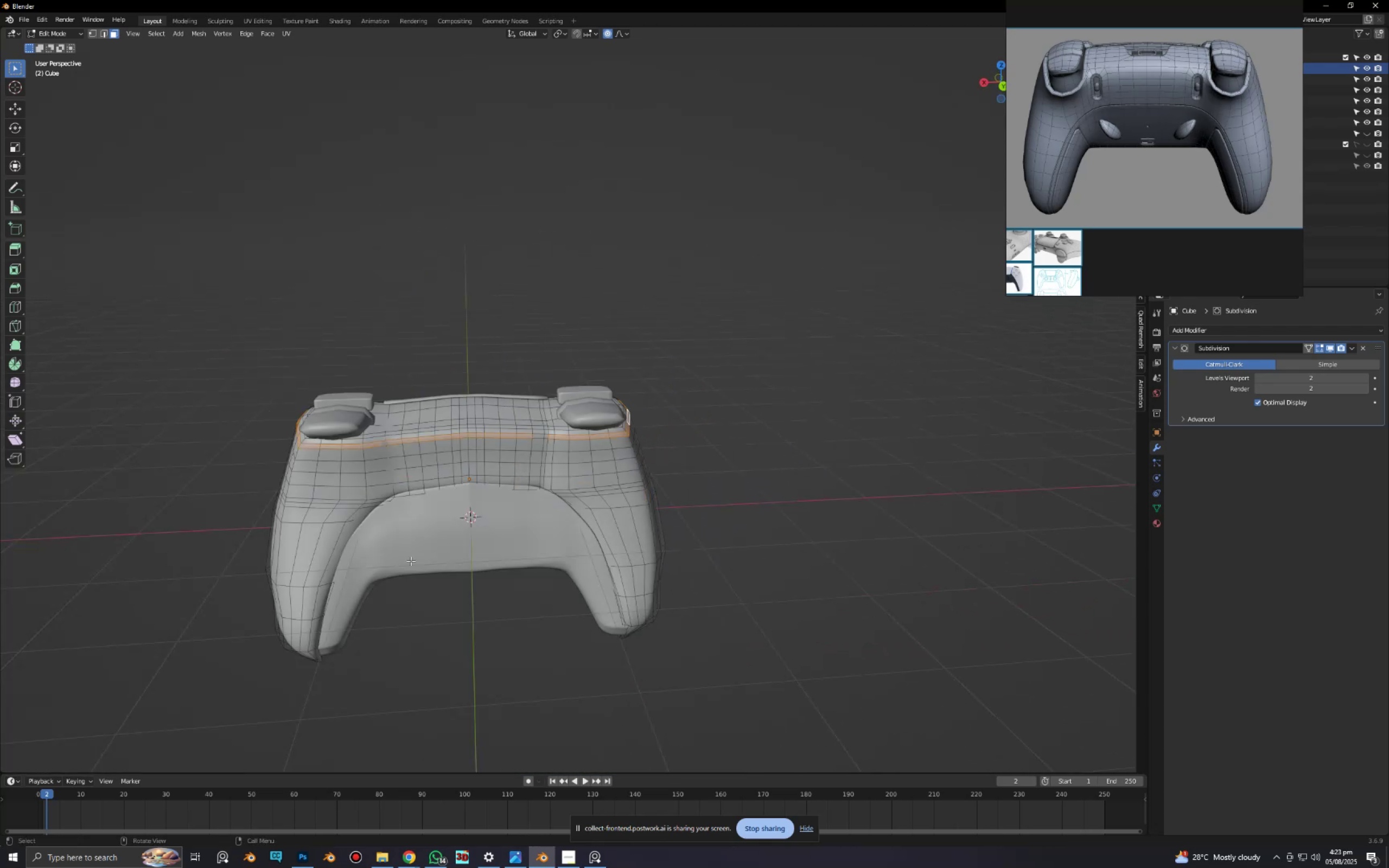 
key(Alt+AltLeft)
 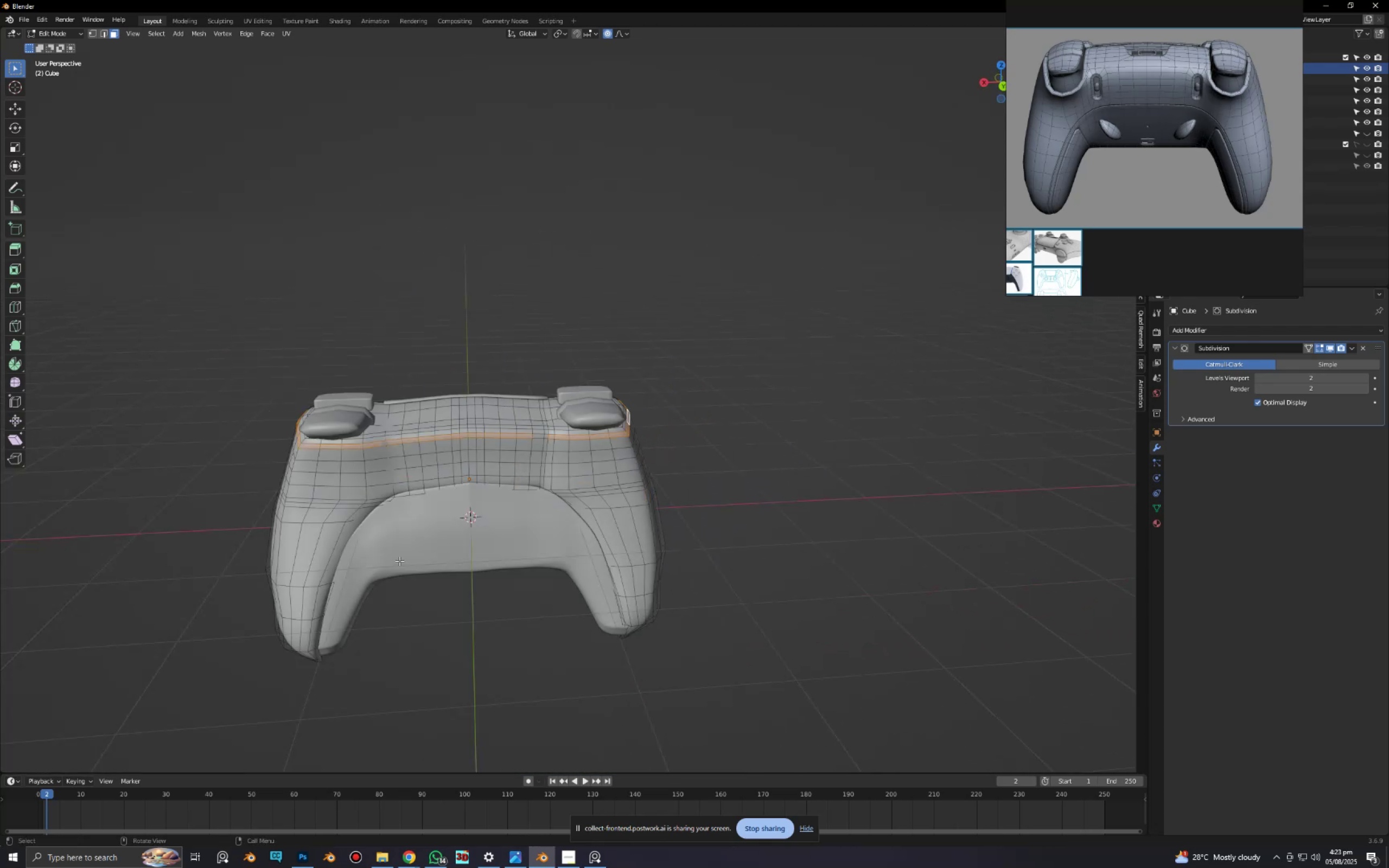 
key(Alt+Z)
 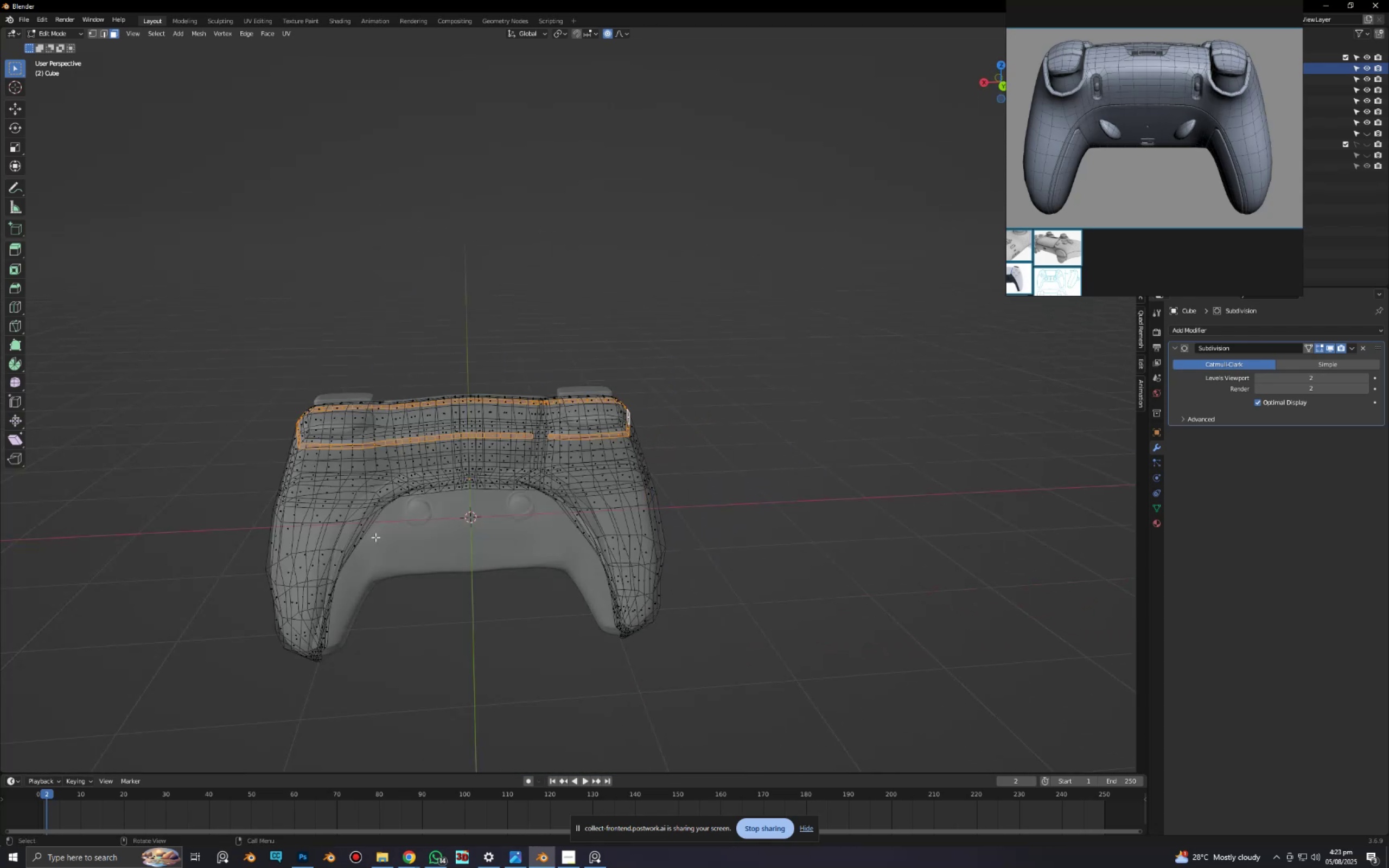 
hold_key(key=ControlLeft, duration=1.4)
 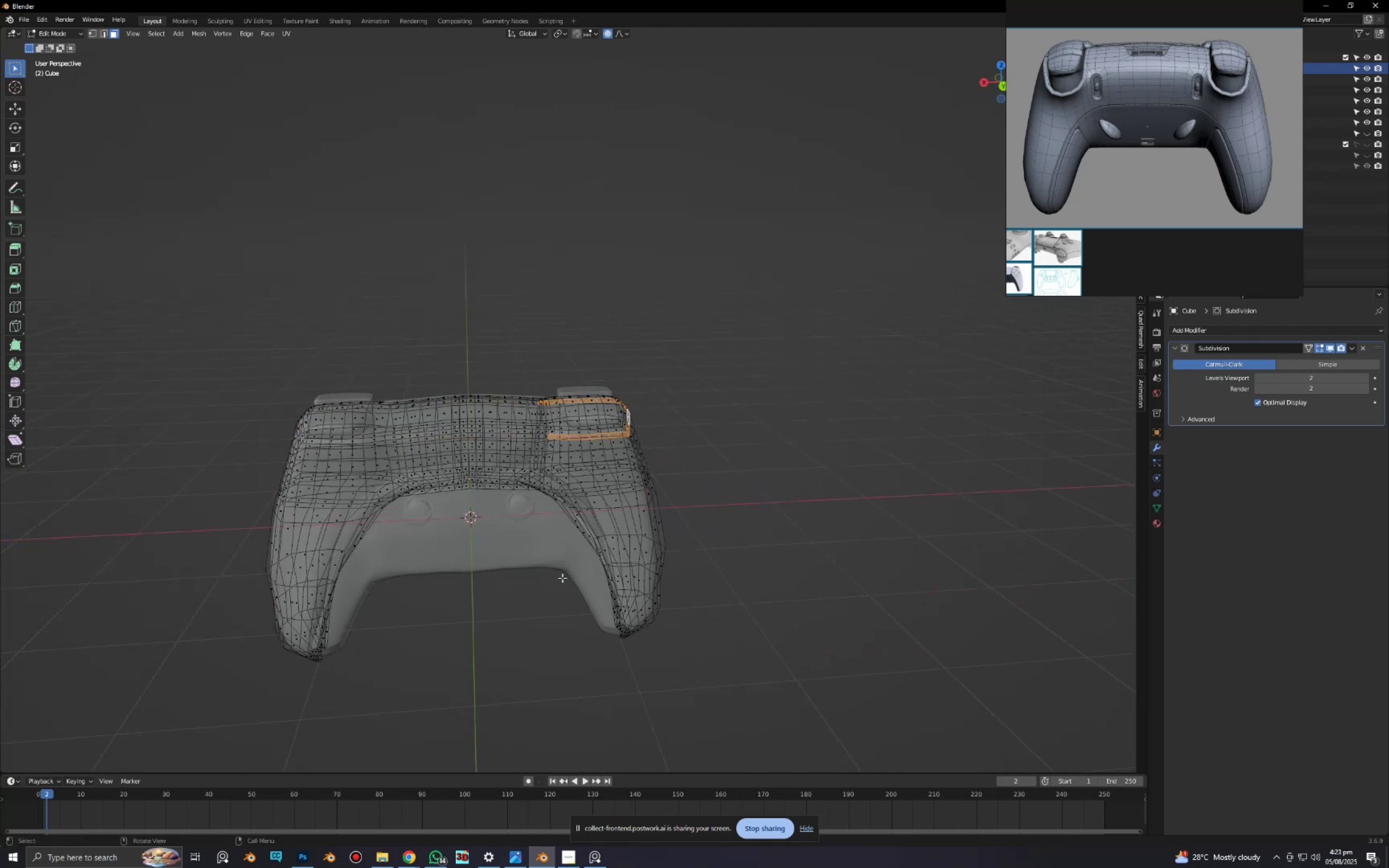 
key(Alt+AltLeft)
 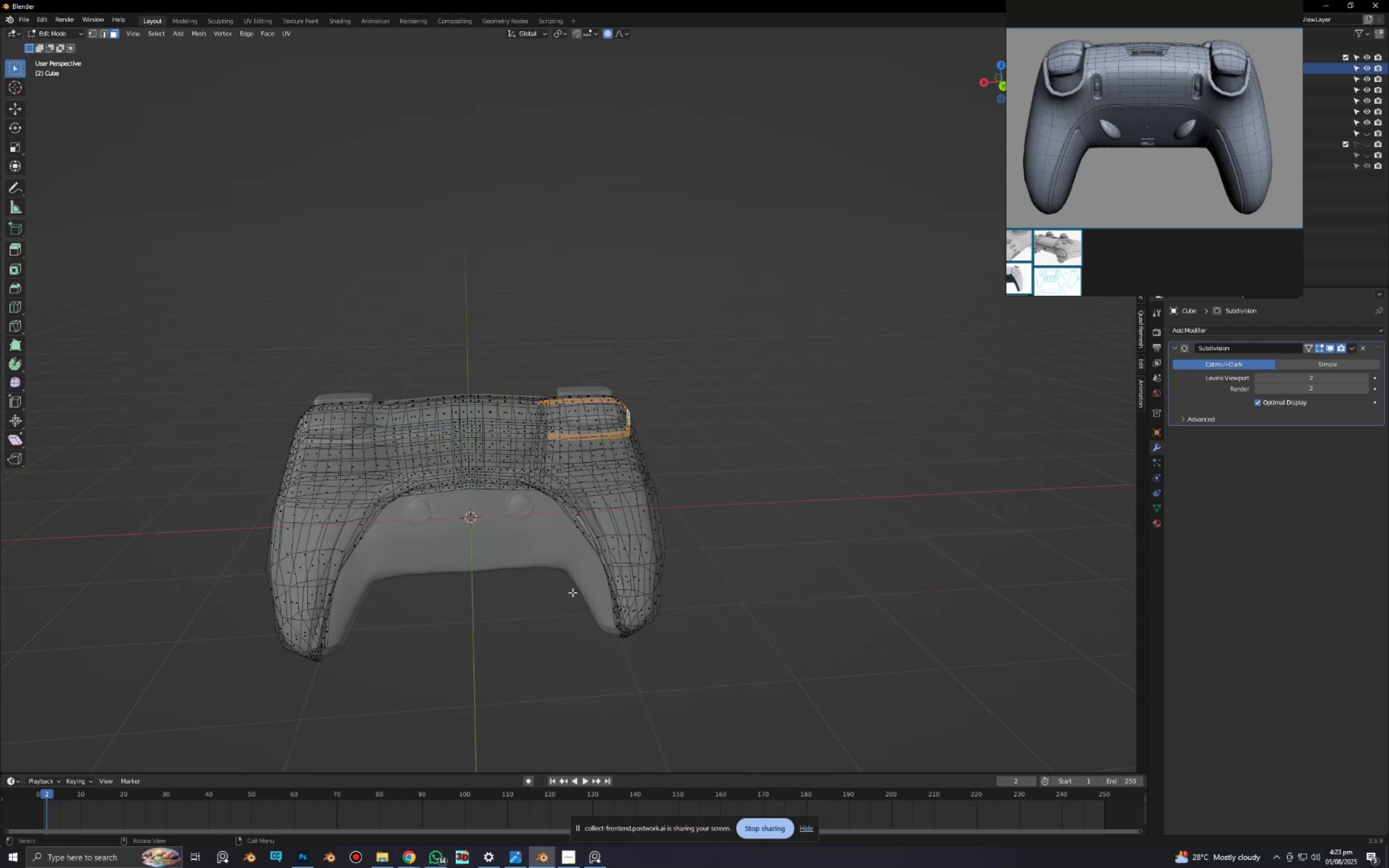 
key(Alt+Z)
 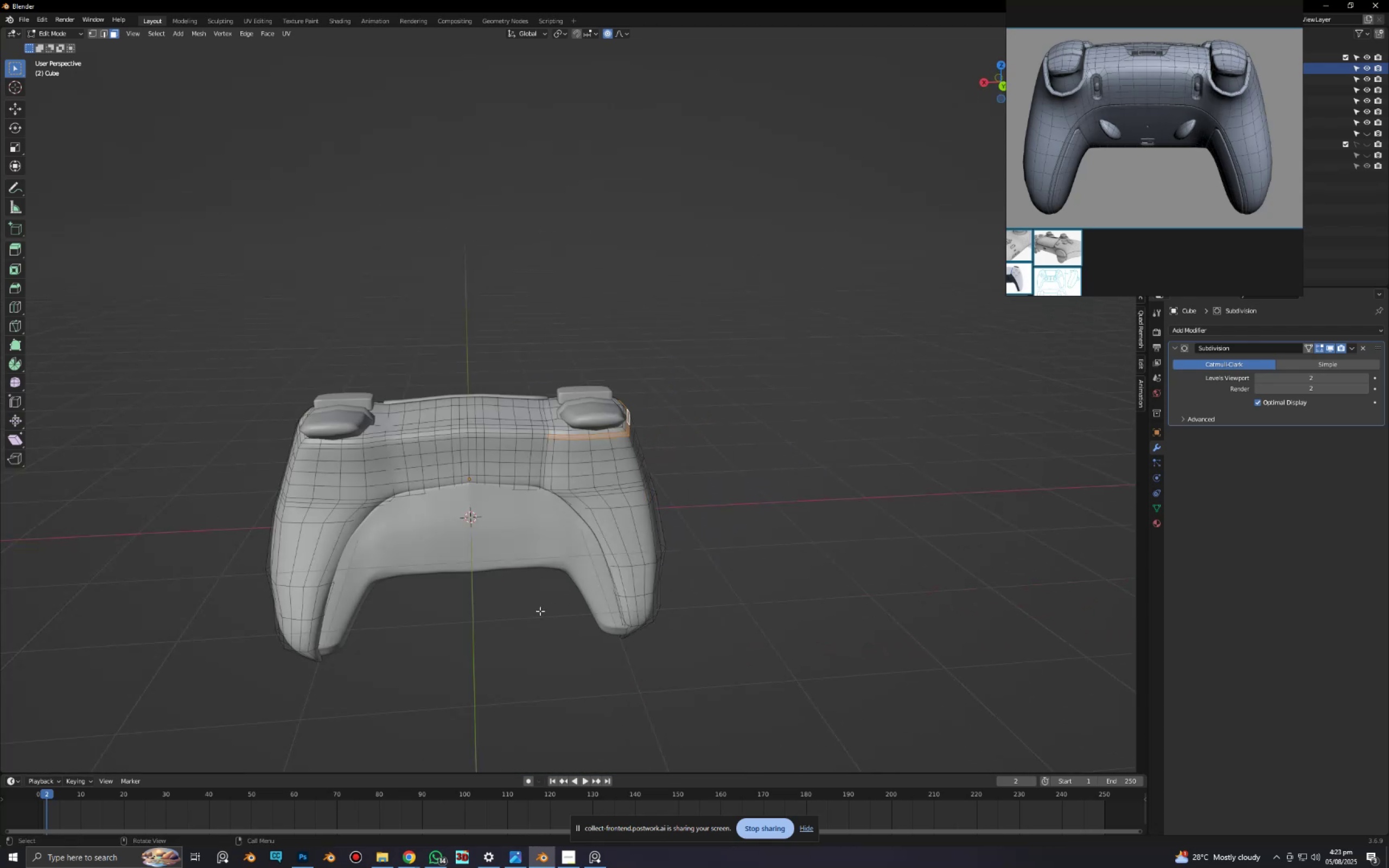 
scroll: coordinate [522, 446], scroll_direction: up, amount: 7.0
 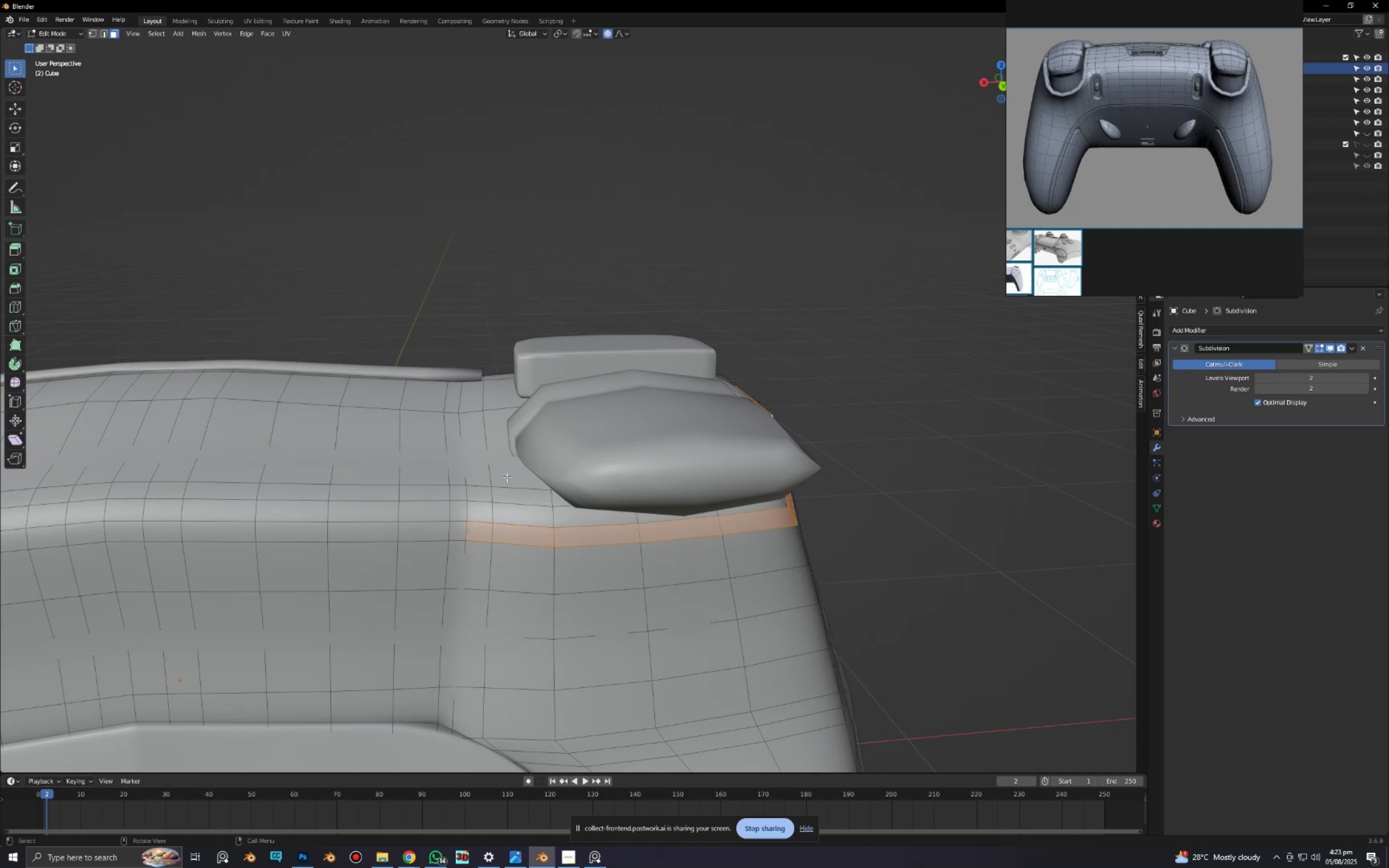 
hold_key(key=ShiftLeft, duration=0.36)
left_click([488, 512])
 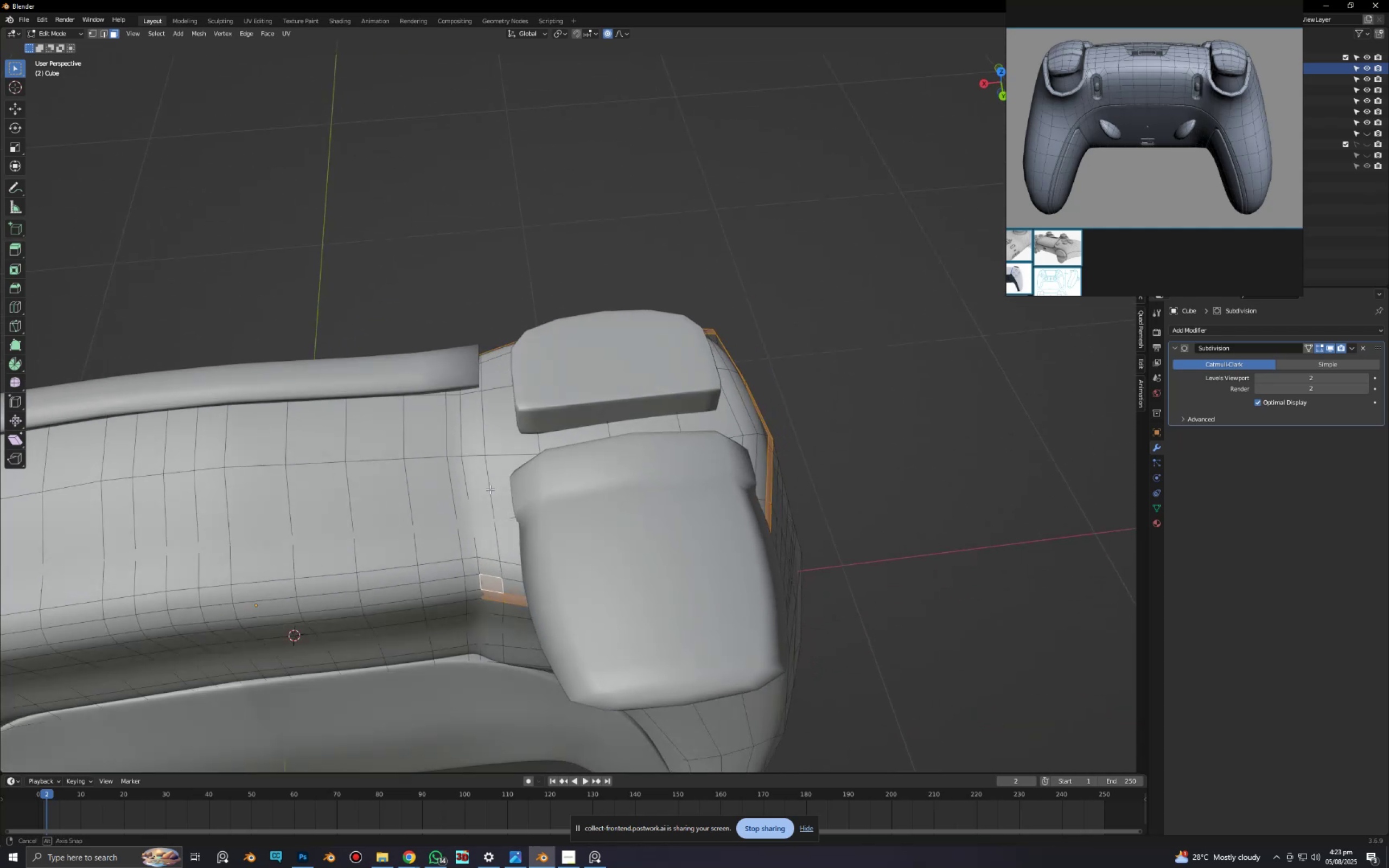 
hold_key(key=ControlLeft, duration=0.82)
 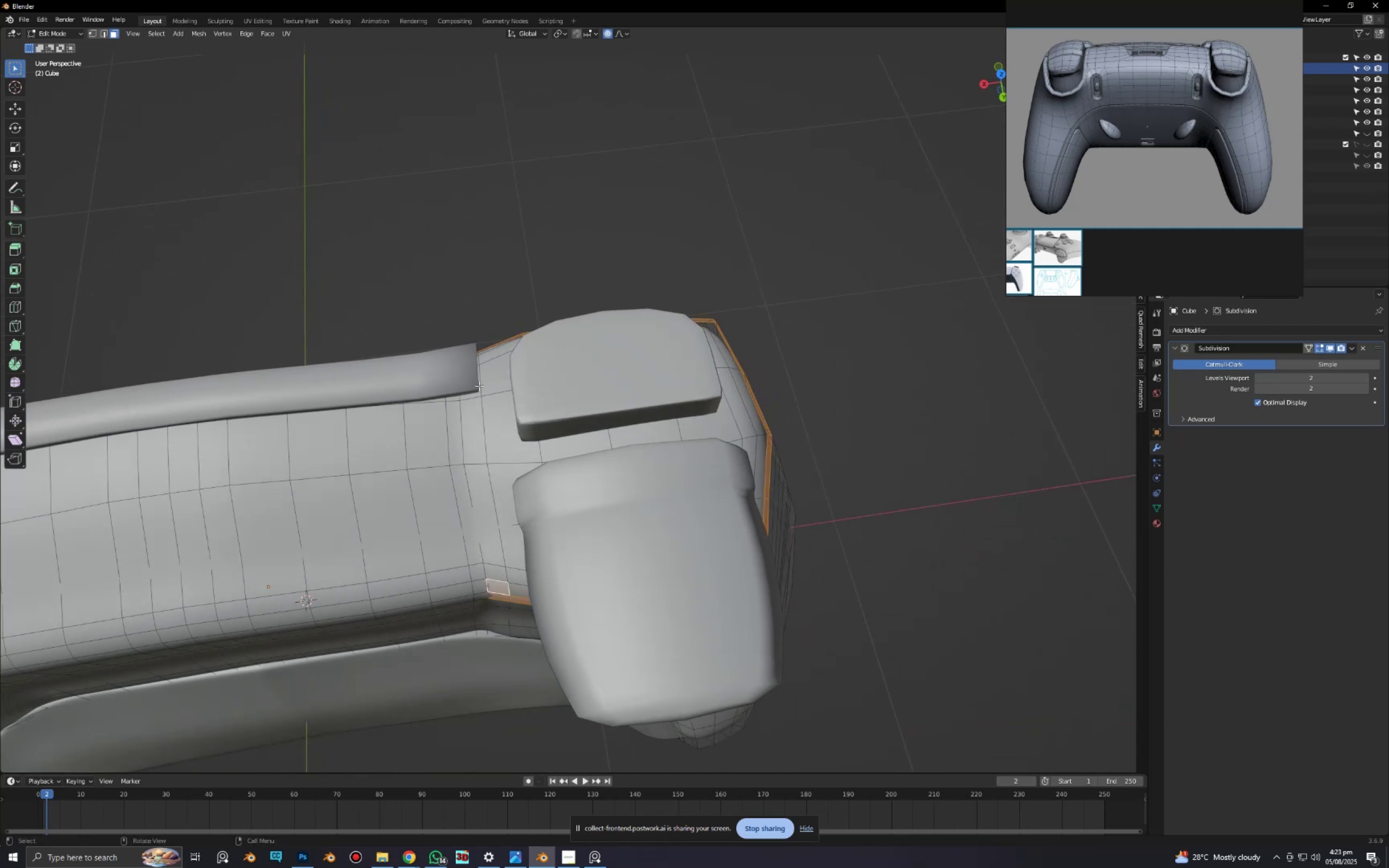 
hold_key(key=ShiftLeft, duration=0.78)
 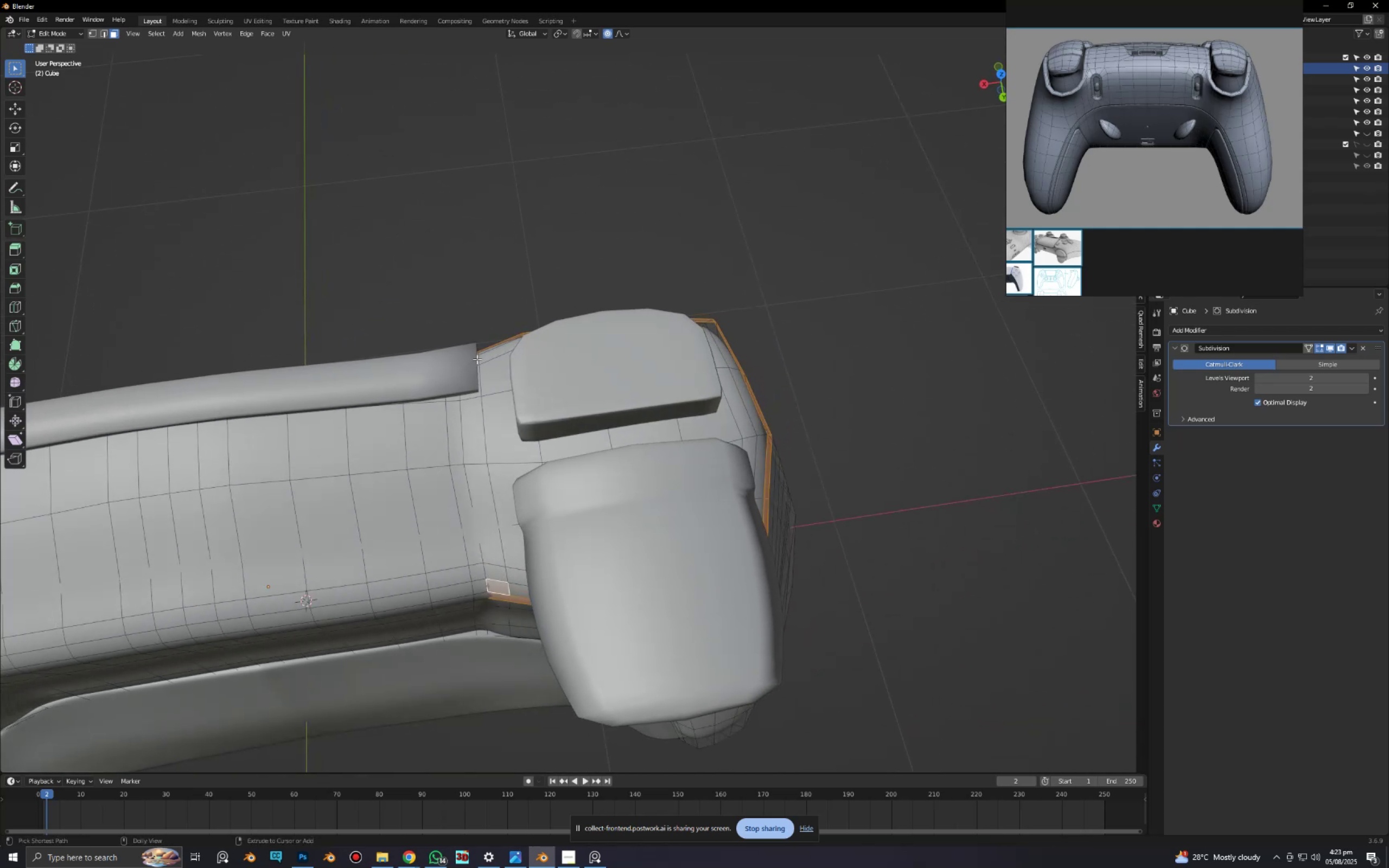 
left_click([477, 359])
 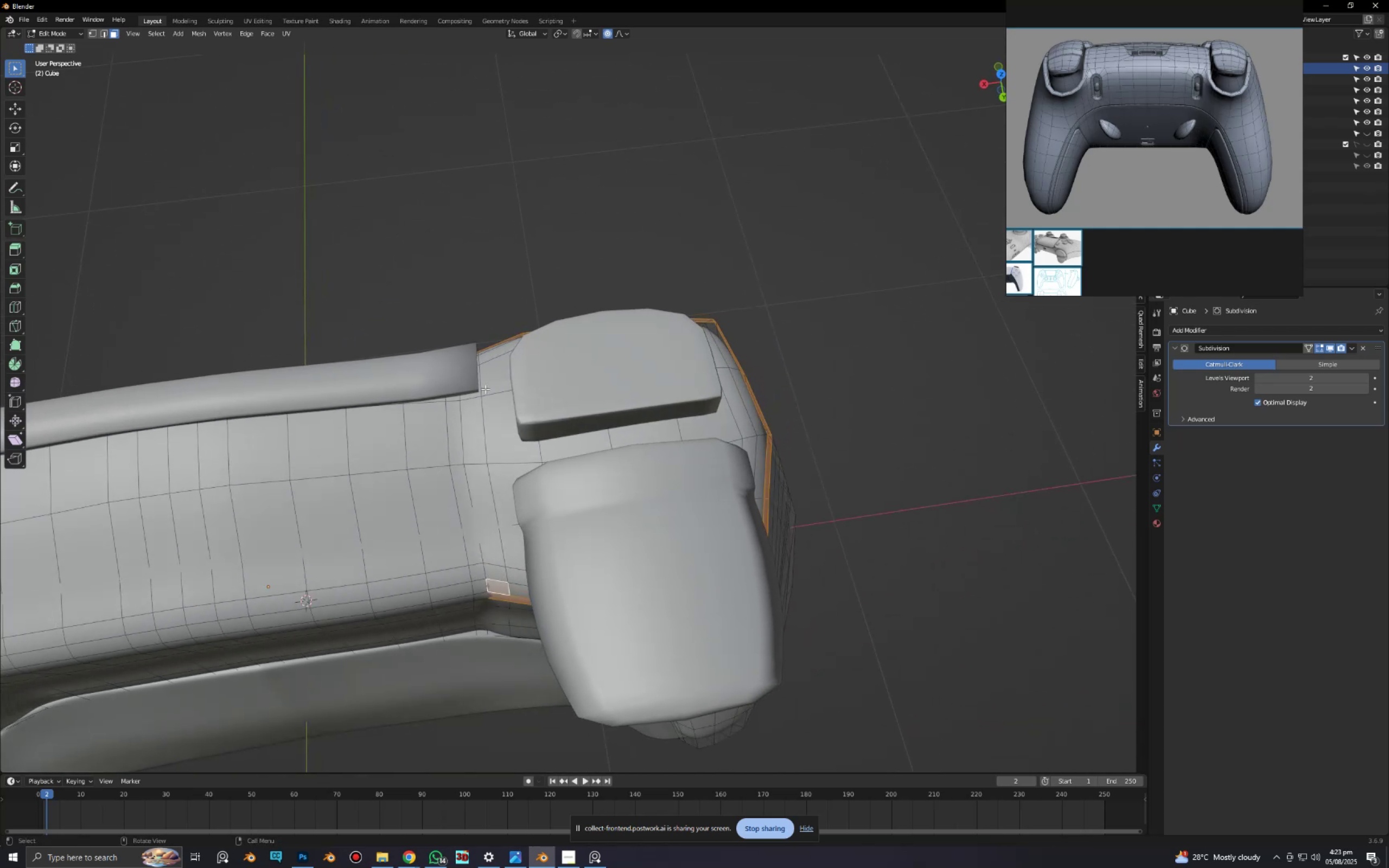 
hold_key(key=ControlLeft, duration=0.39)
hold_key(key=ShiftLeft, duration=0.38)
left_click([475, 419])
 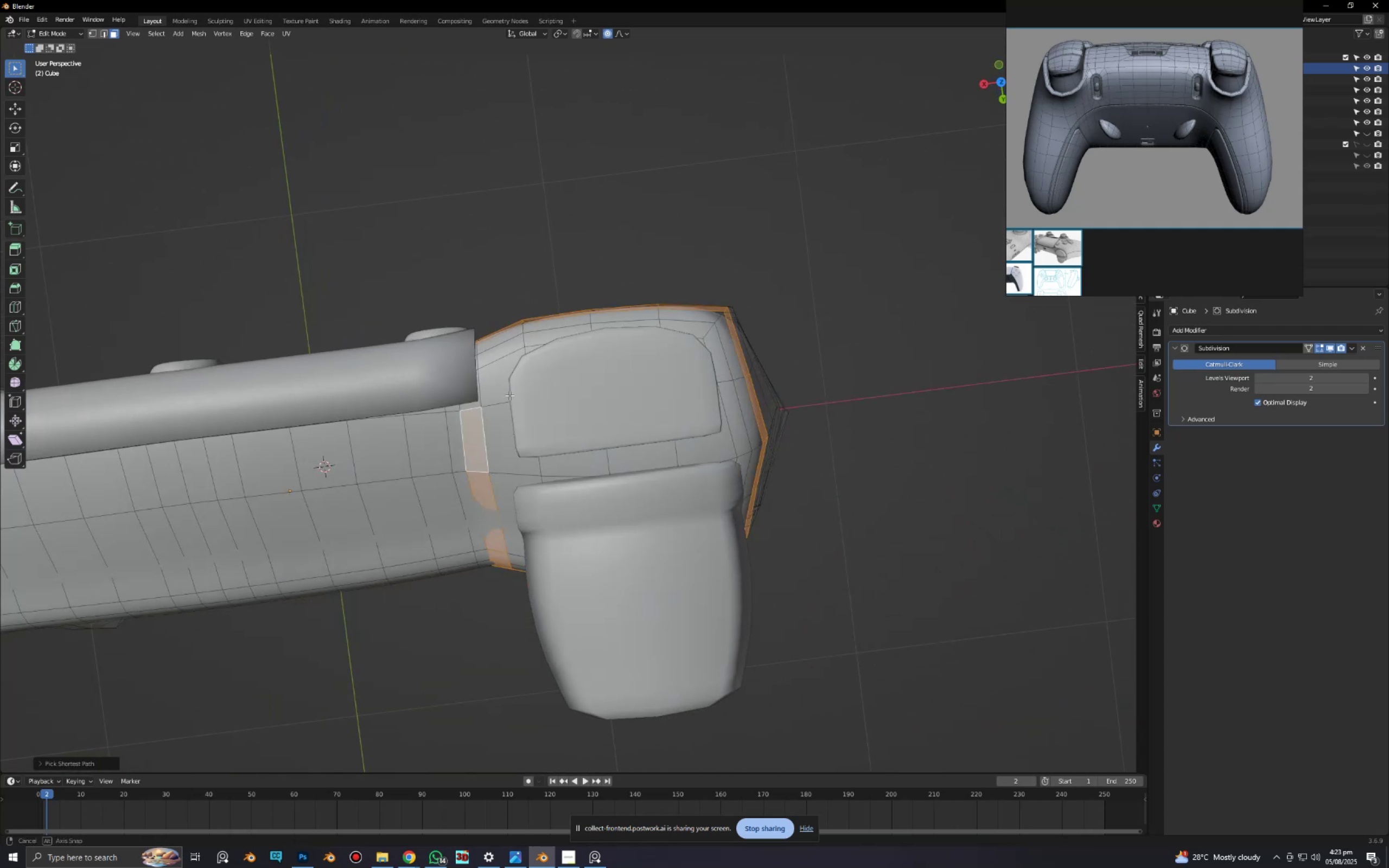 
hold_key(key=ShiftLeft, duration=0.79)
 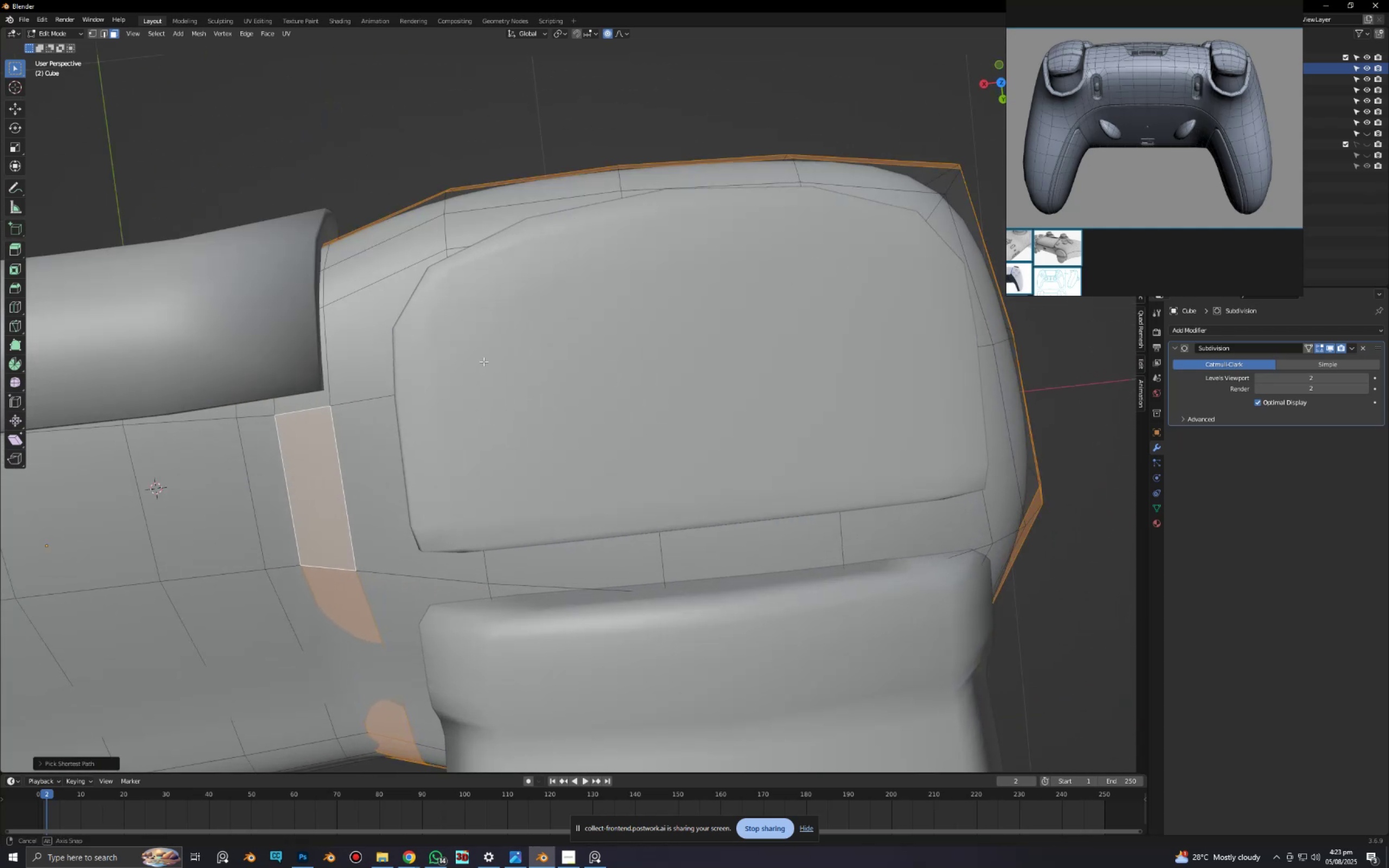 
hold_key(key=ControlLeft, duration=0.34)
 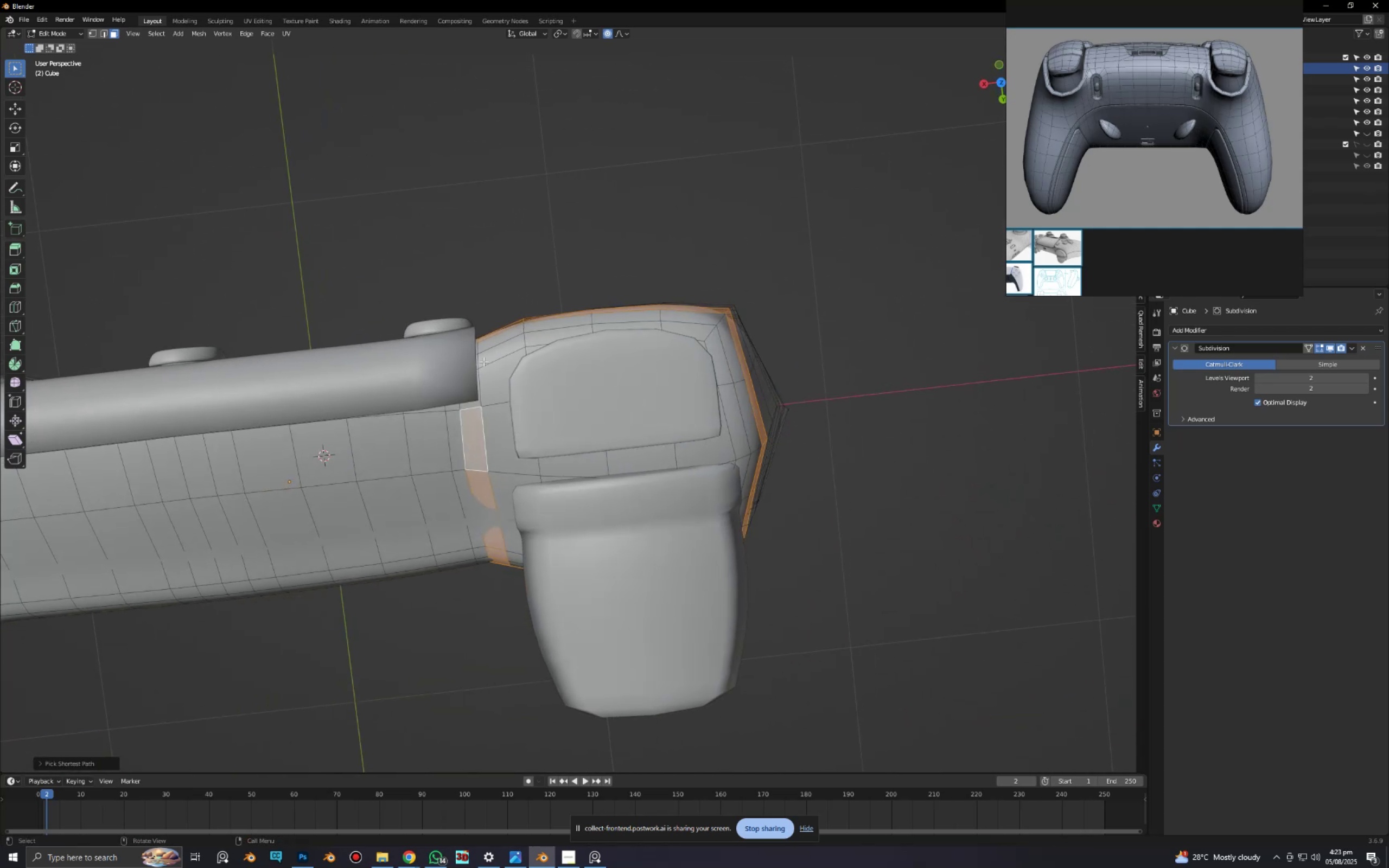 
scroll: coordinate [487, 362], scroll_direction: up, amount: 5.0
 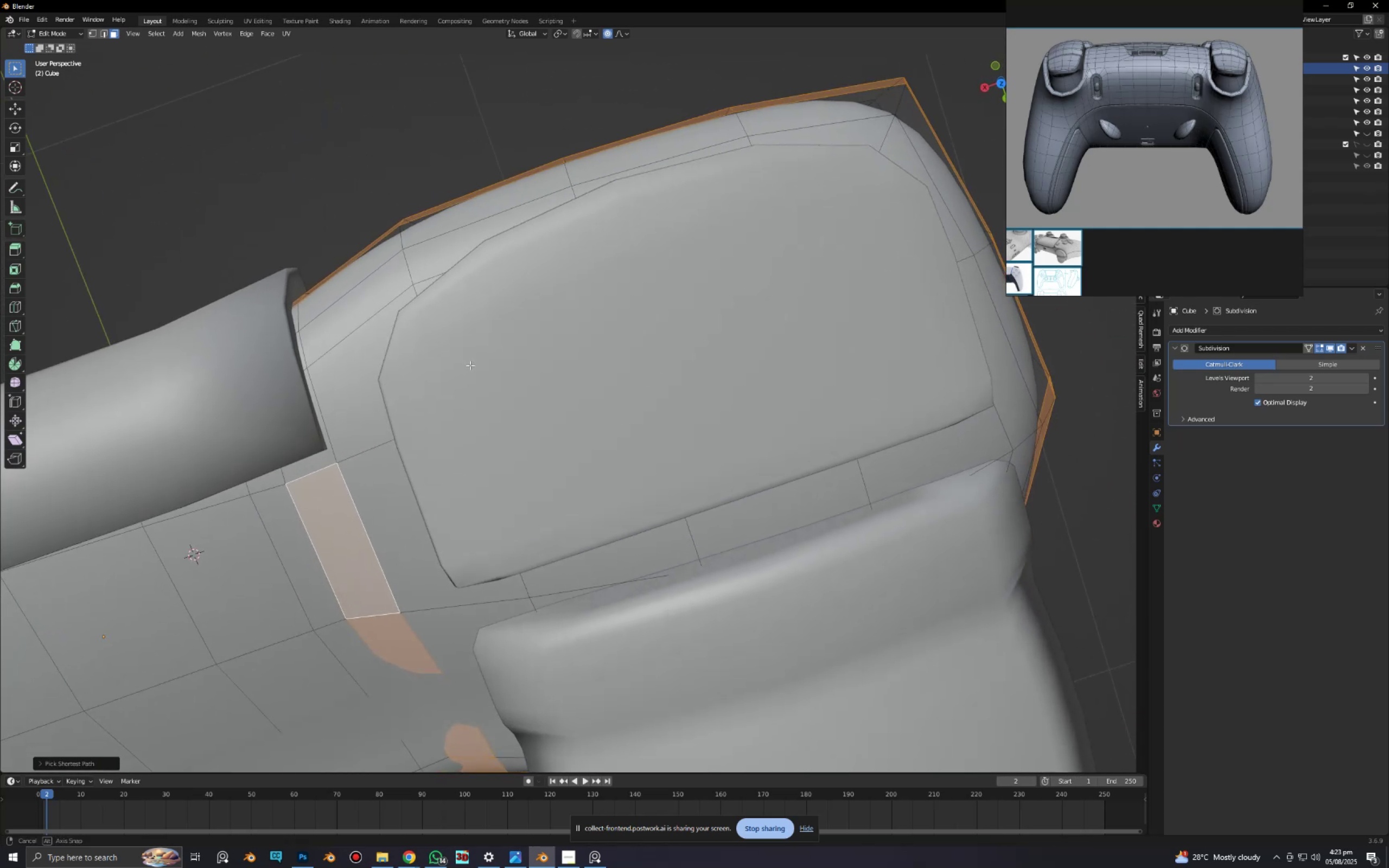 
hold_key(key=ShiftLeft, duration=1.05)
hold_key(key=ControlLeft, duration=1.04)
left_click([296, 296])
 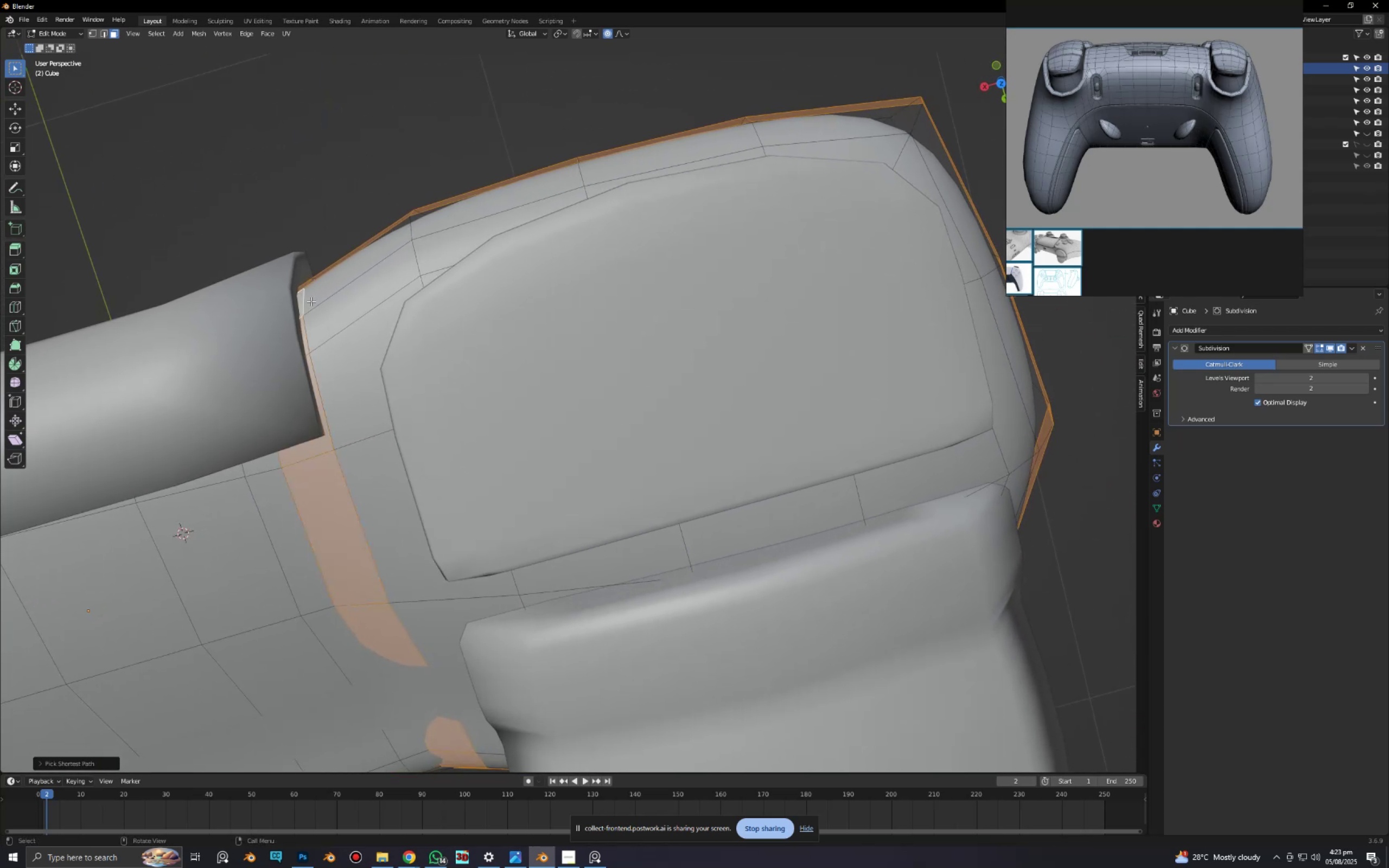 
scroll: coordinate [364, 326], scroll_direction: down, amount: 4.0
 